 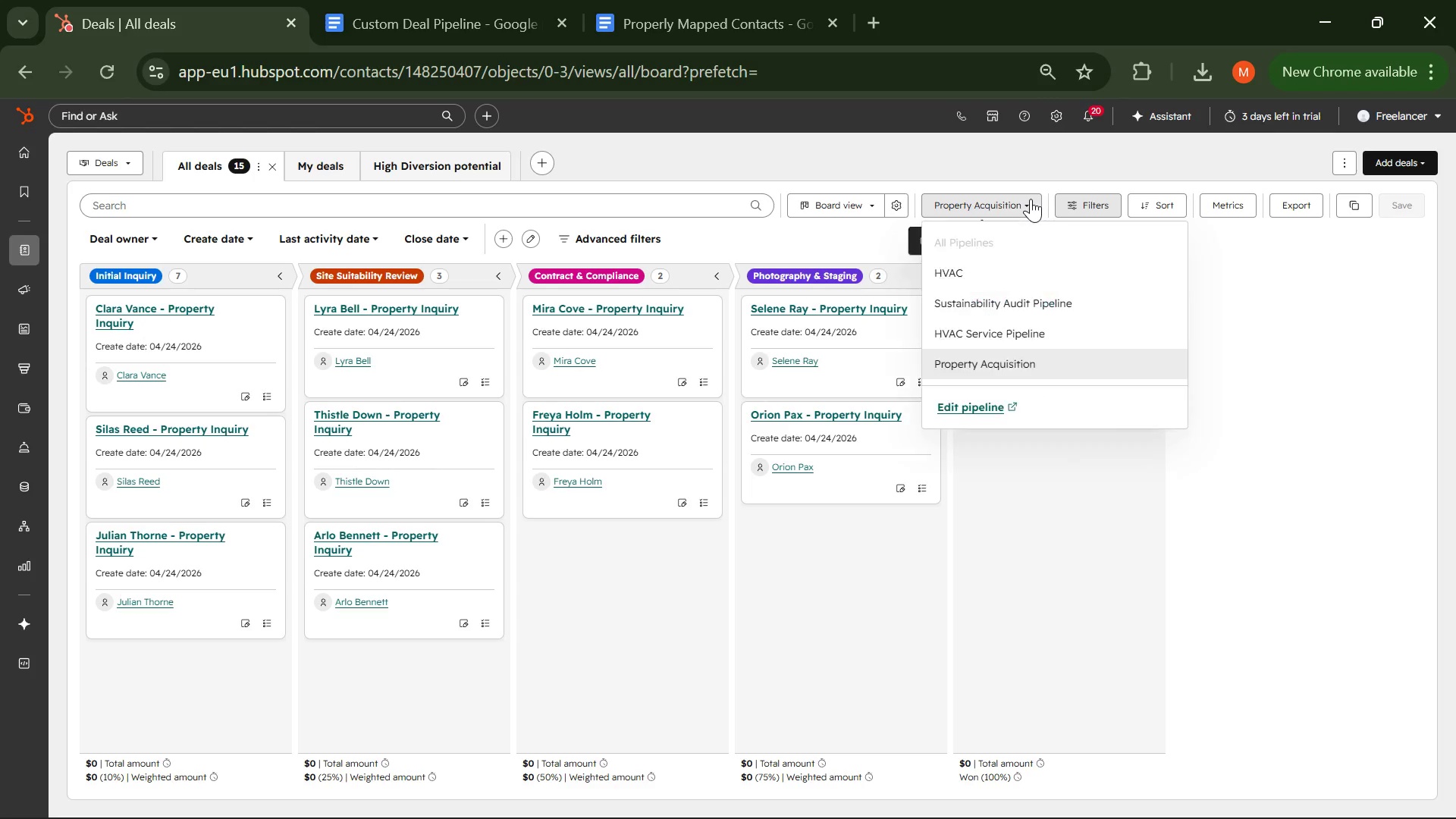 
left_click([1031, 199])
 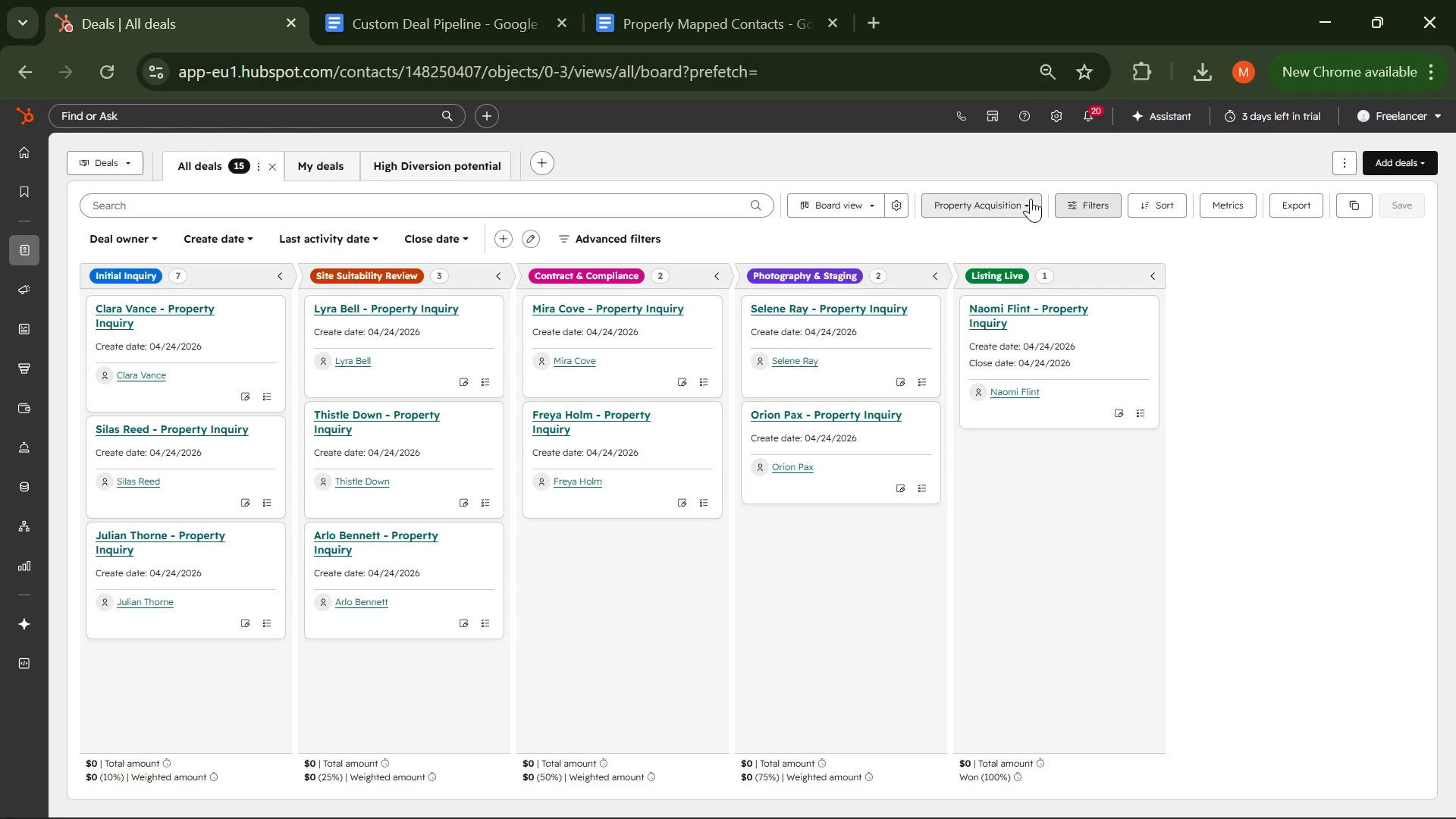 
wait(9.93)
 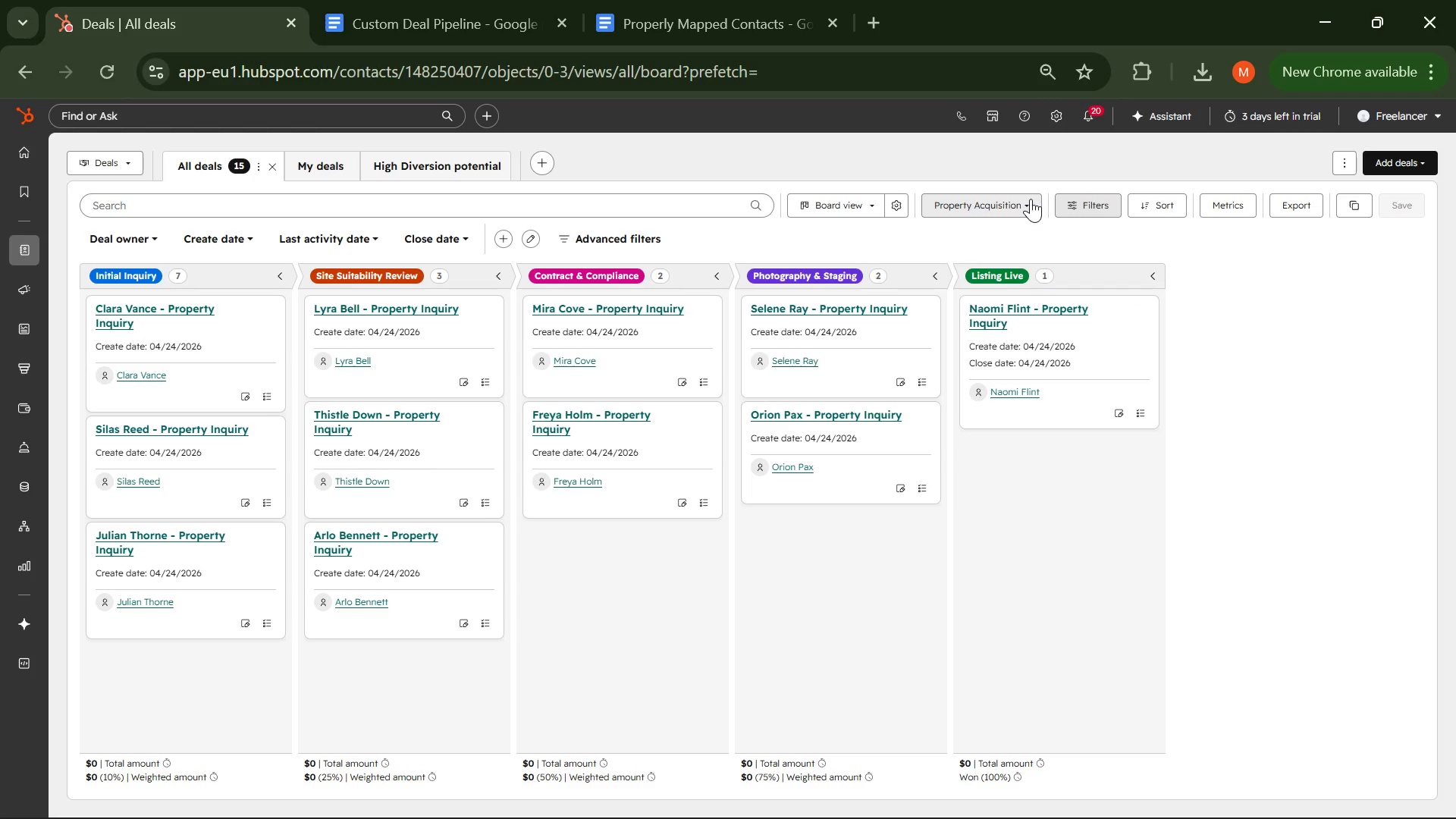 
mouse_move([17, 292])
 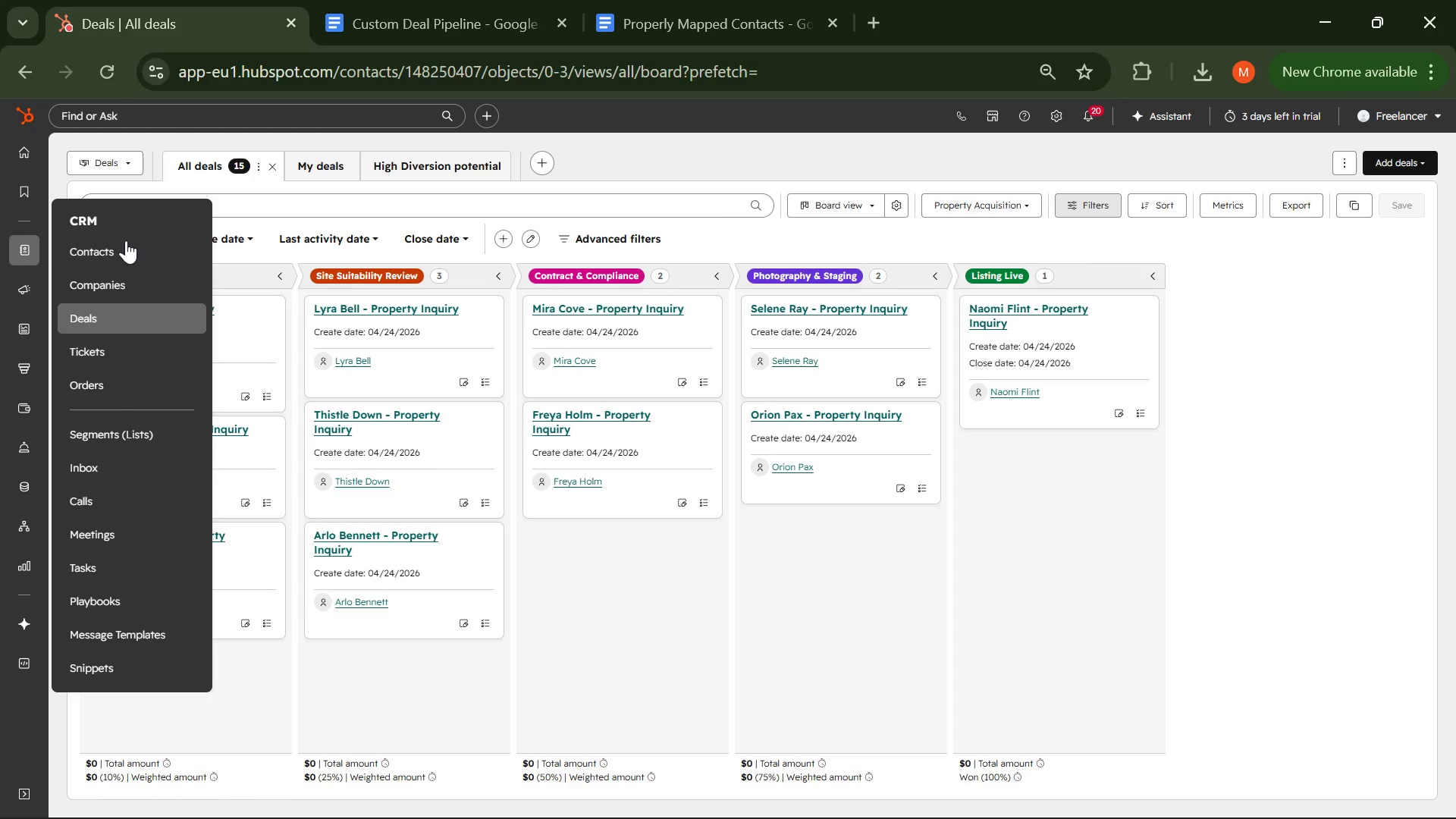 
left_click([91, 260])
 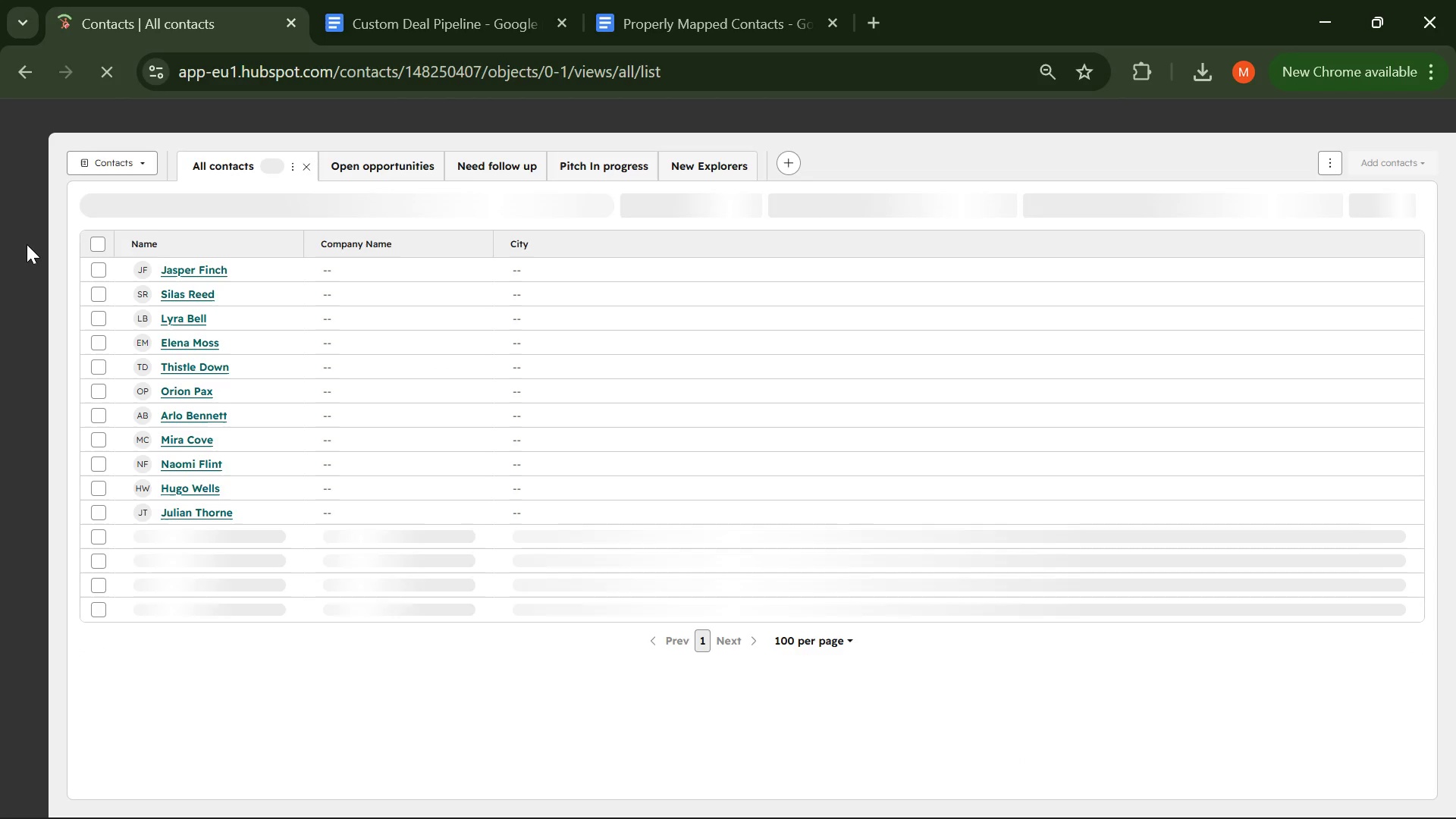 
wait(6.95)
 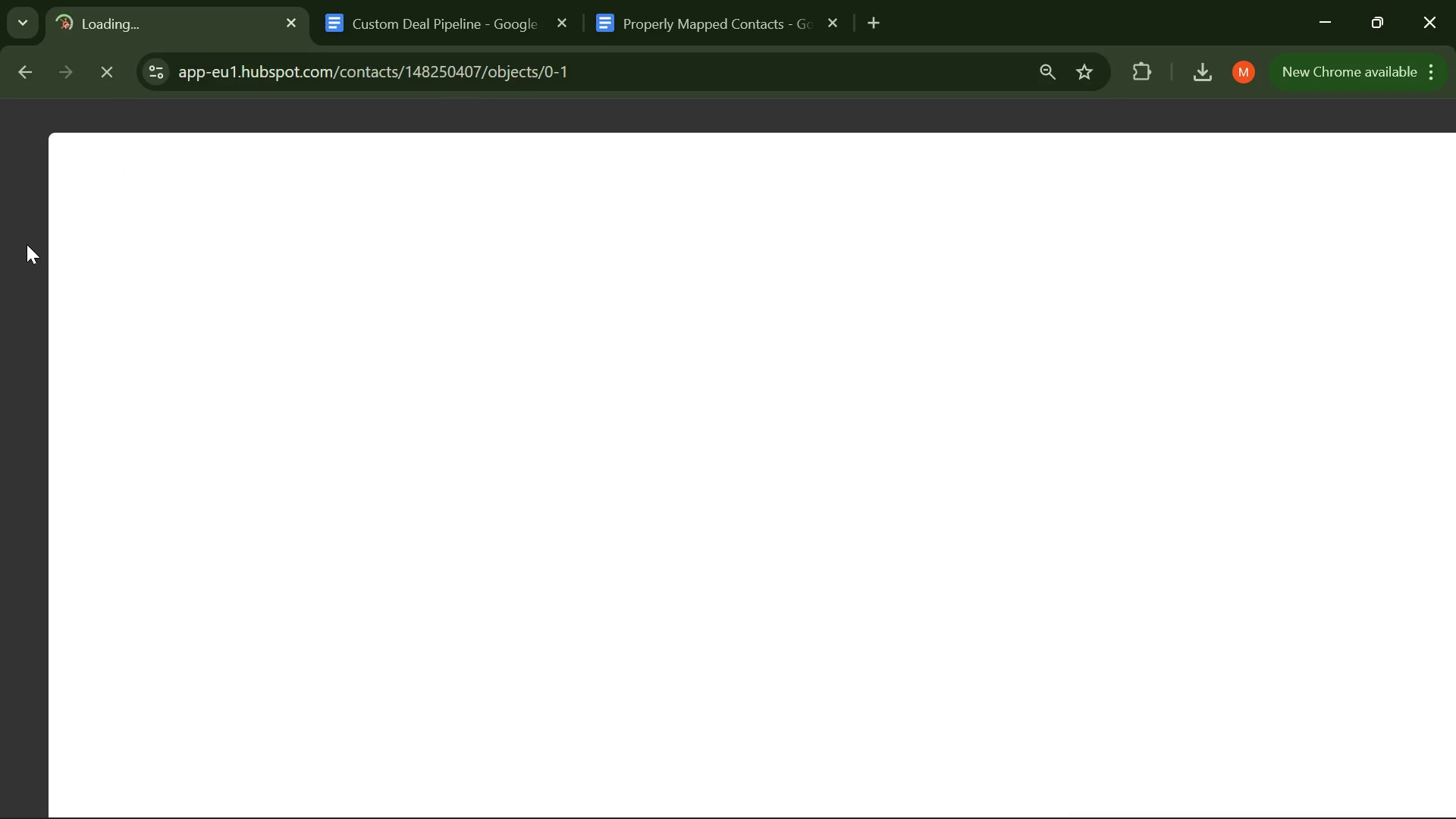 
left_click([104, 272])
 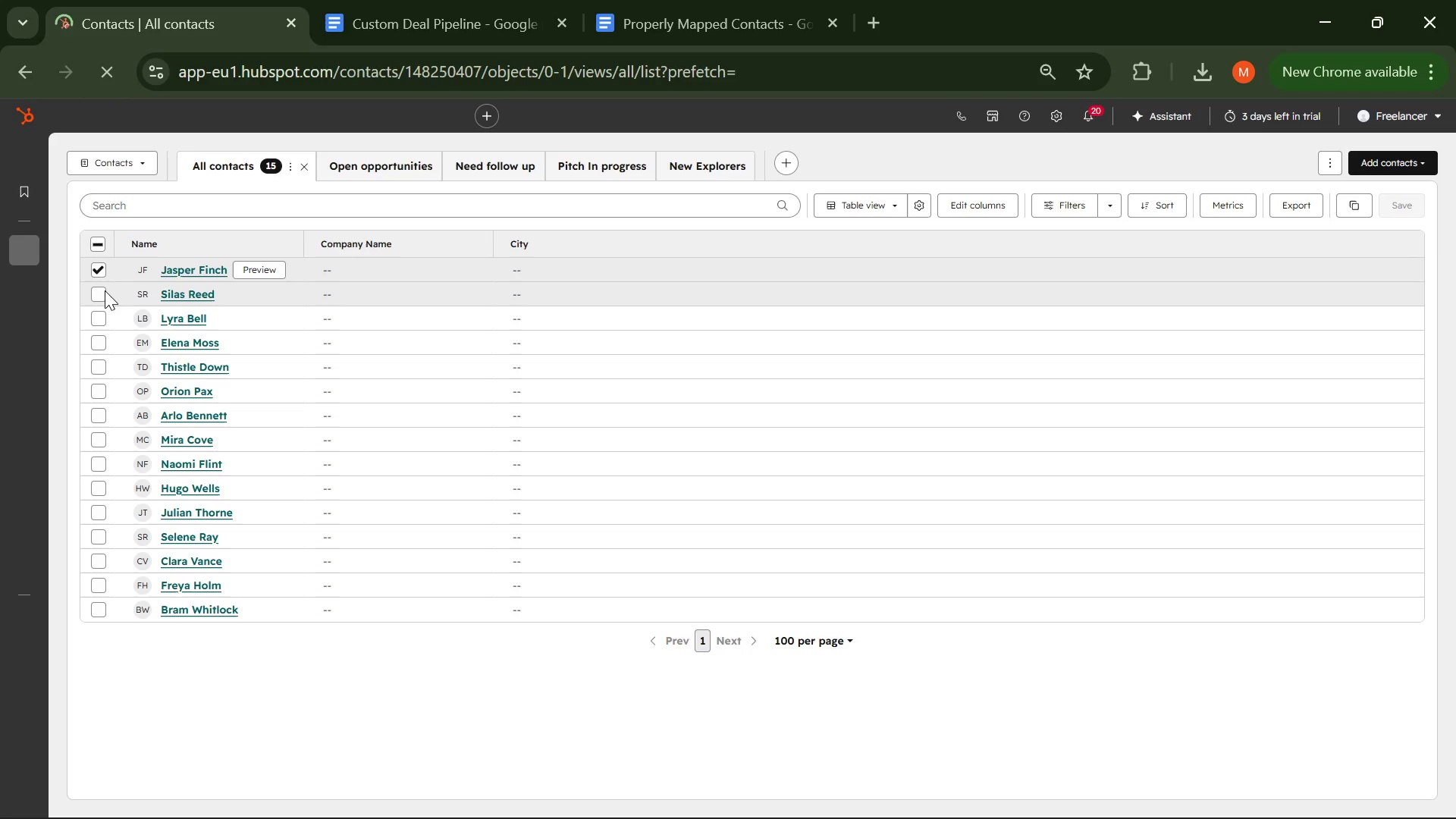 
left_click([104, 293])
 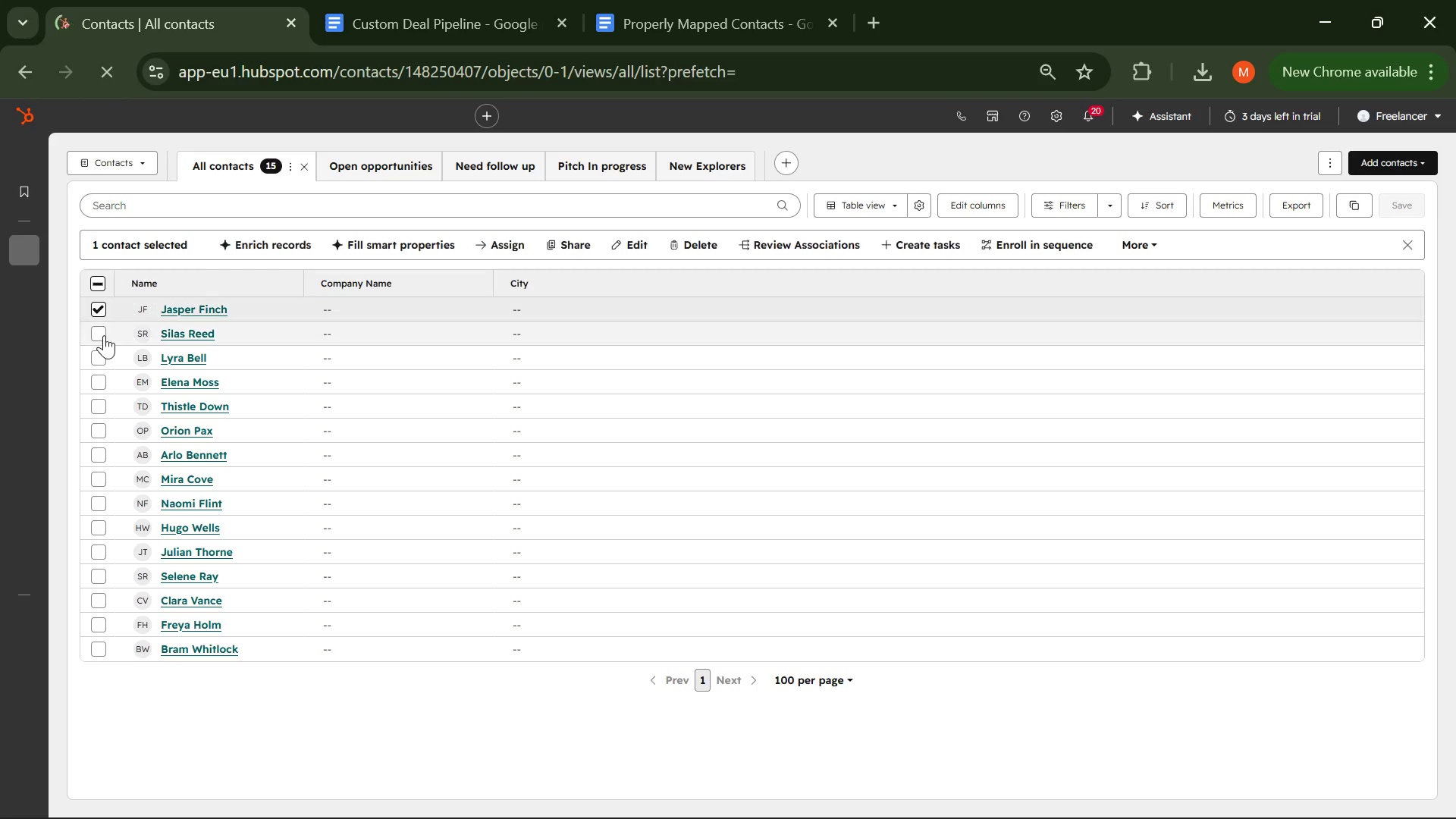 
left_click([103, 335])
 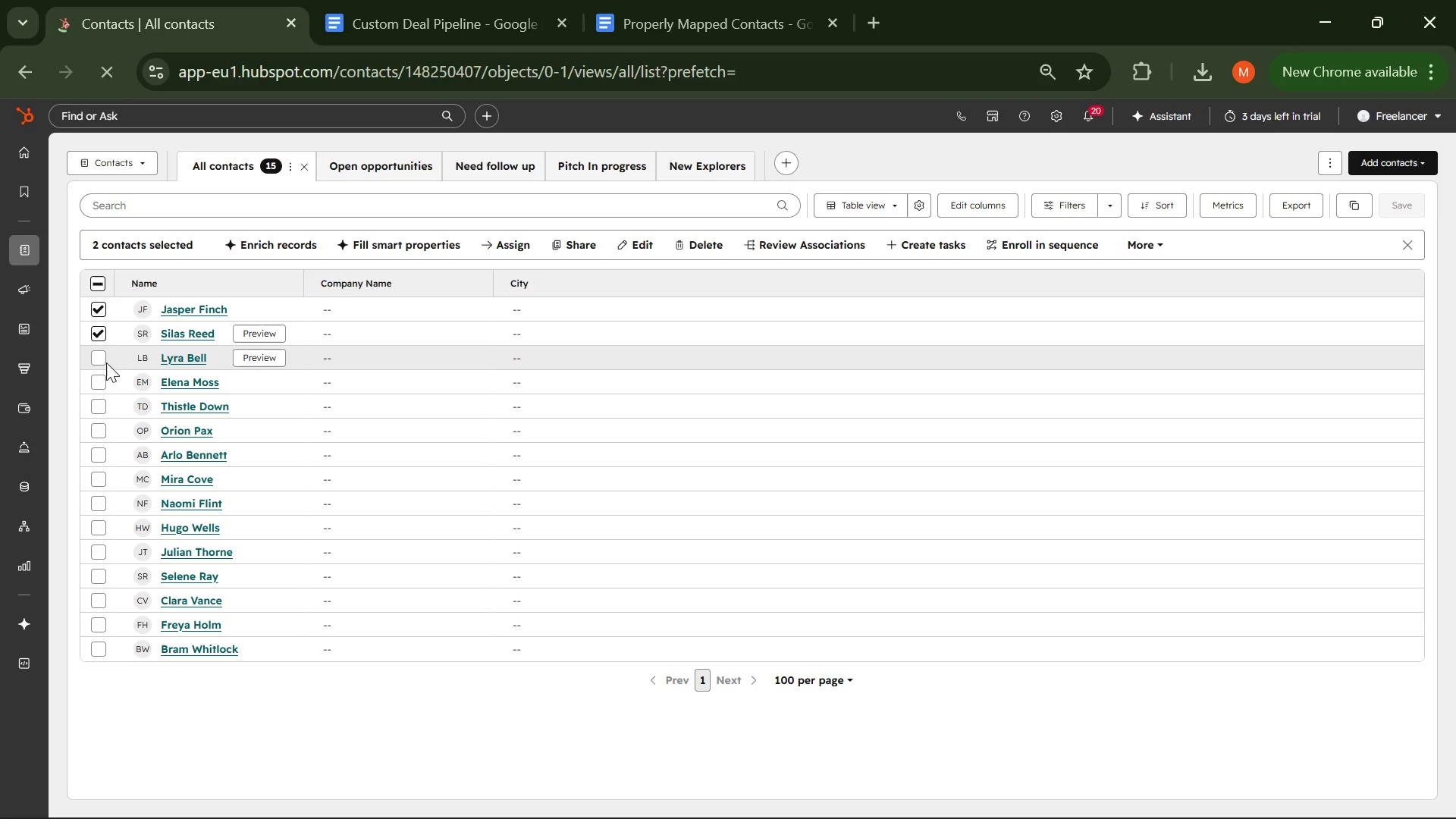 
left_click([93, 355])
 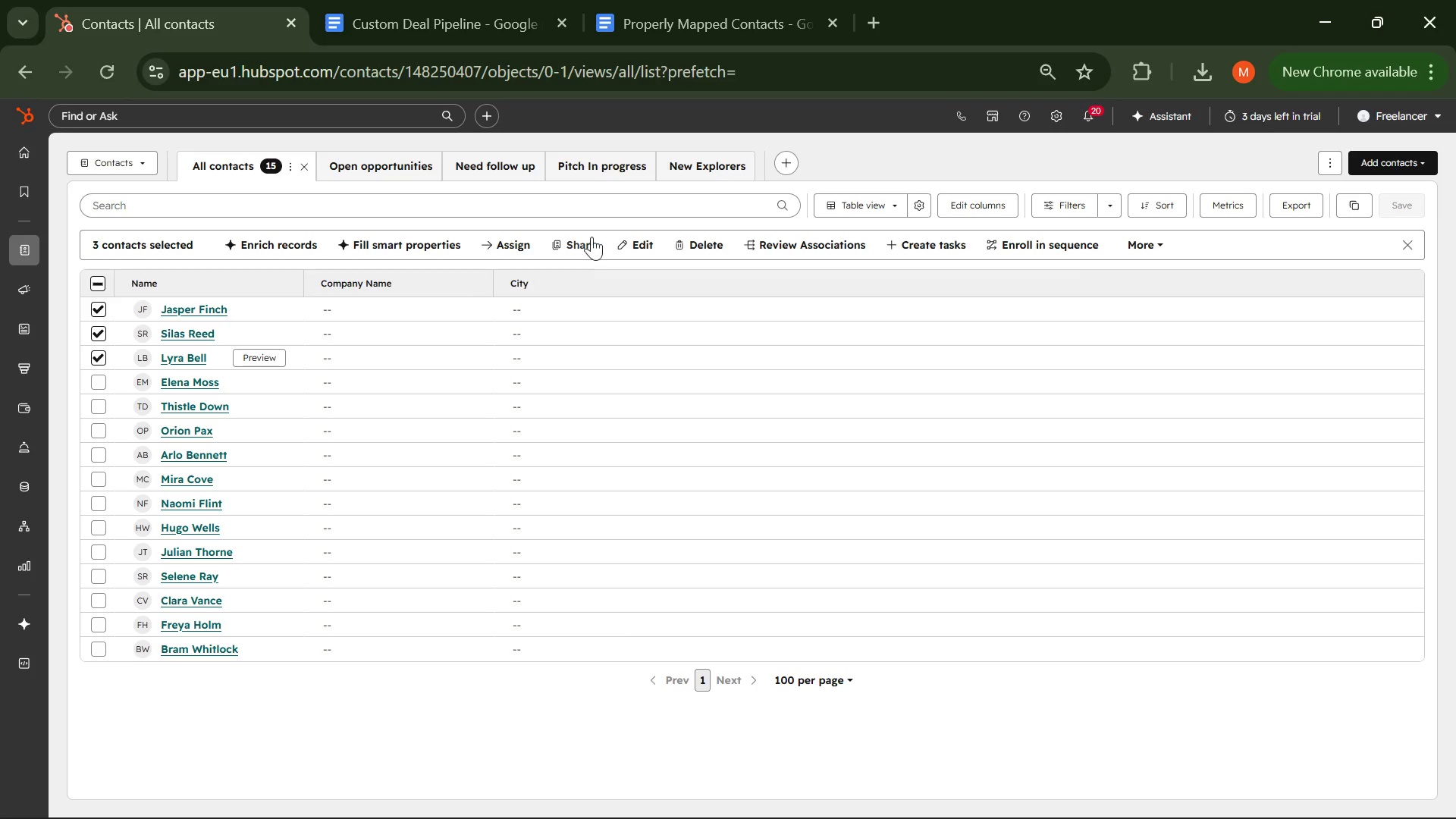 
left_click([622, 250])
 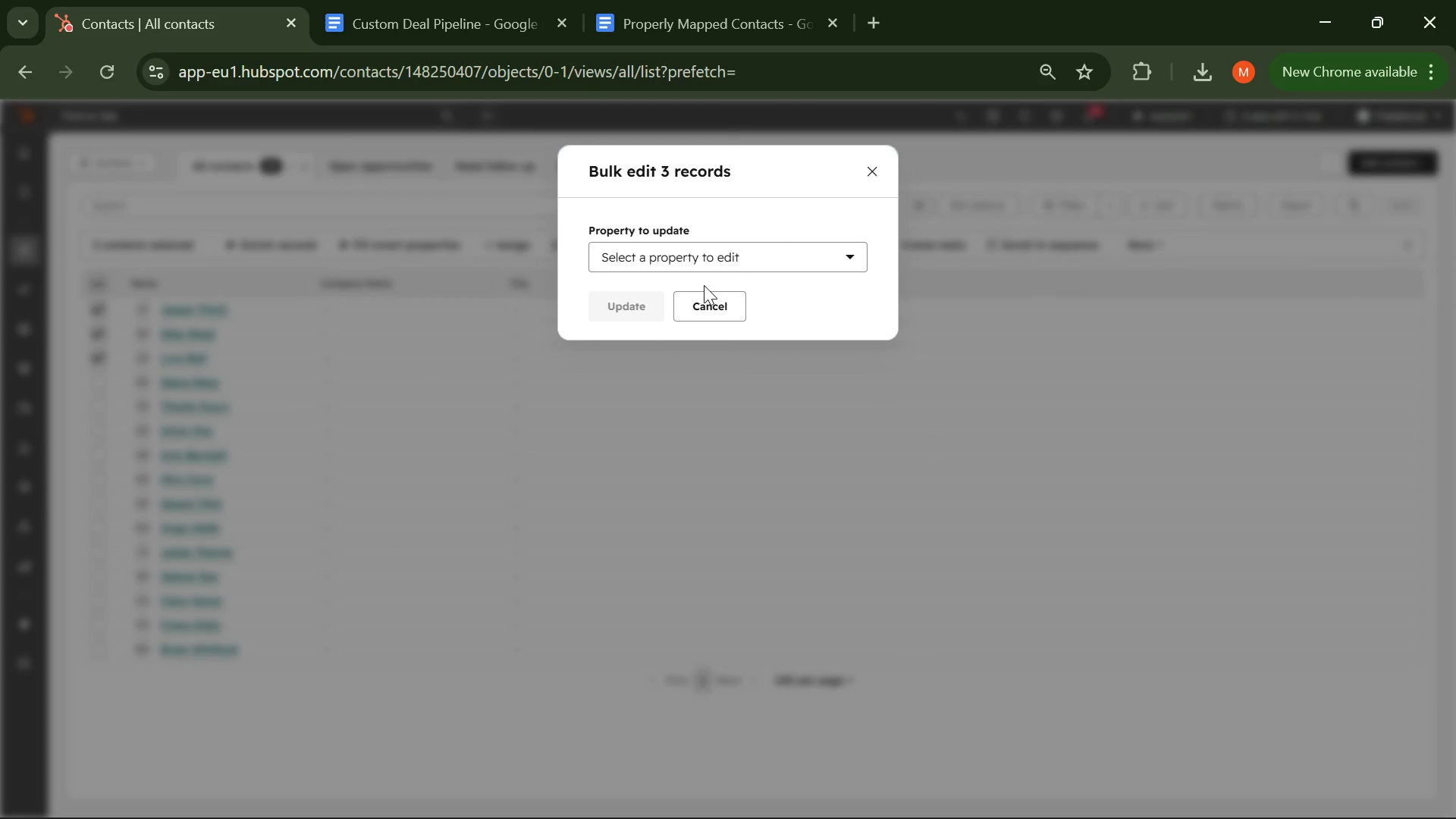 
left_click([709, 263])
 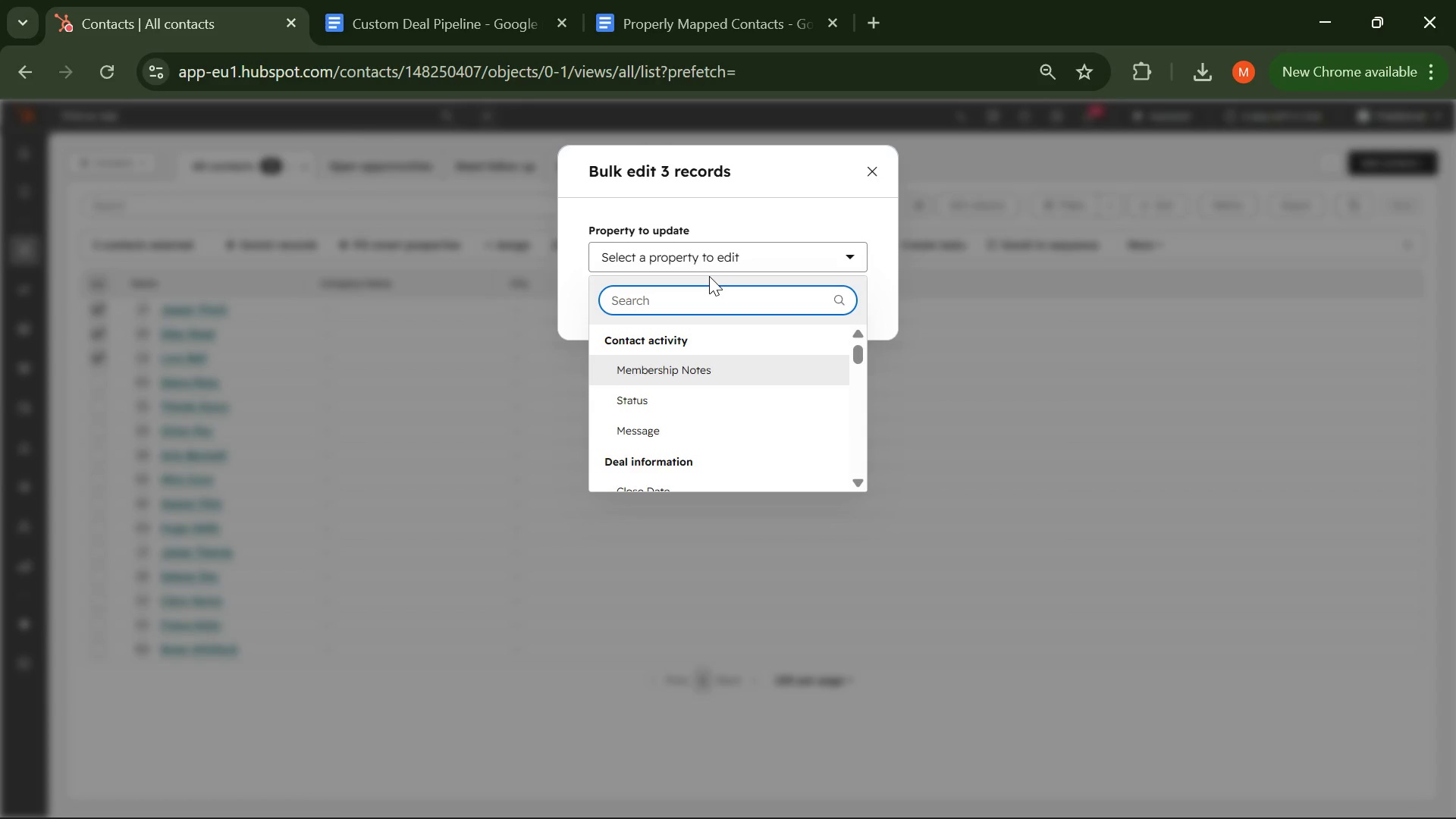 
type(saf)
key(Backspace)
 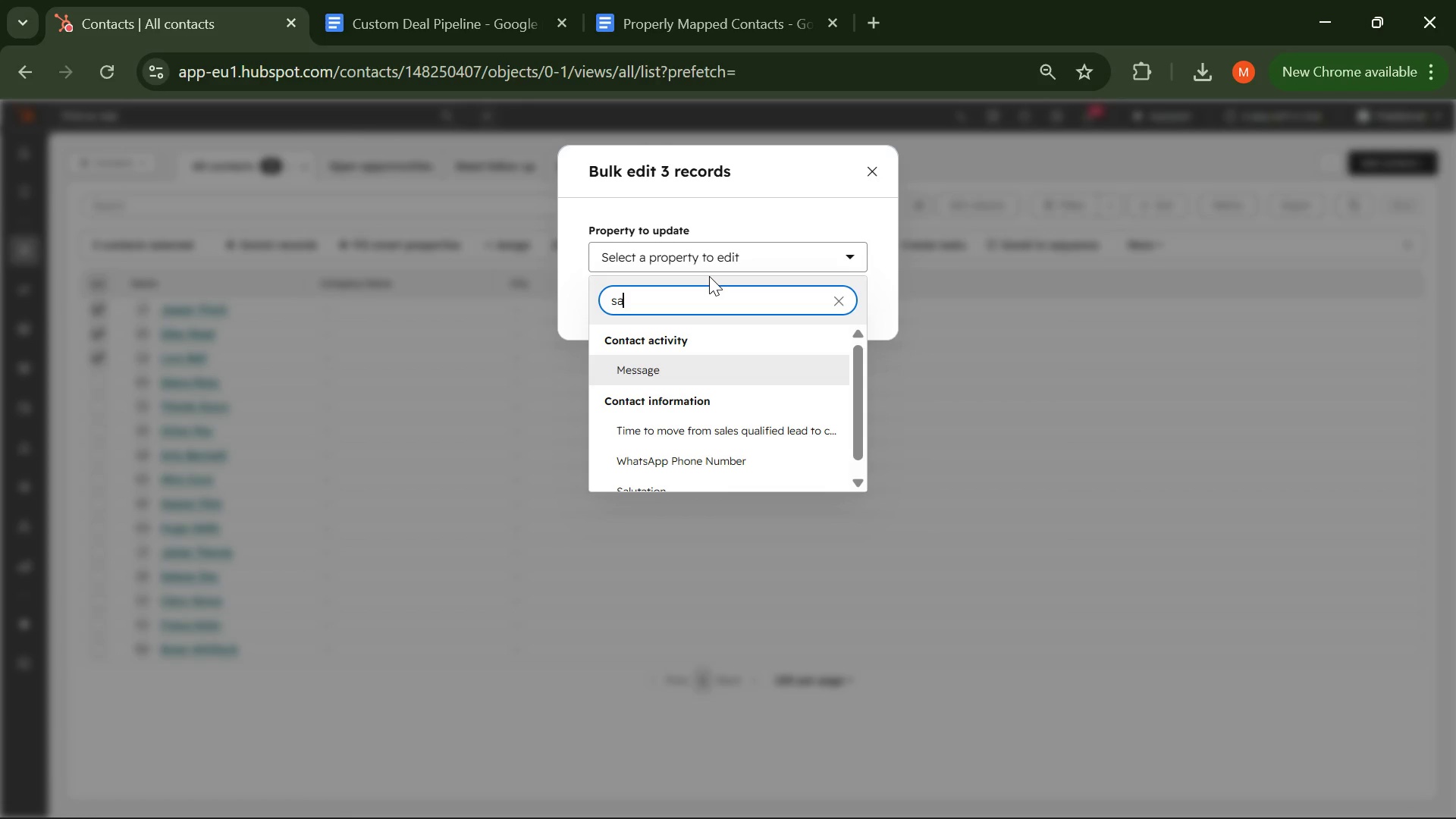 
wait(5.08)
 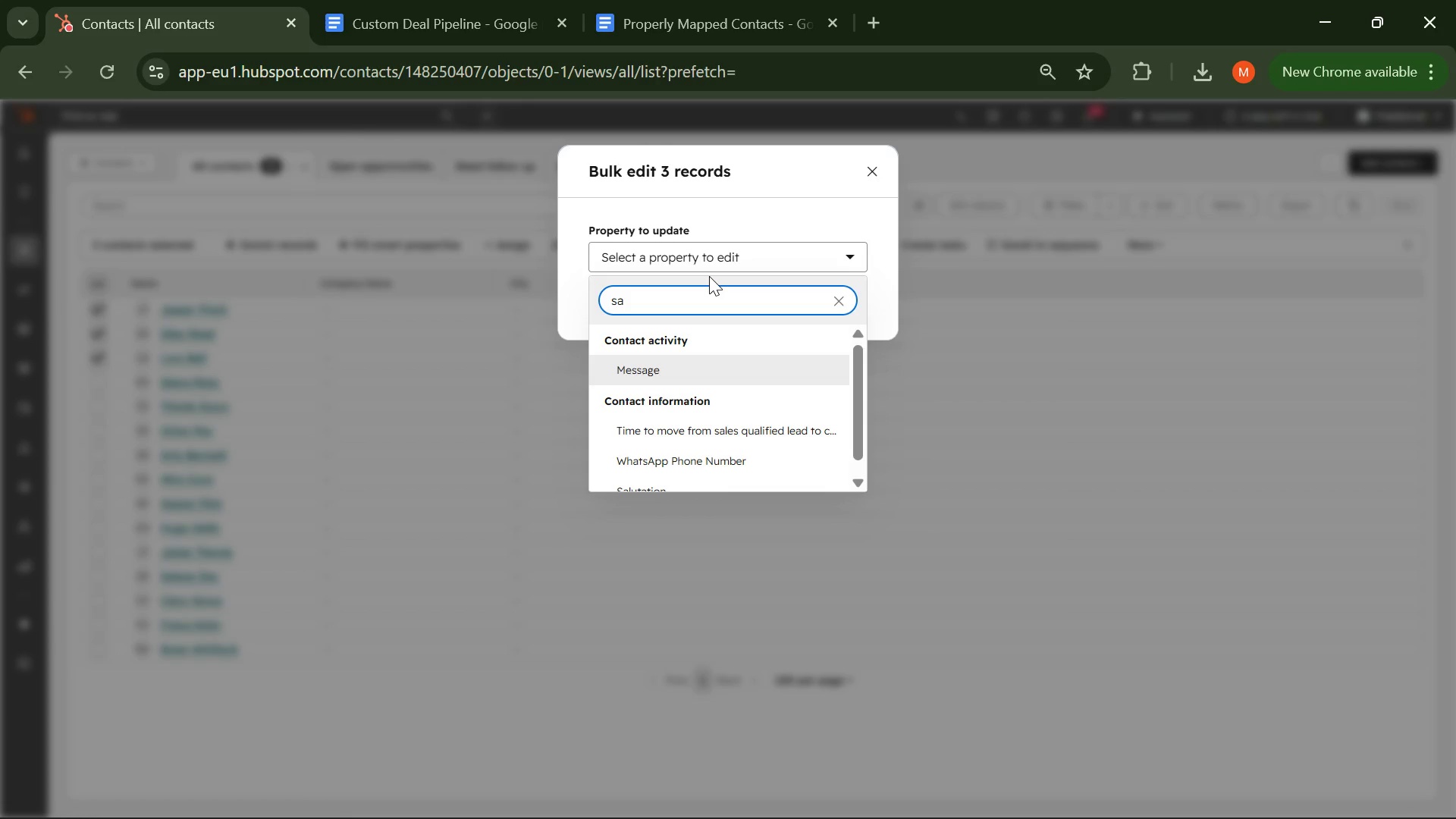 
key(Backspace)
 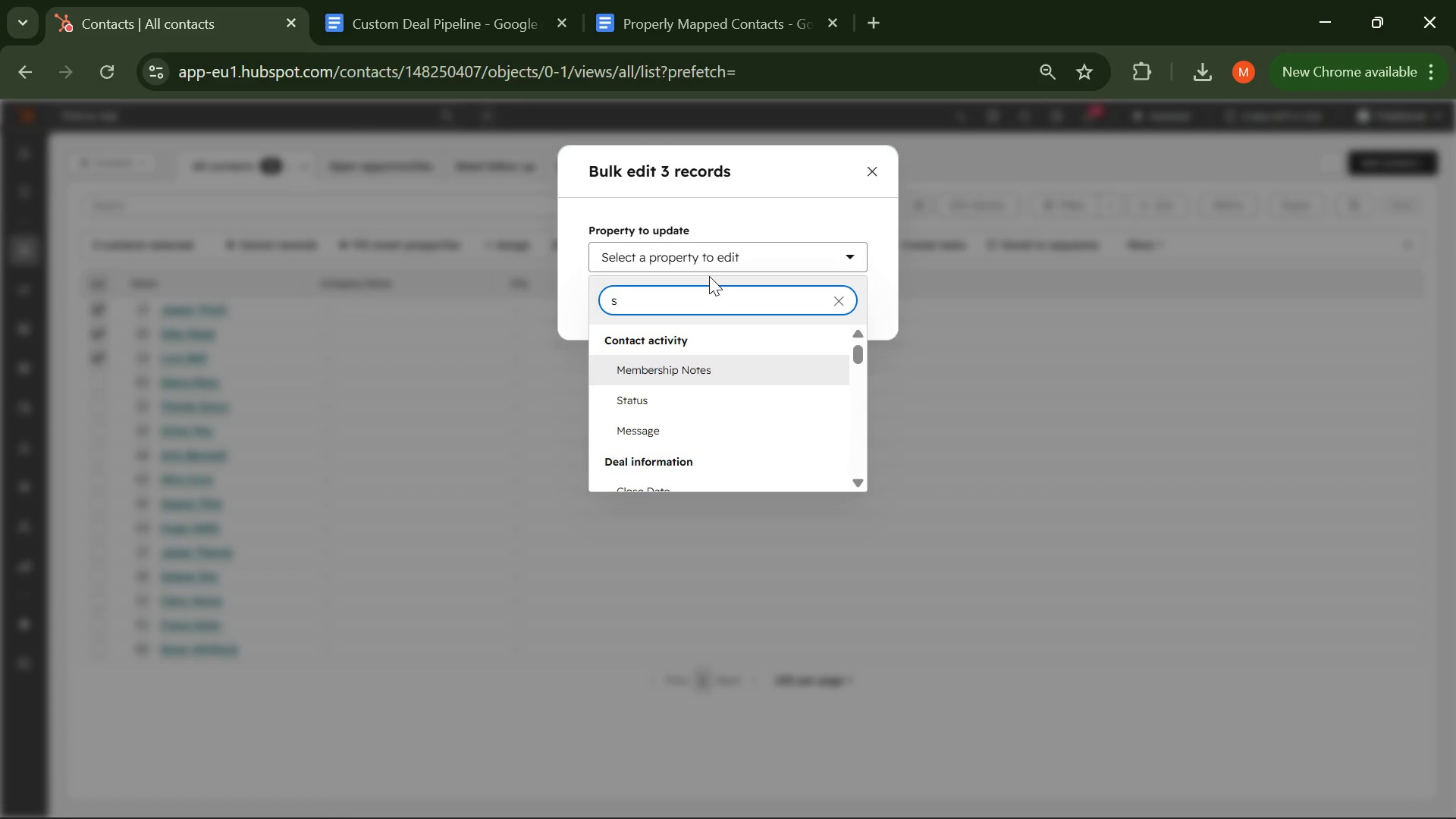 
key(Backspace)
 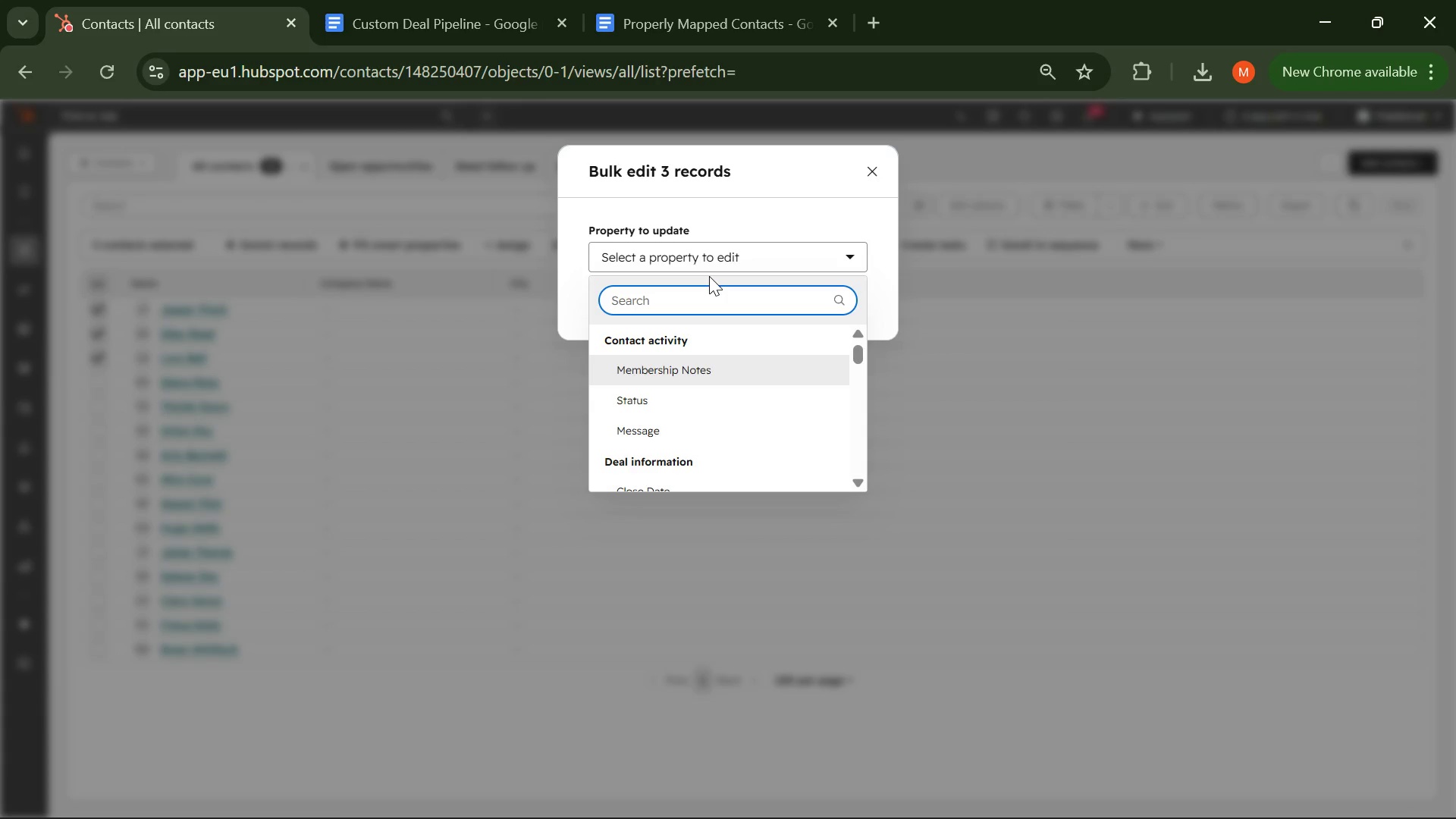 
key(CapsLock)
 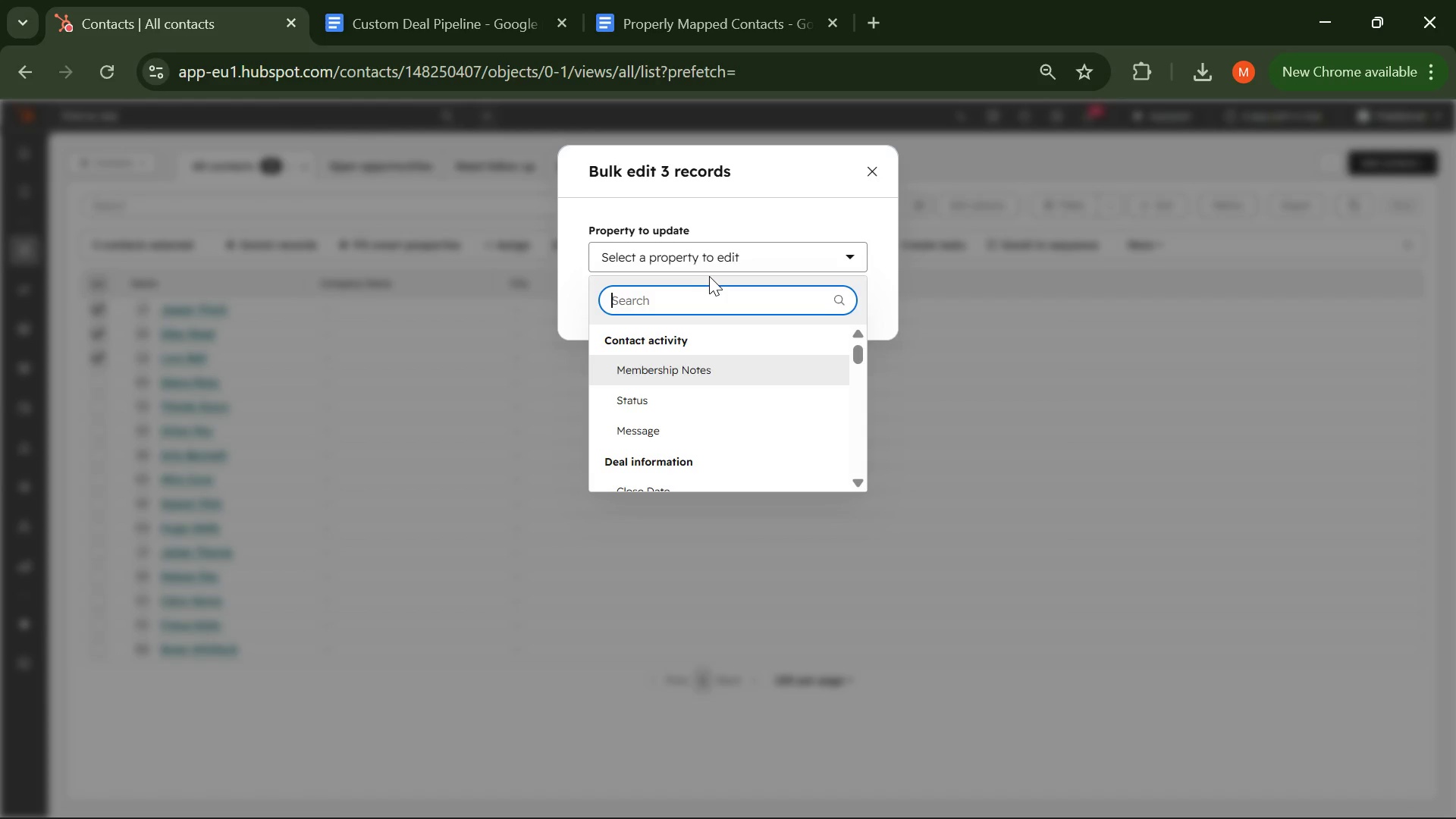 
key(L)
 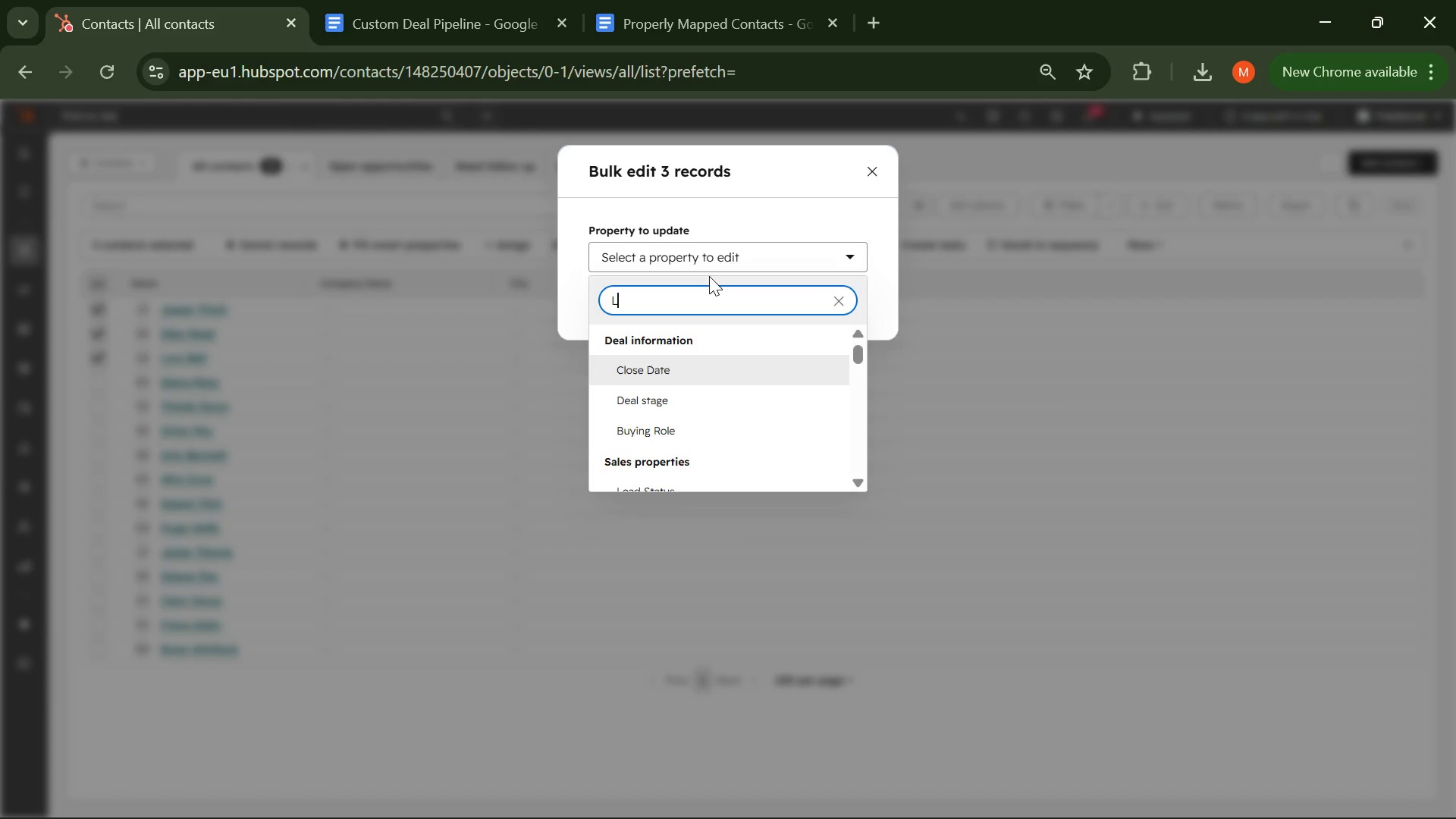 
key(CapsLock)
 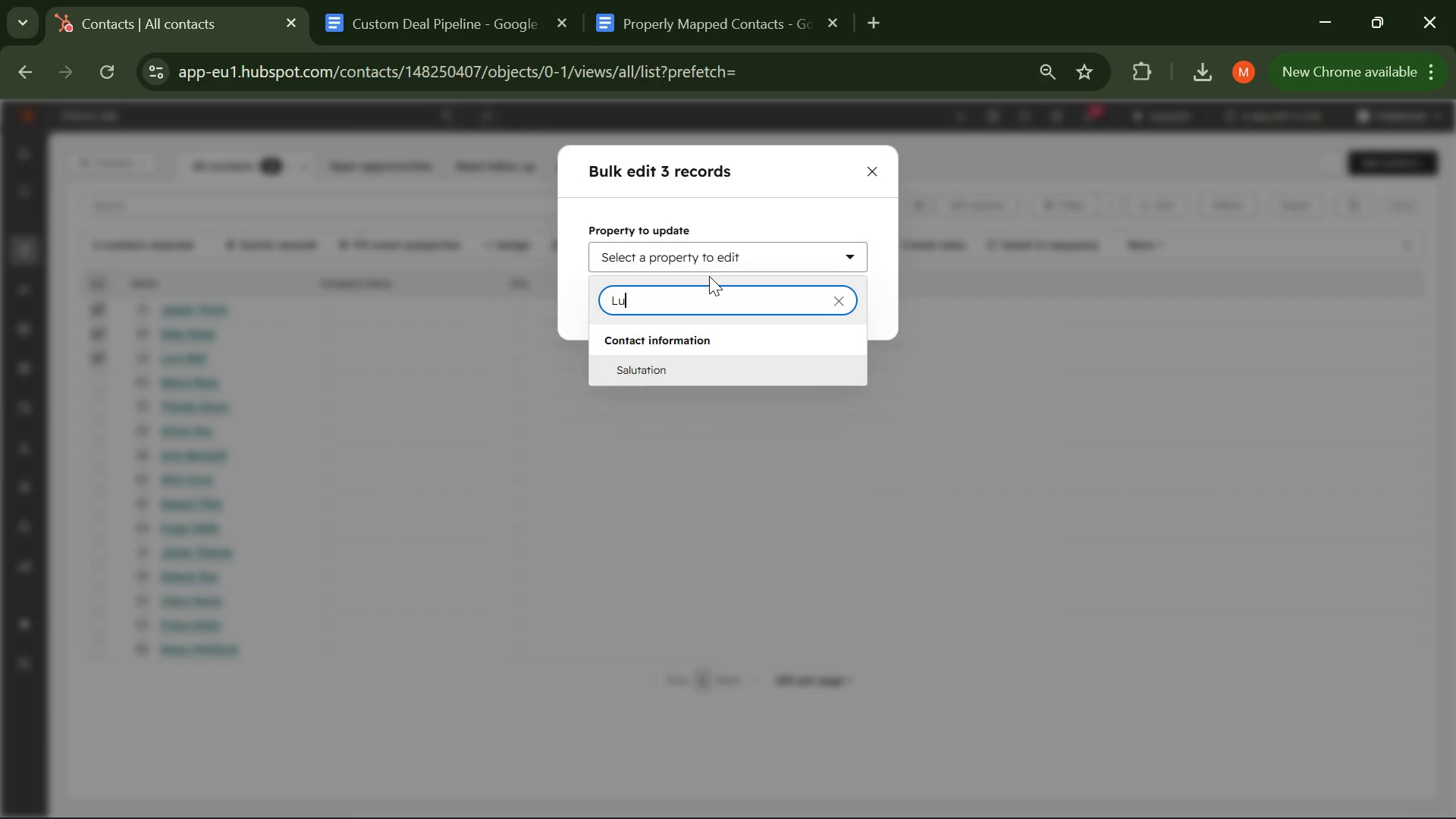 
key(U)
 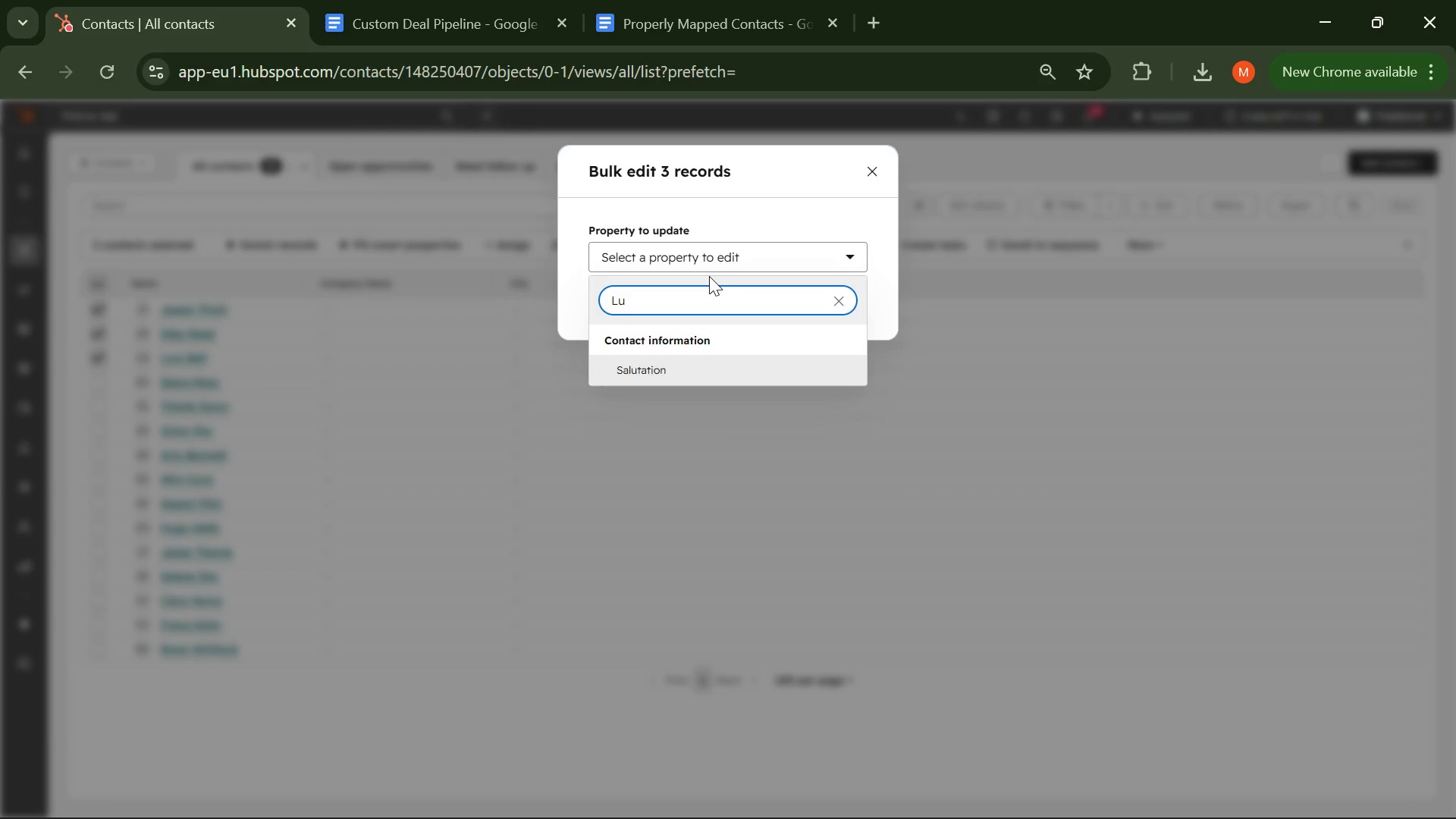 
key(Backspace)
 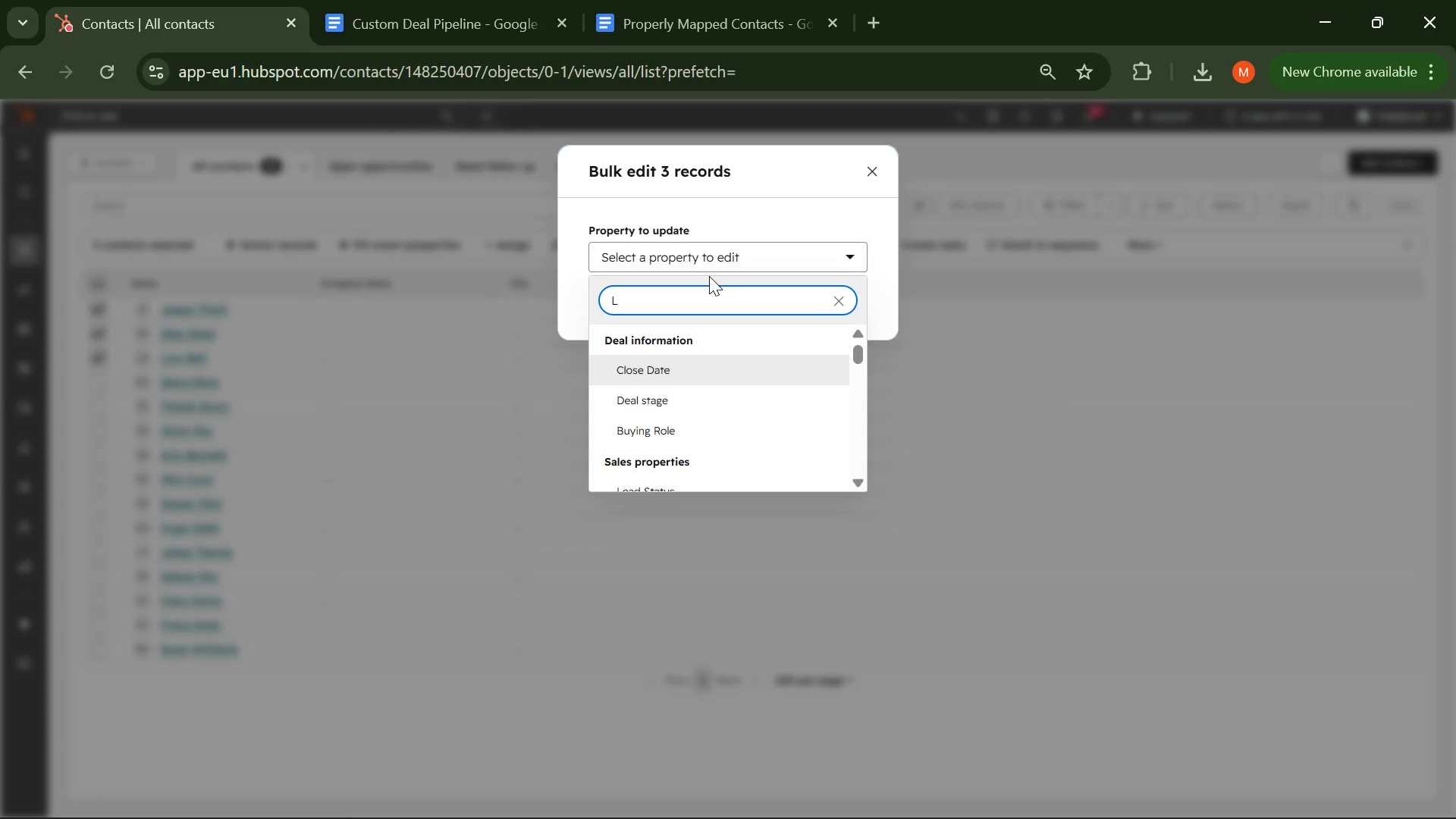 
key(Backspace)
 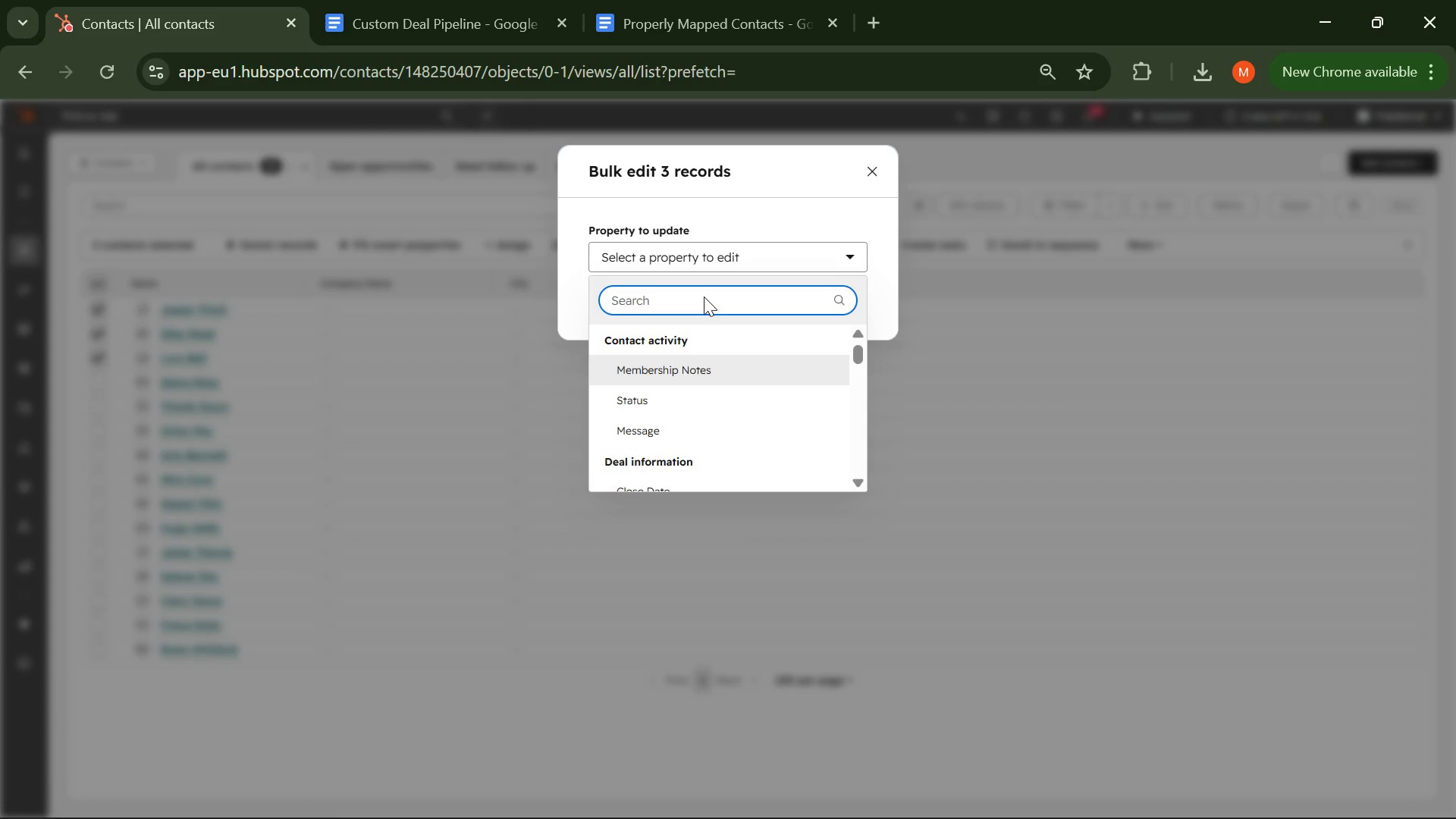 
scroll: coordinate [783, 429], scroll_direction: down, amount: 2.0
 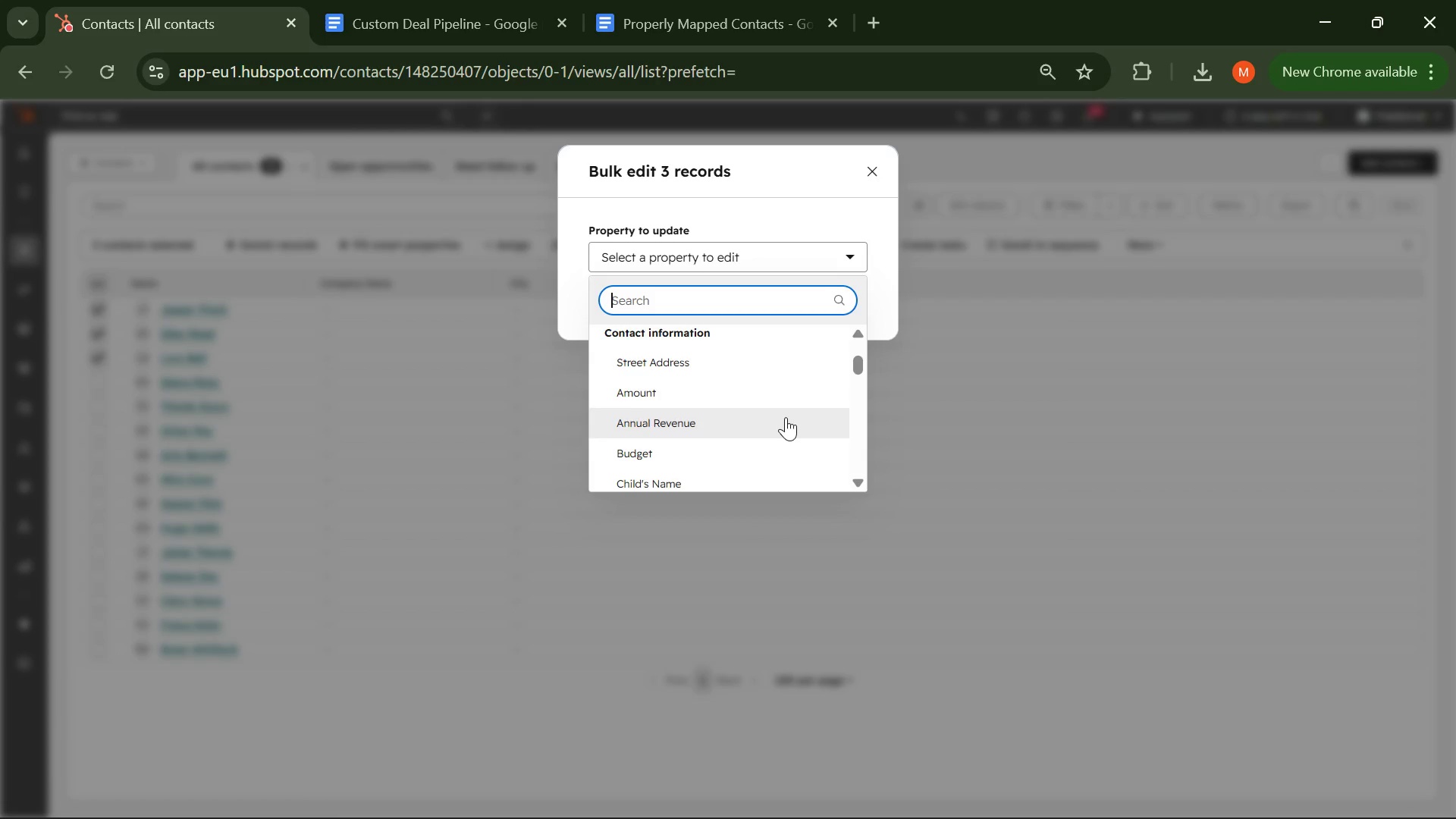 
scroll: coordinate [787, 416], scroll_direction: up, amount: 5.0
 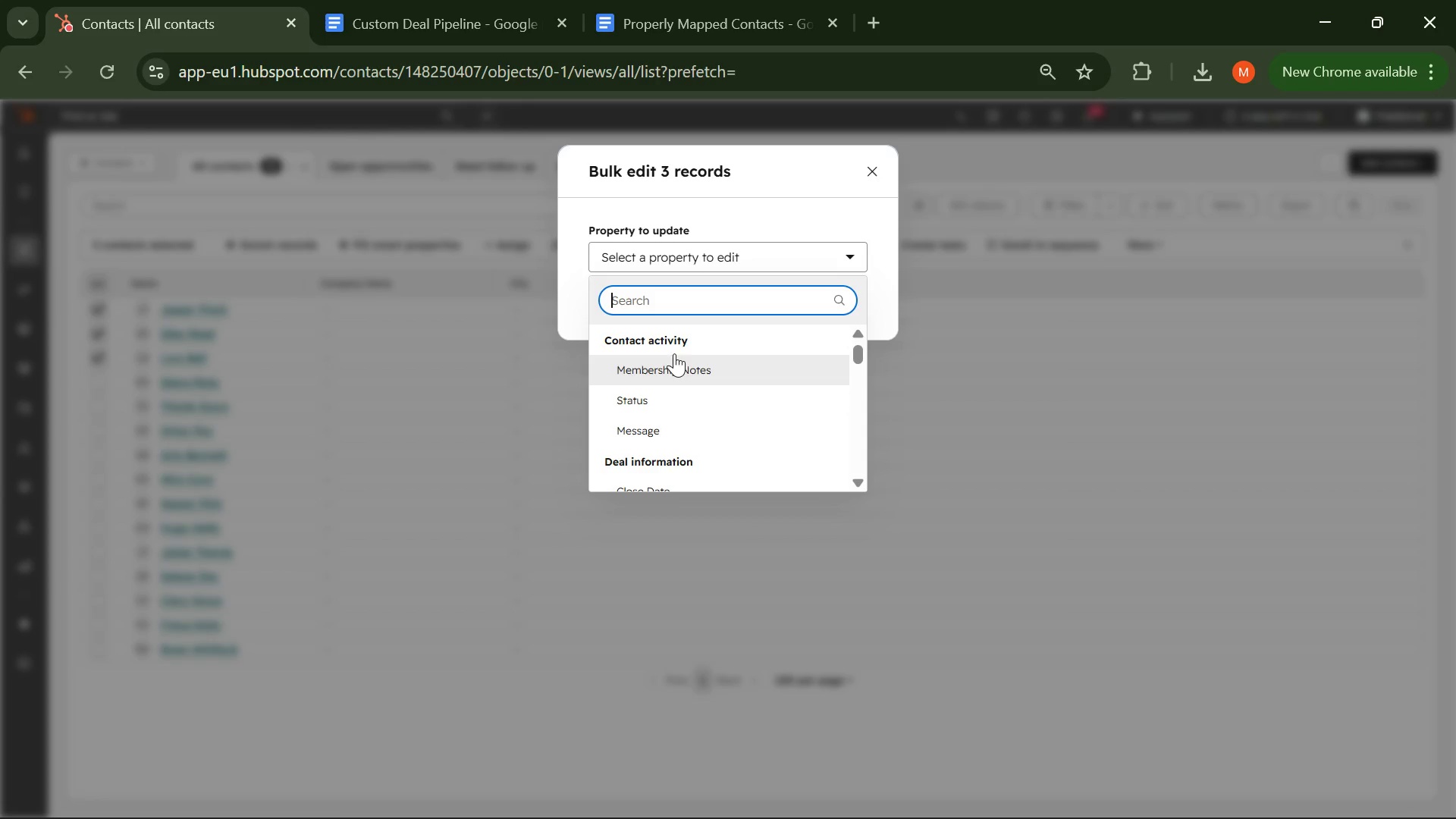 
scroll: coordinate [673, 362], scroll_direction: none, amount: 0.0
 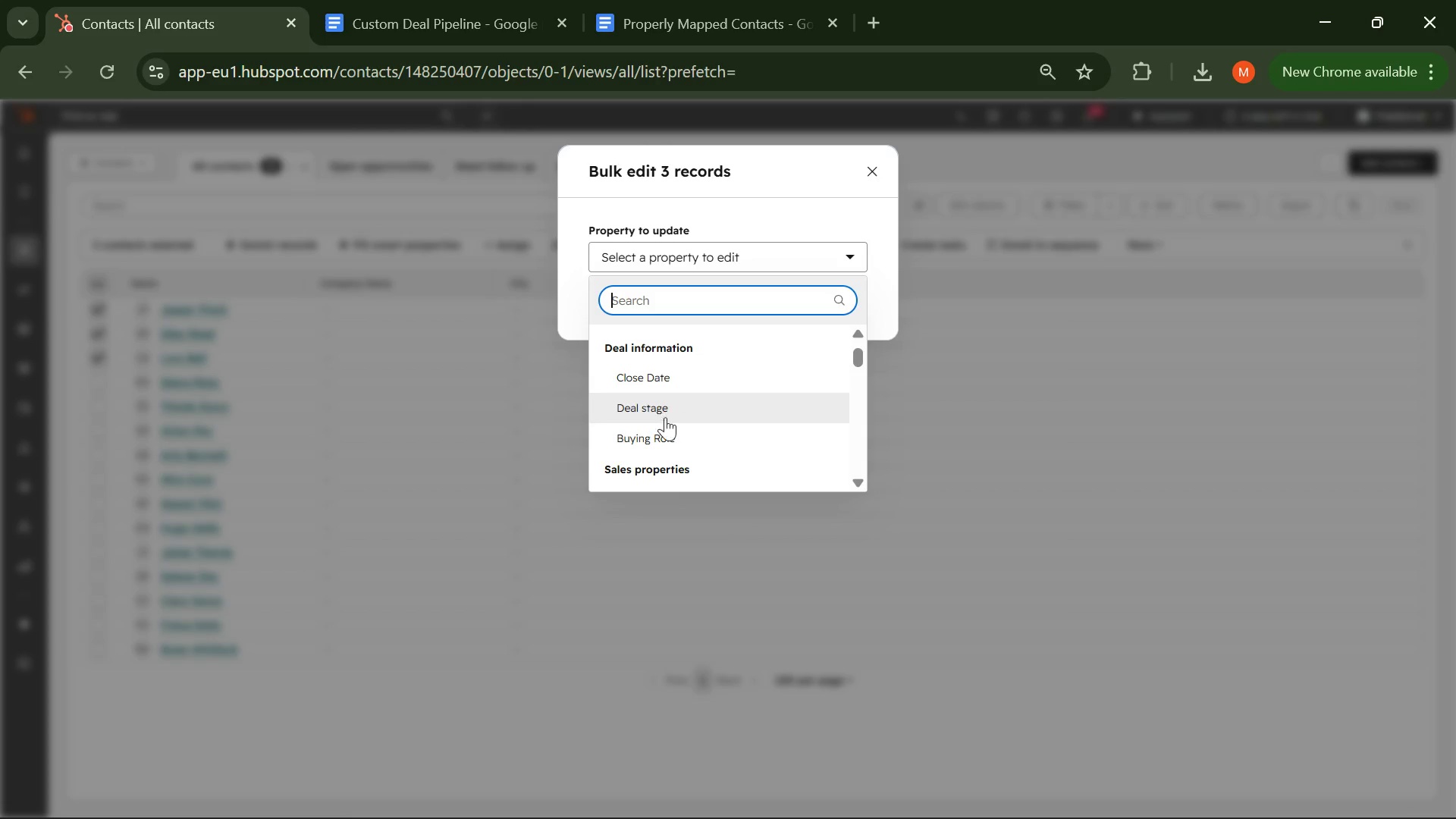 
scroll: coordinate [669, 428], scroll_direction: down, amount: 16.0
 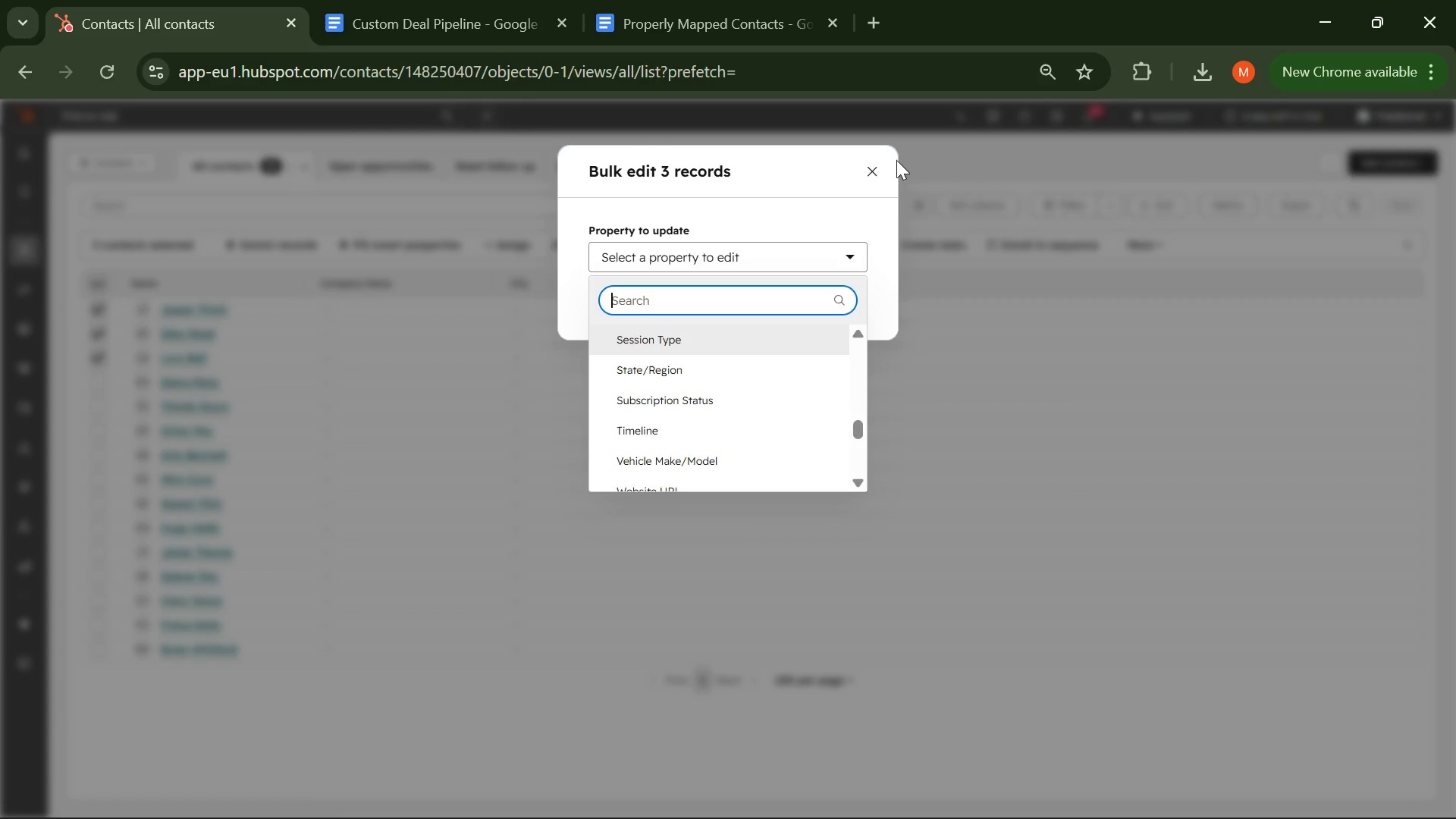 
left_click([881, 172])
 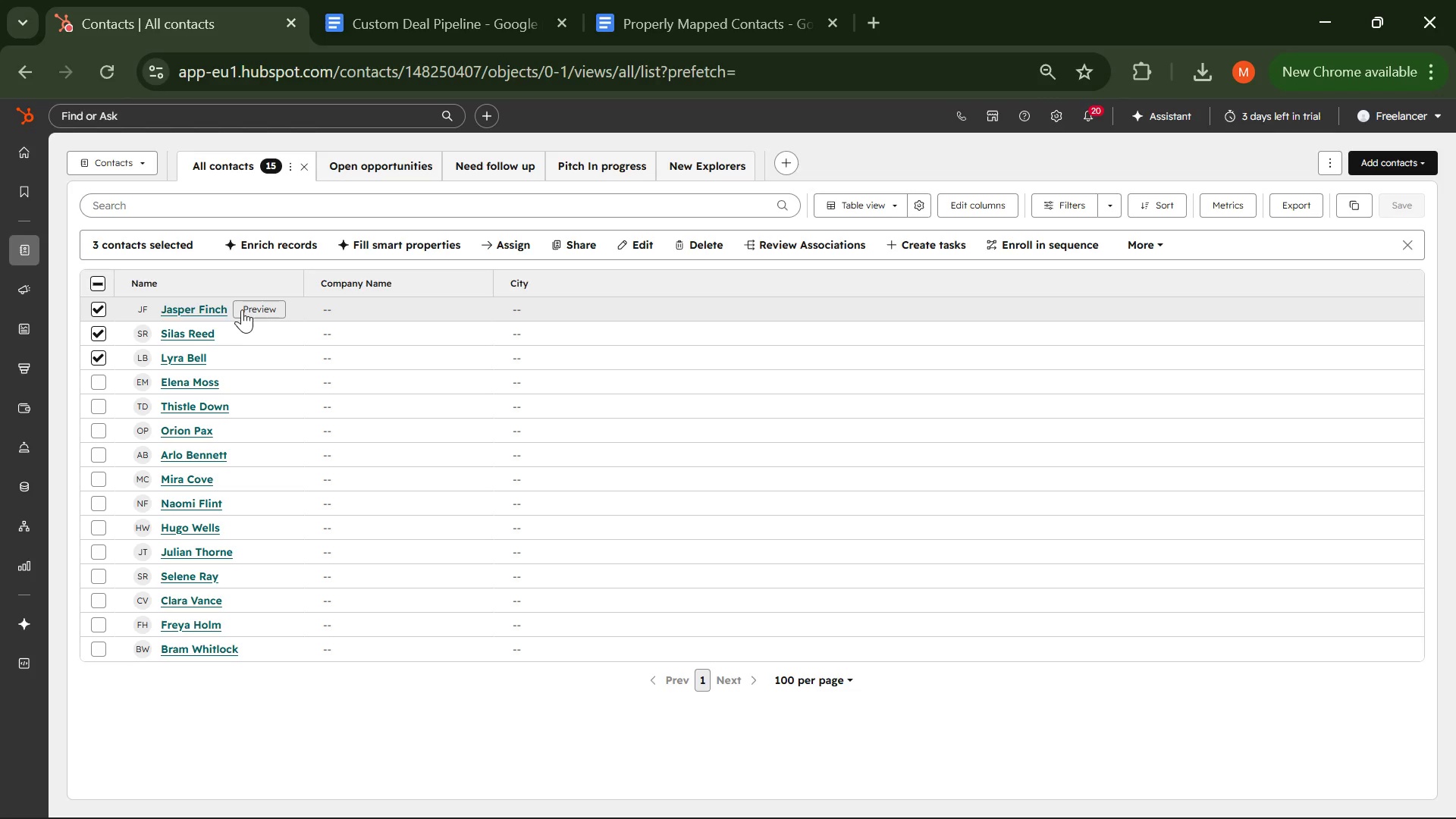 
wait(14.19)
 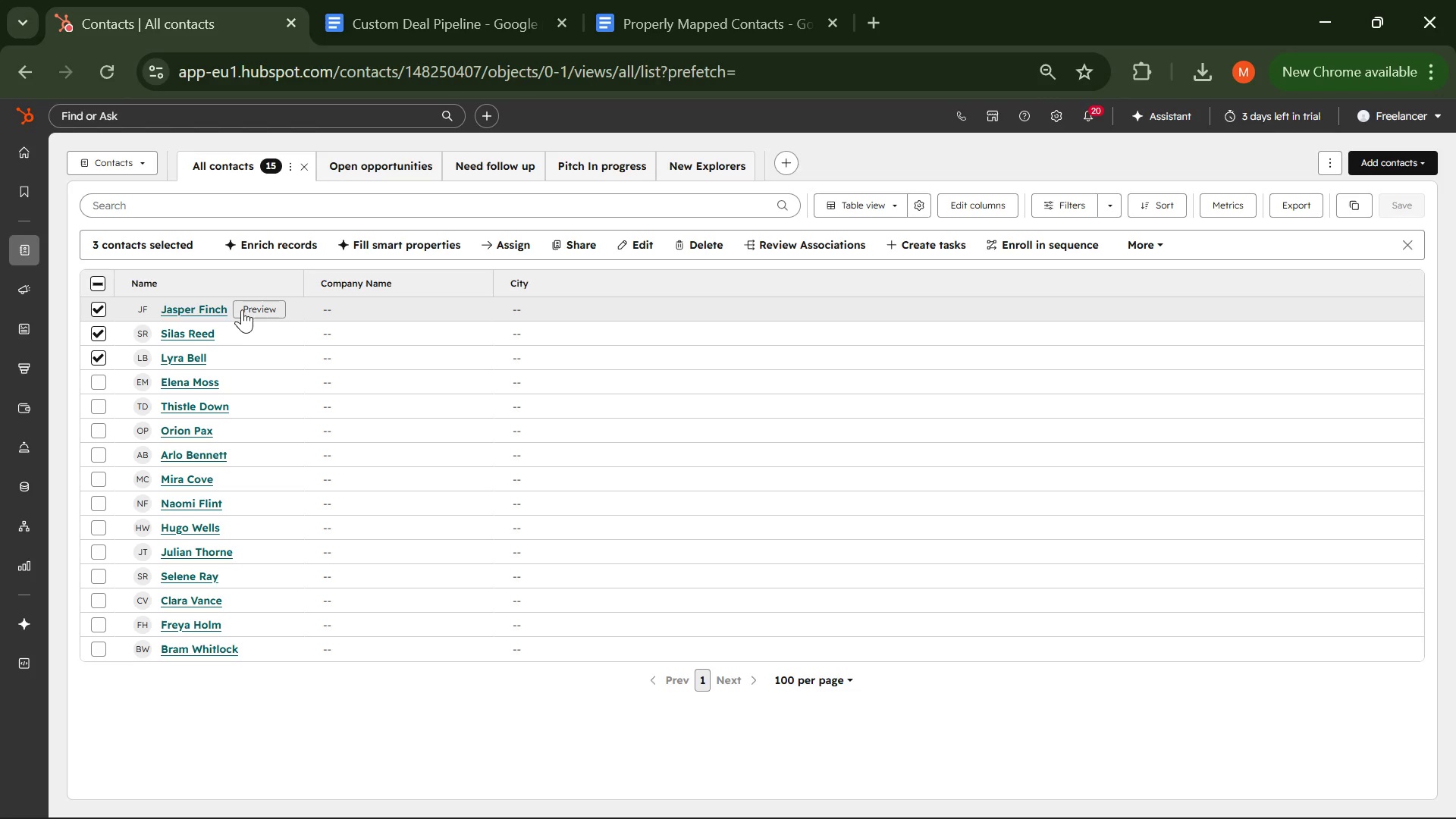 
left_click([1379, 246])
 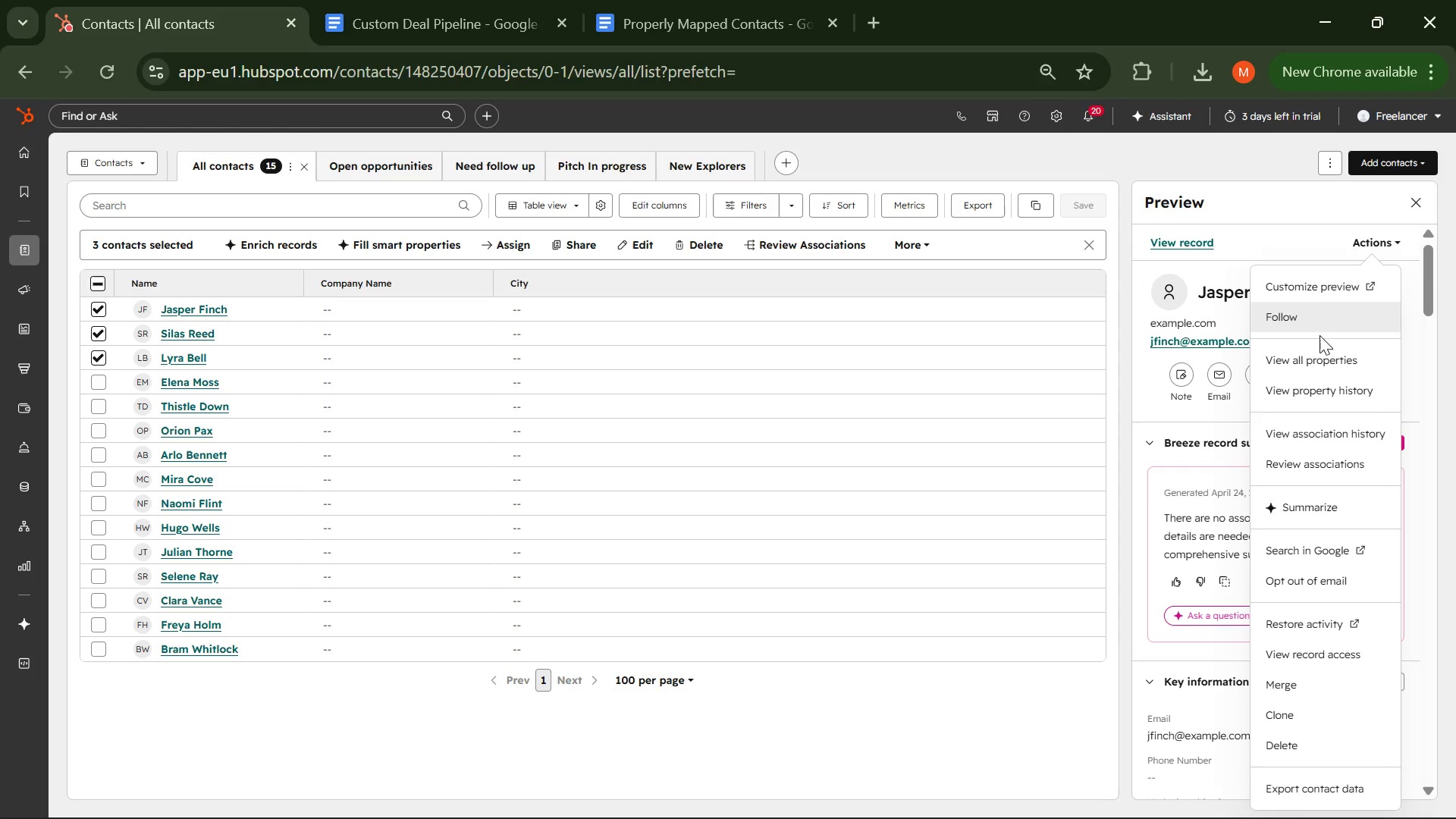 
left_click([1315, 358])
 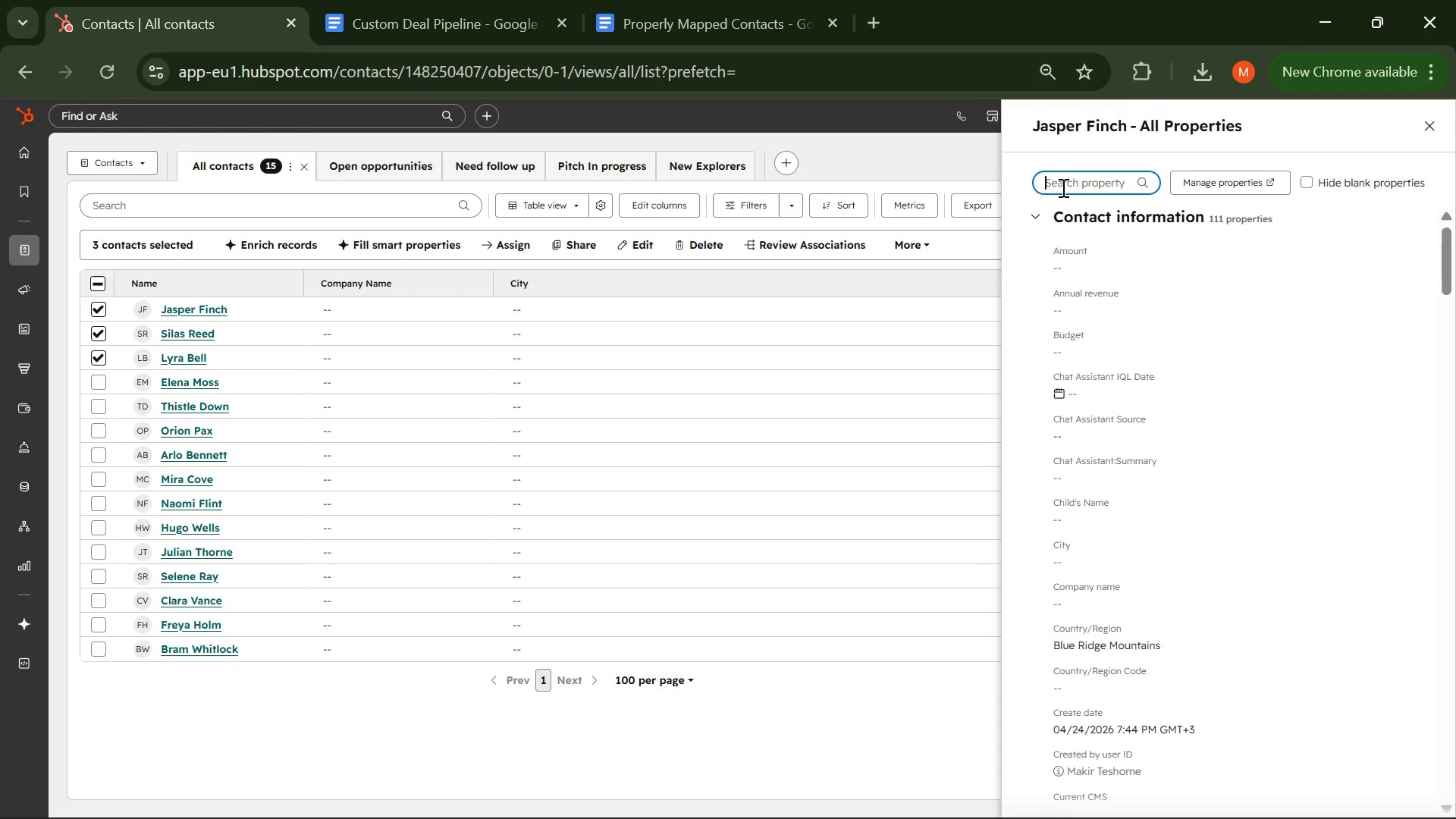 
type(Safari)
key(Backspace)
key(Backspace)
key(Backspace)
key(Backspace)
key(Backspace)
key(Backspace)
key(Backspace)
 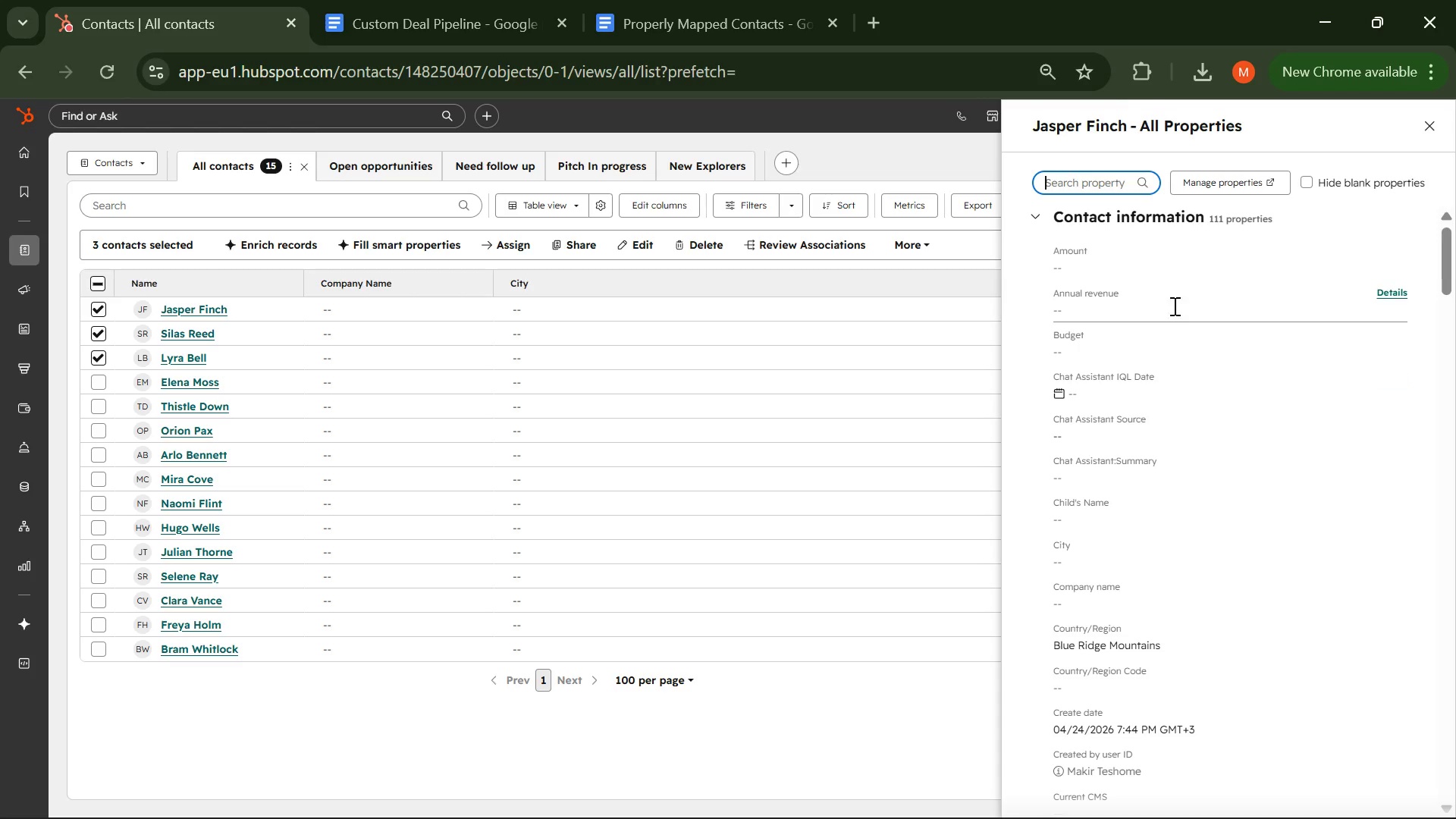 
wait(5.17)
 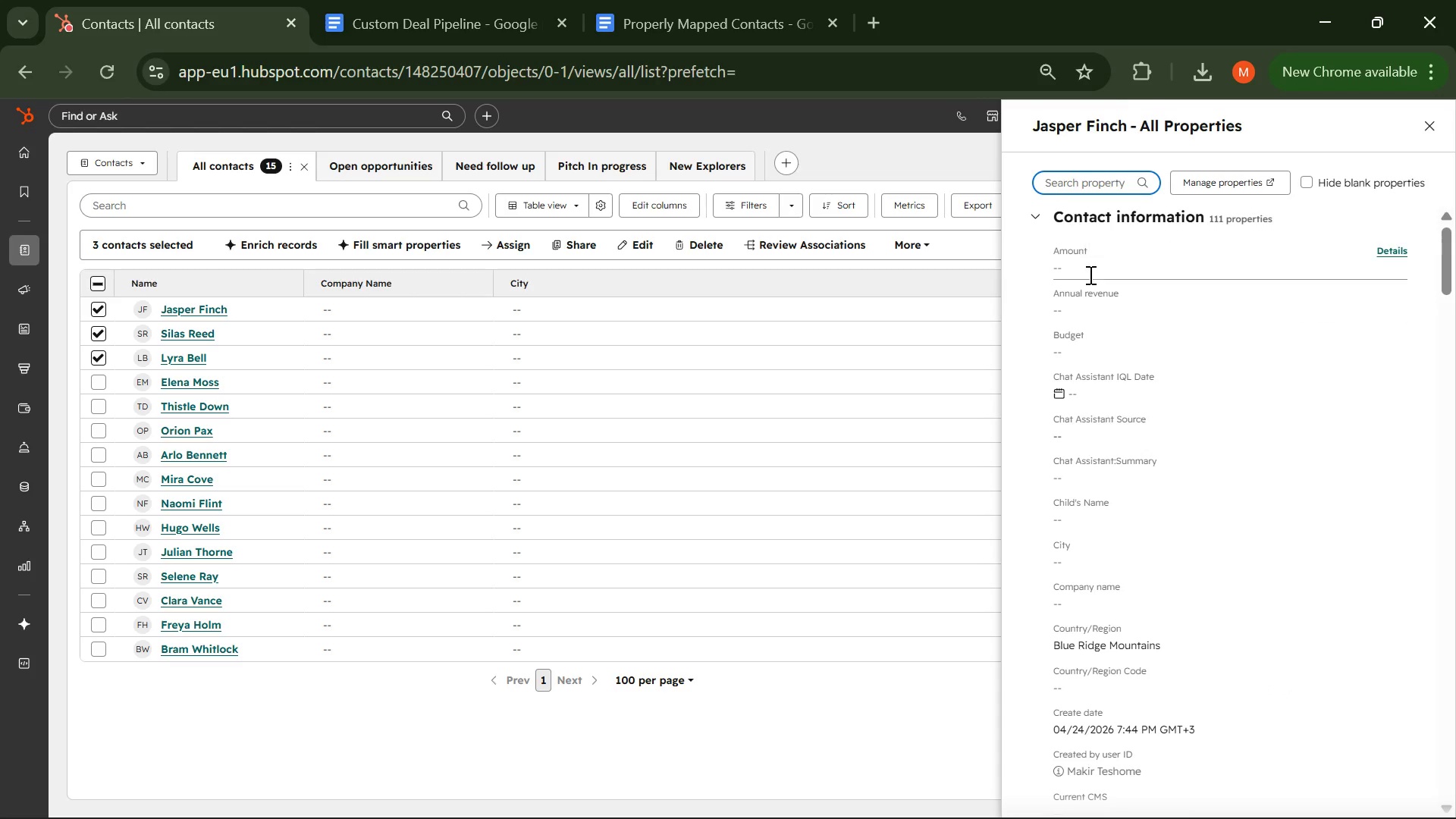 
left_click([1433, 136])
 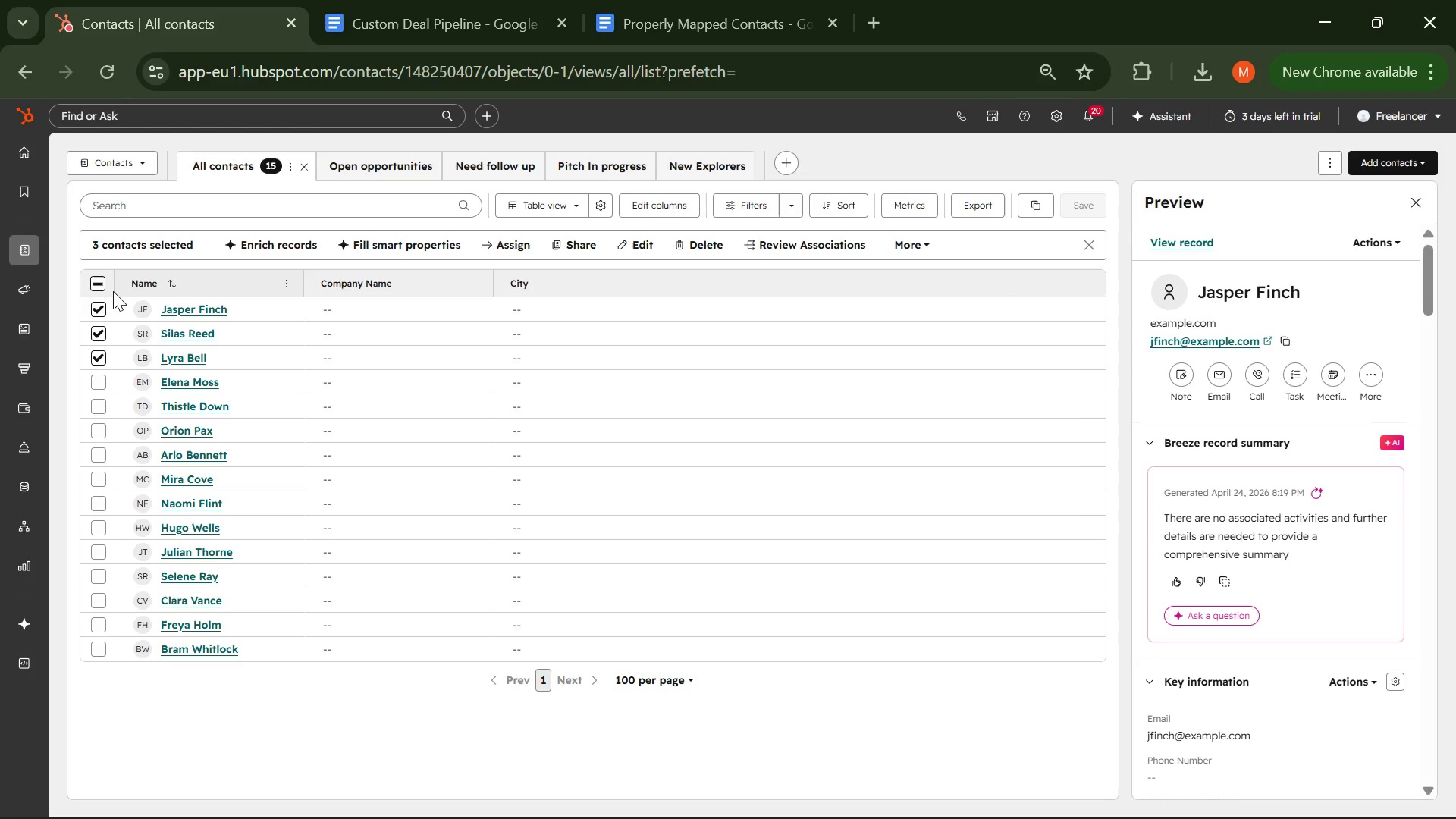 
left_click([105, 288])
 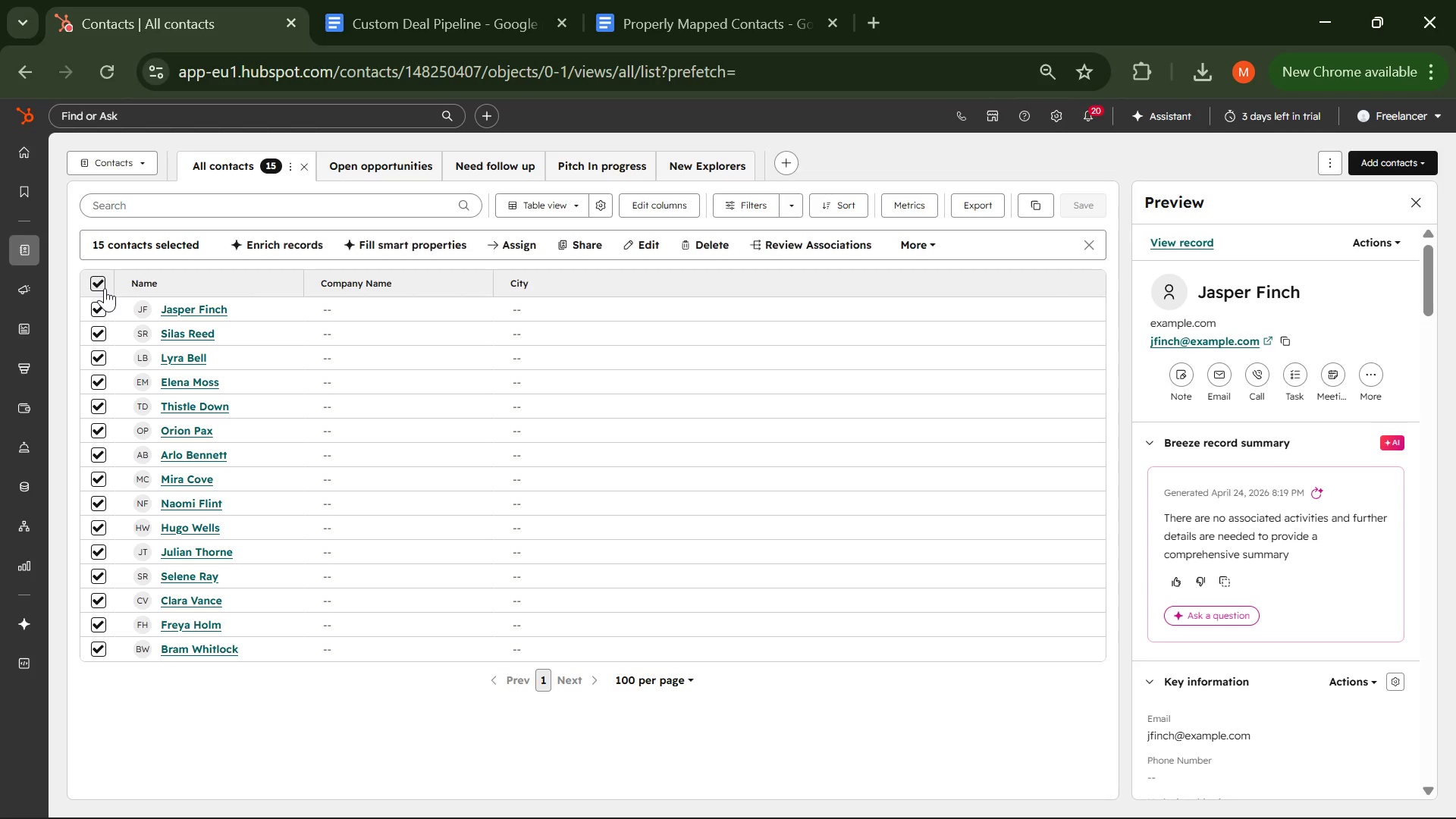 
left_click([105, 288])
 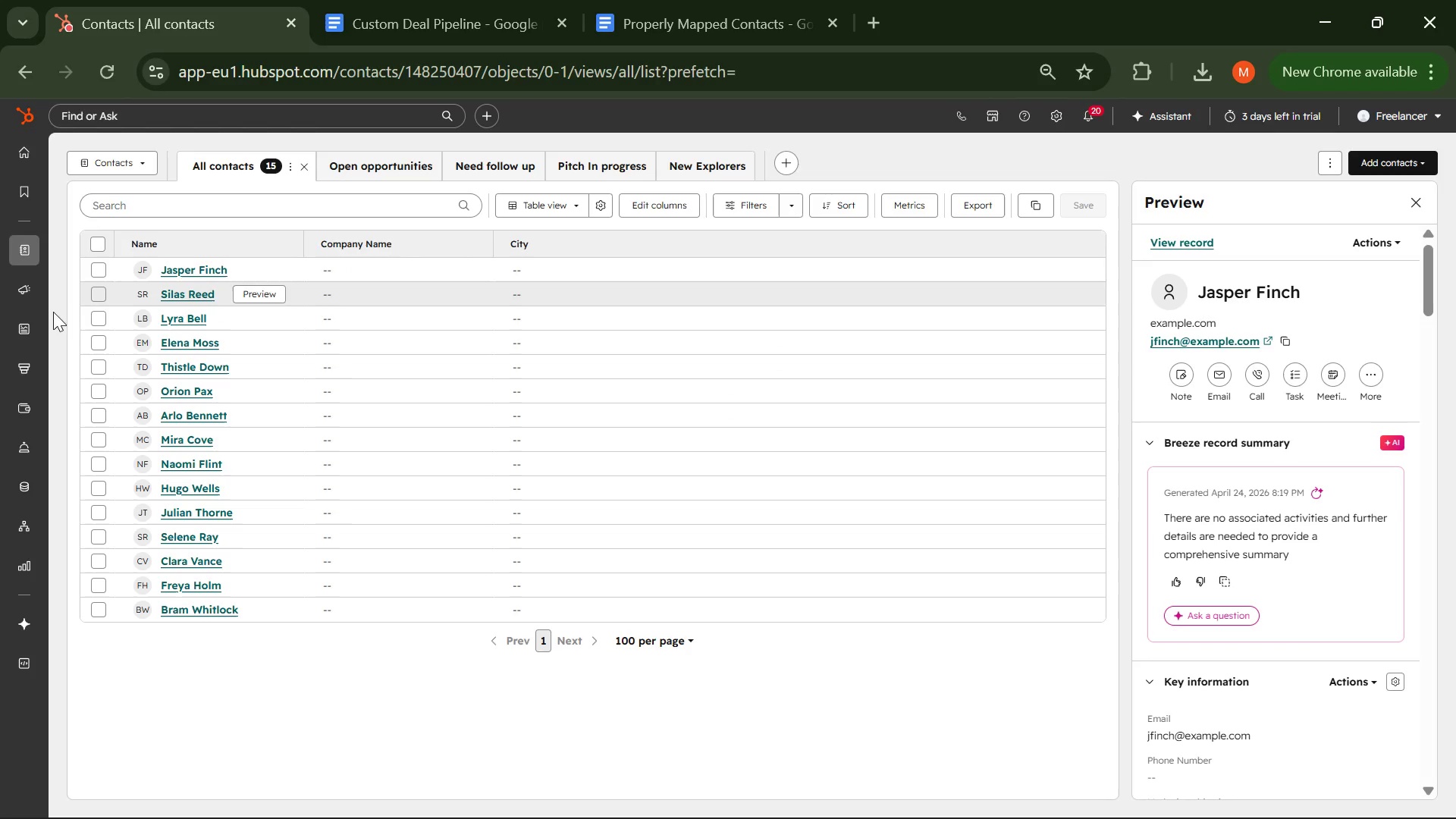 
wait(5.58)
 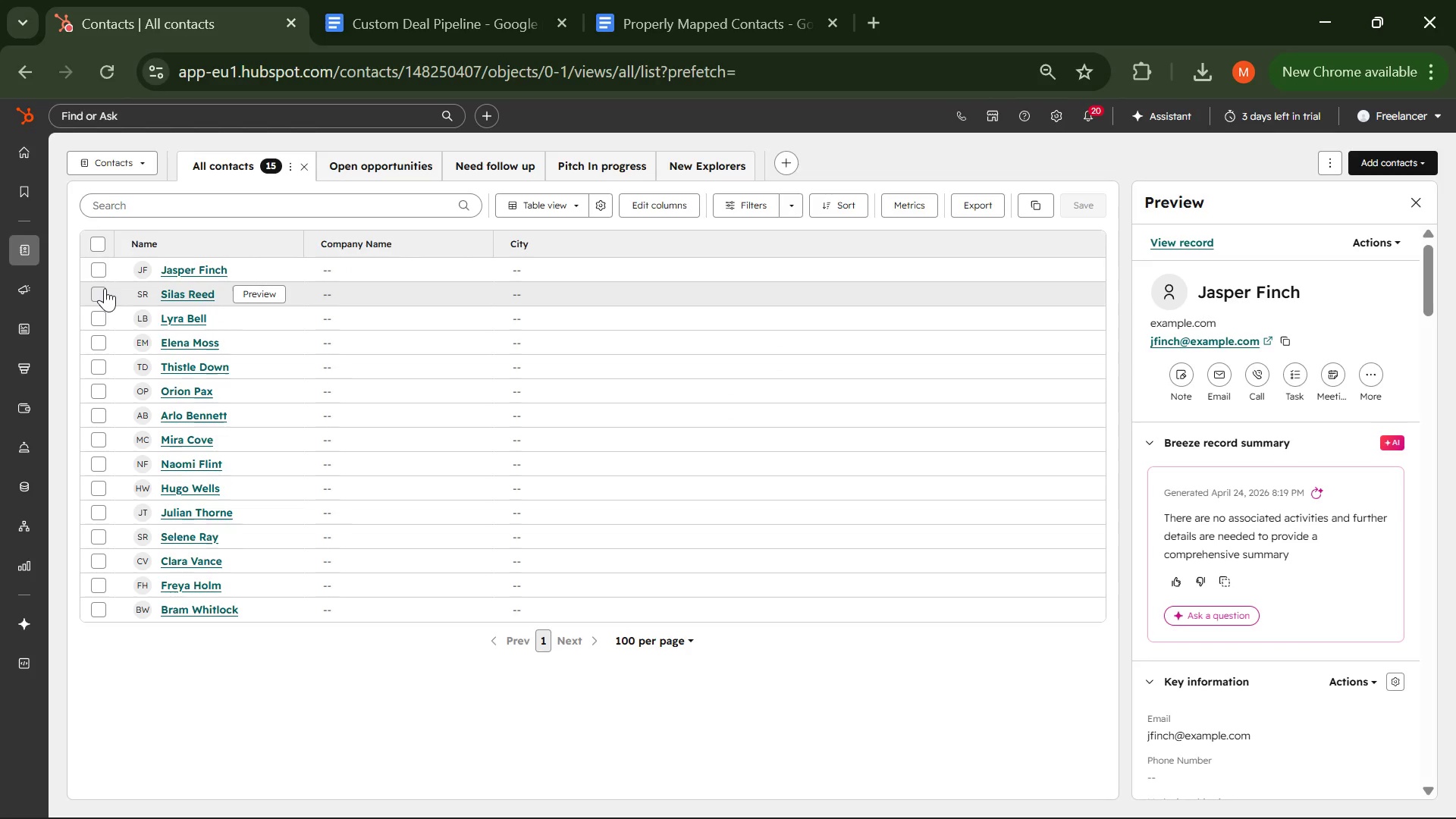 
left_click([1410, 199])
 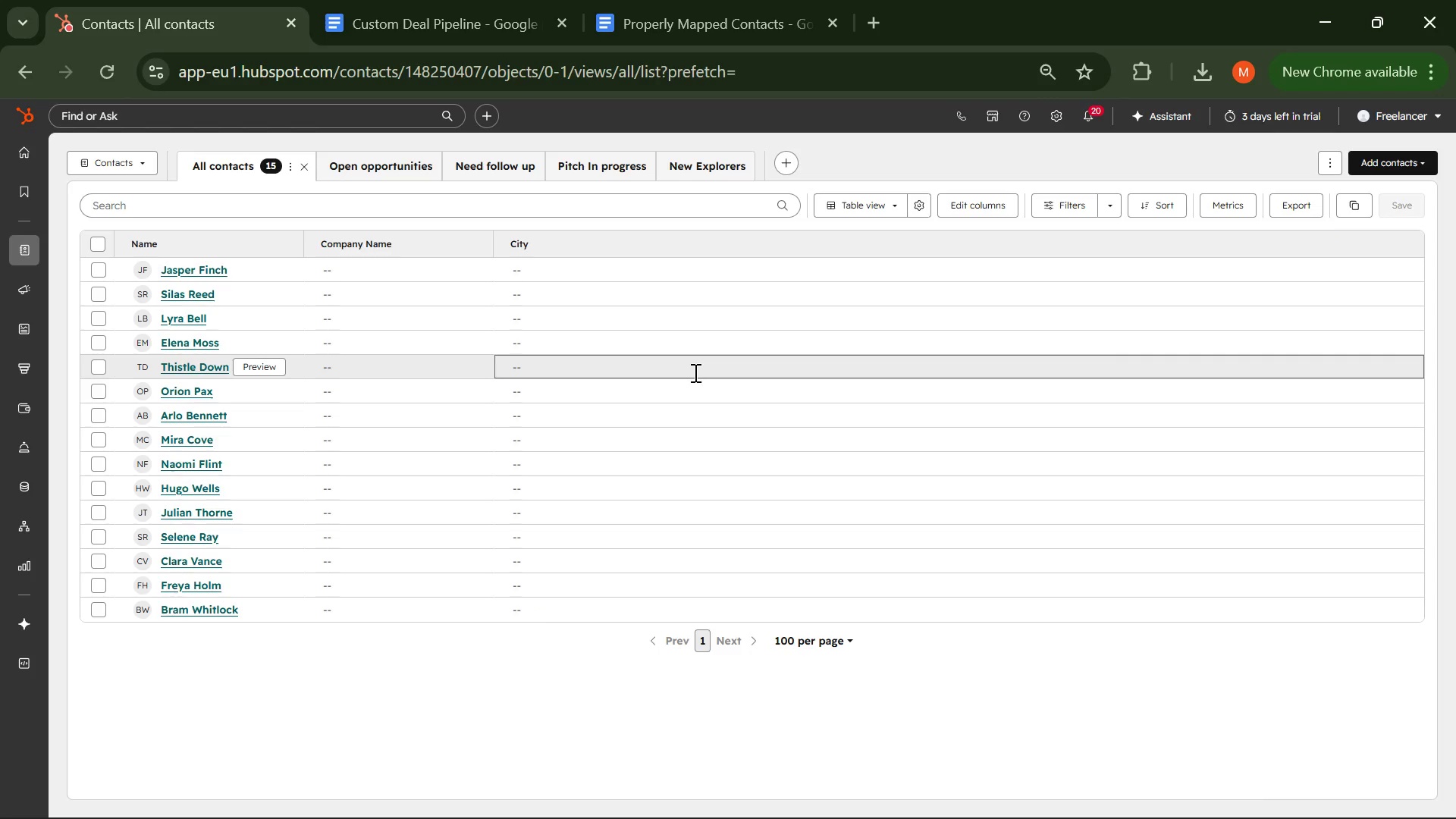 
wait(103.33)
 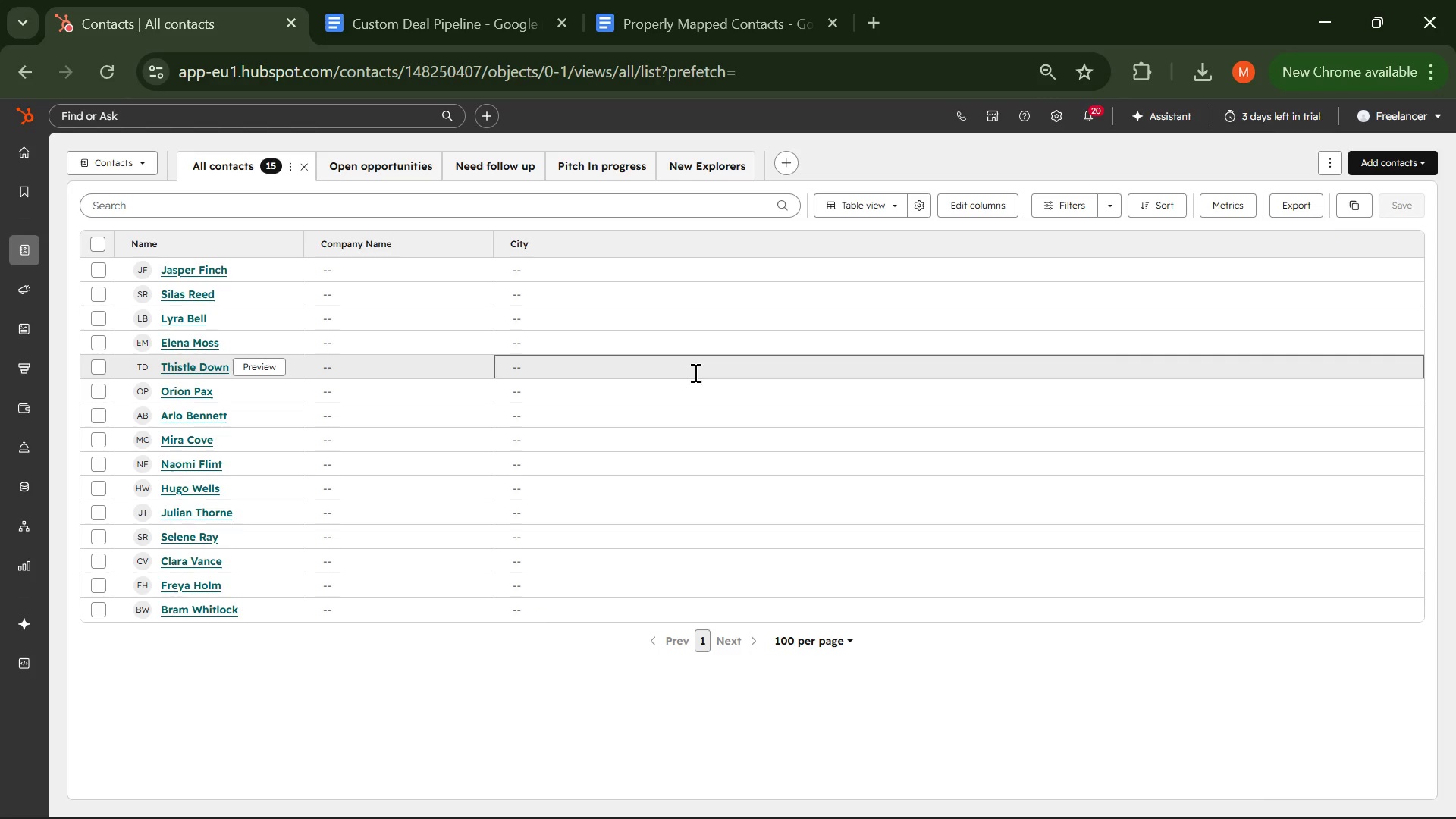 
left_click([950, 206])
 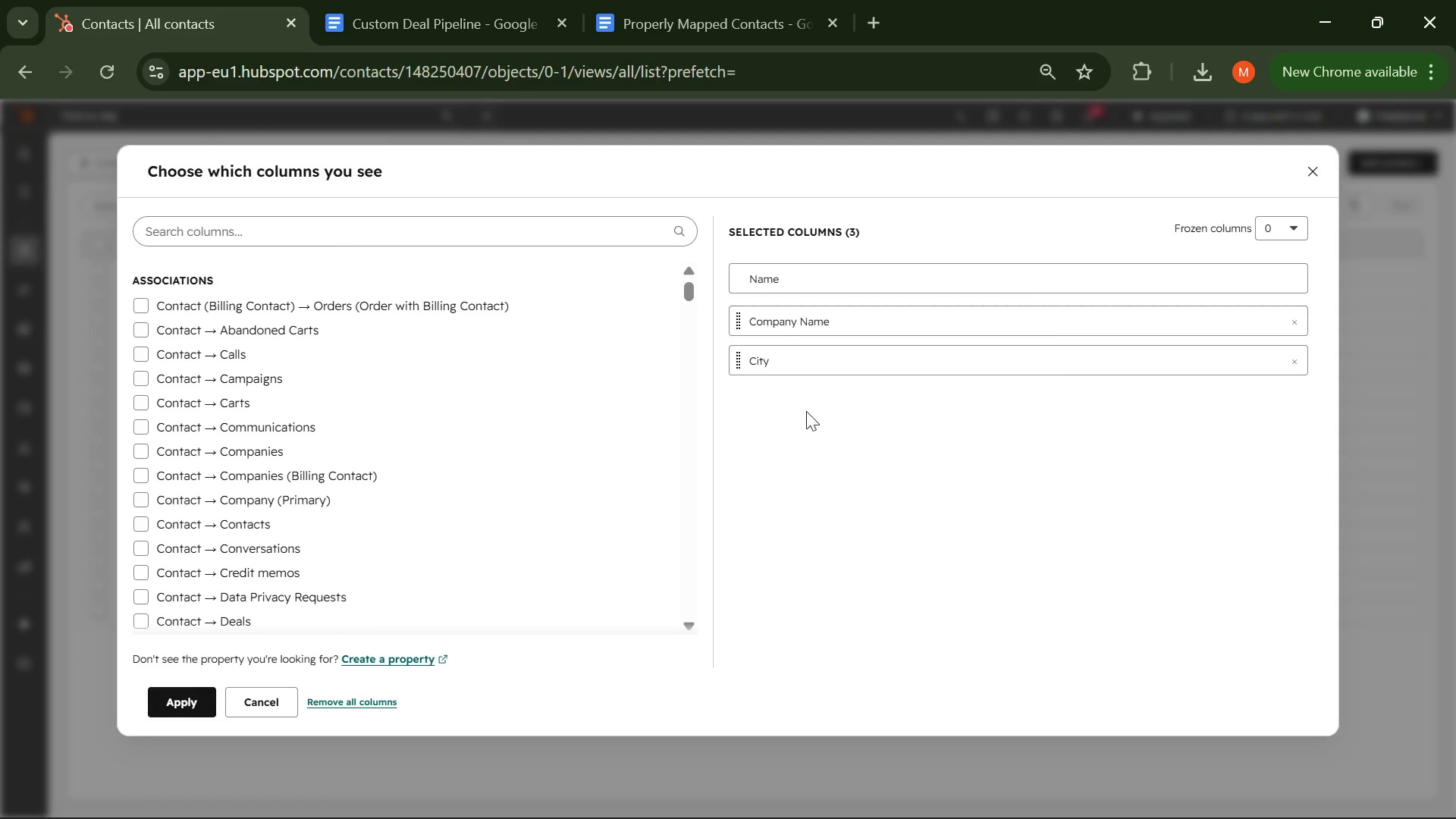 
left_click([1306, 167])
 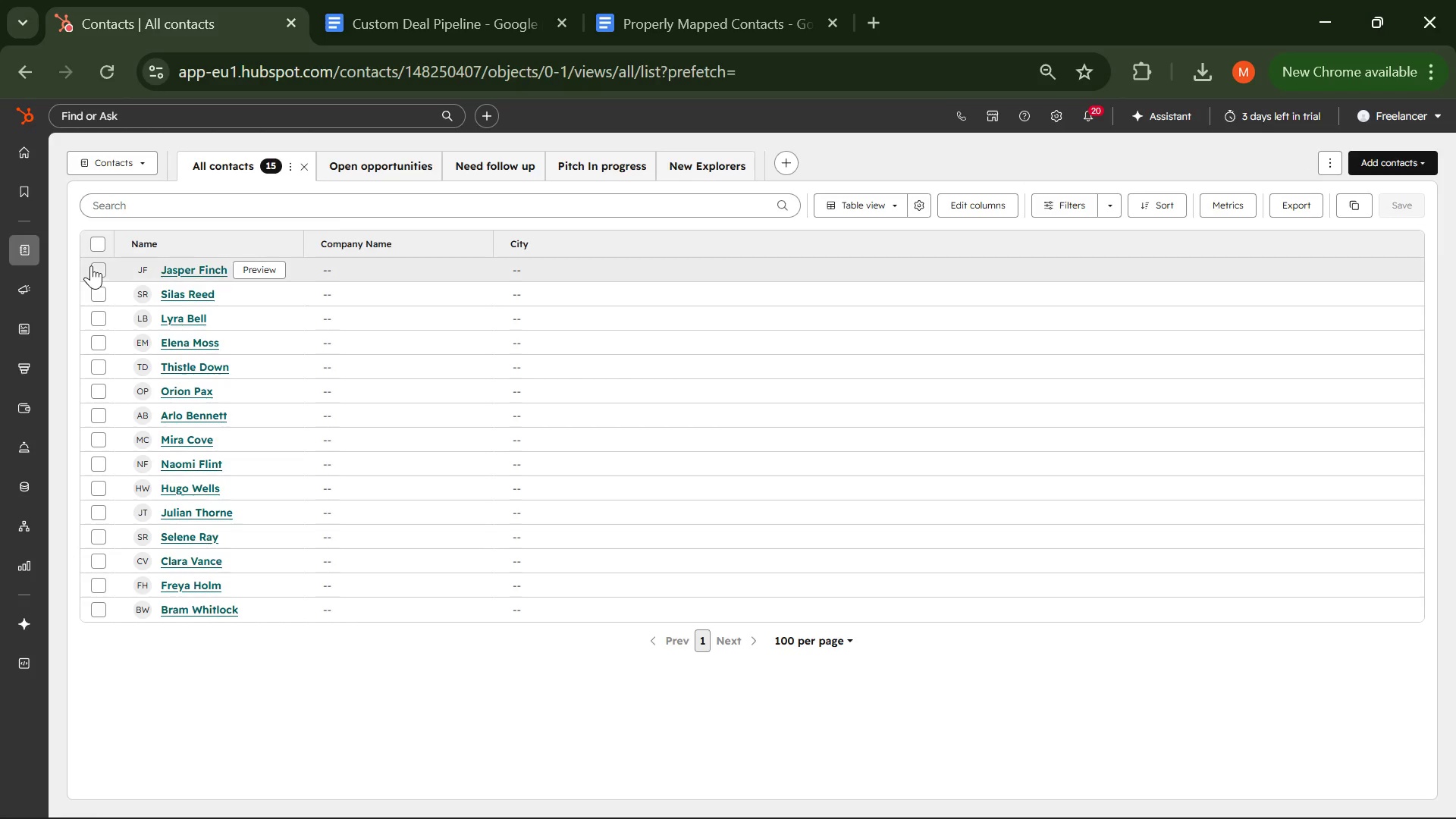 
left_click([93, 296])
 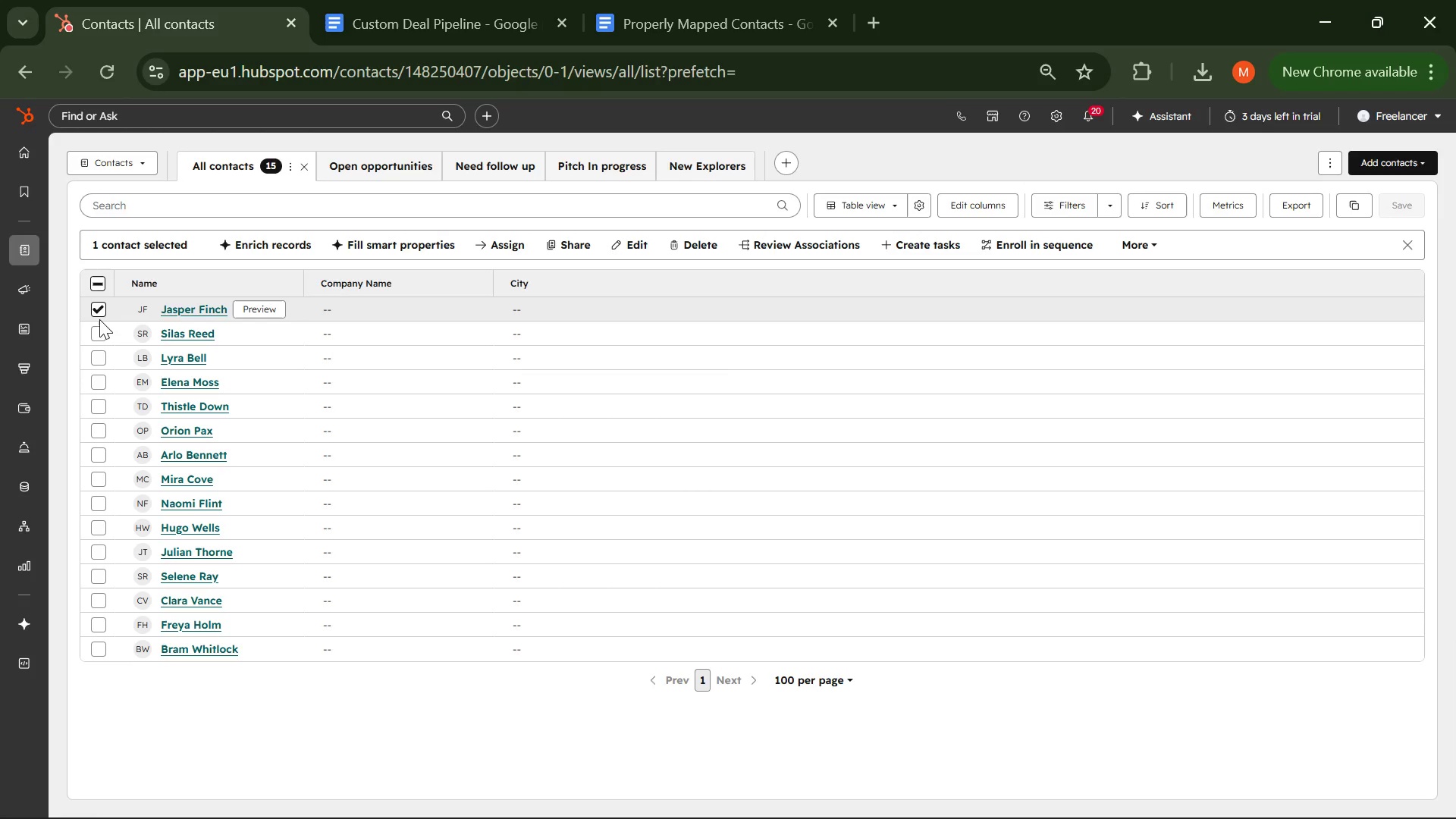 
left_click([99, 329])
 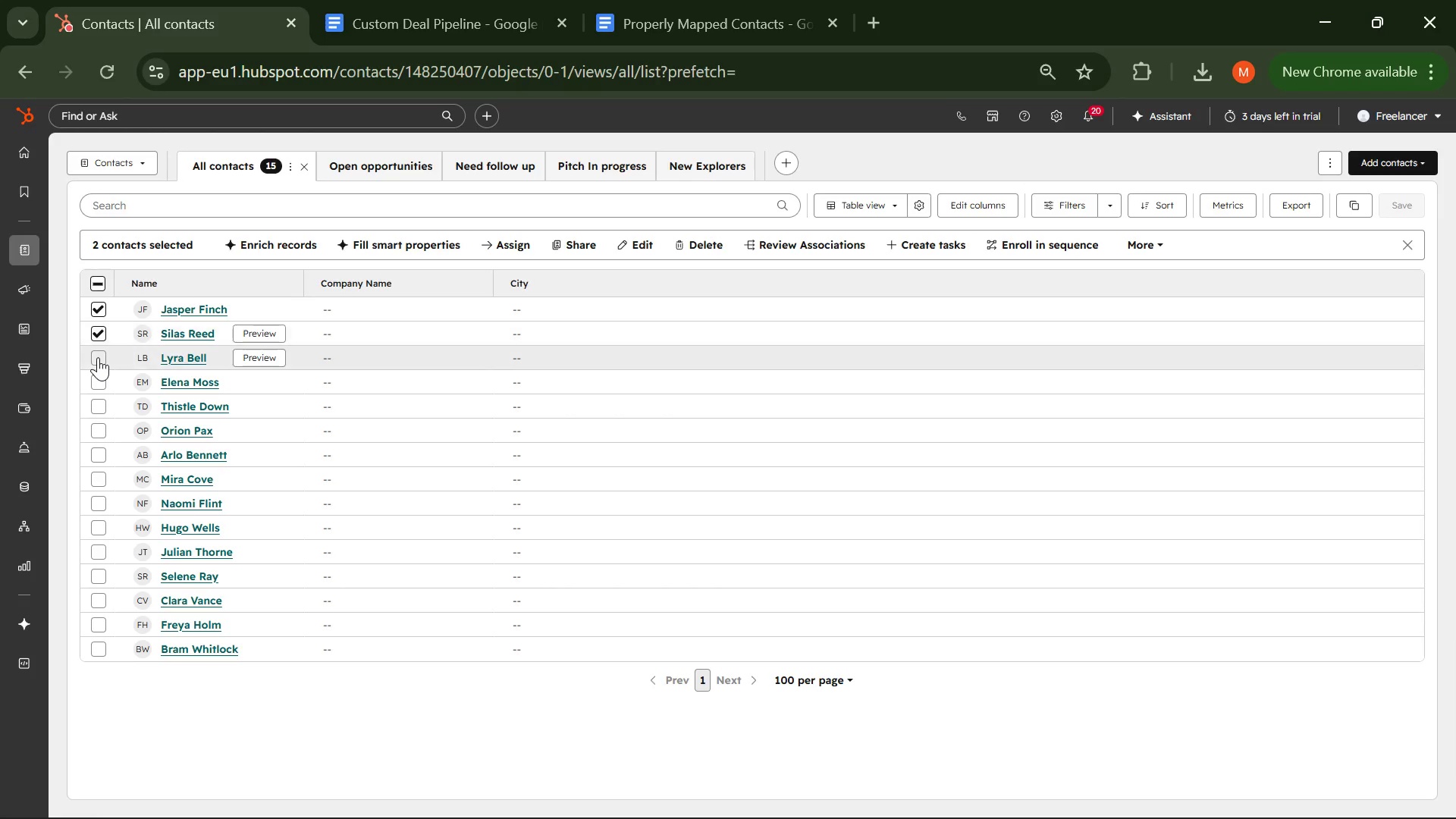 
left_click([98, 357])
 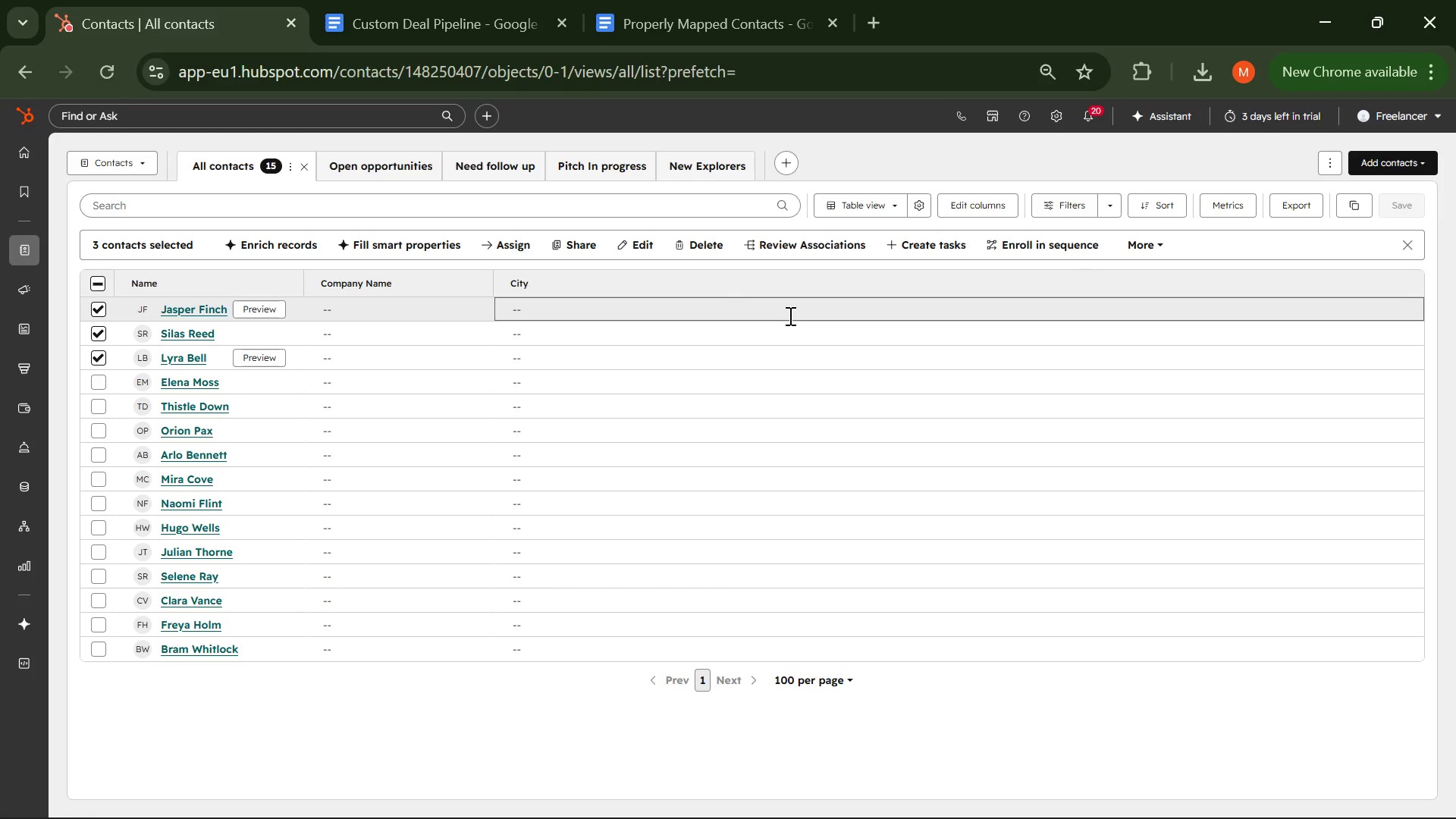 
hold_key(key=VolumeUp, duration=0.89)
 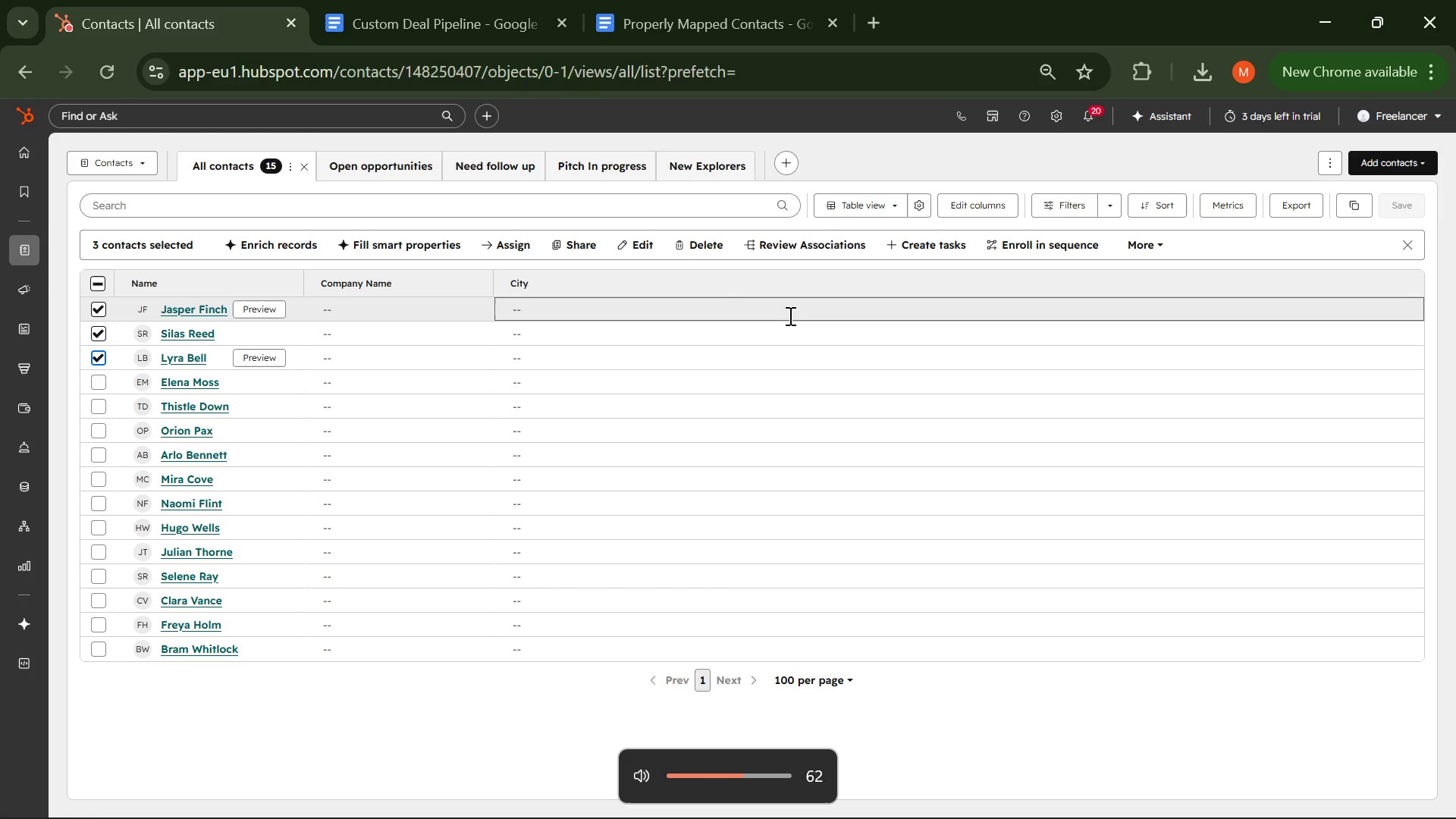 
key(VolumeUp)
 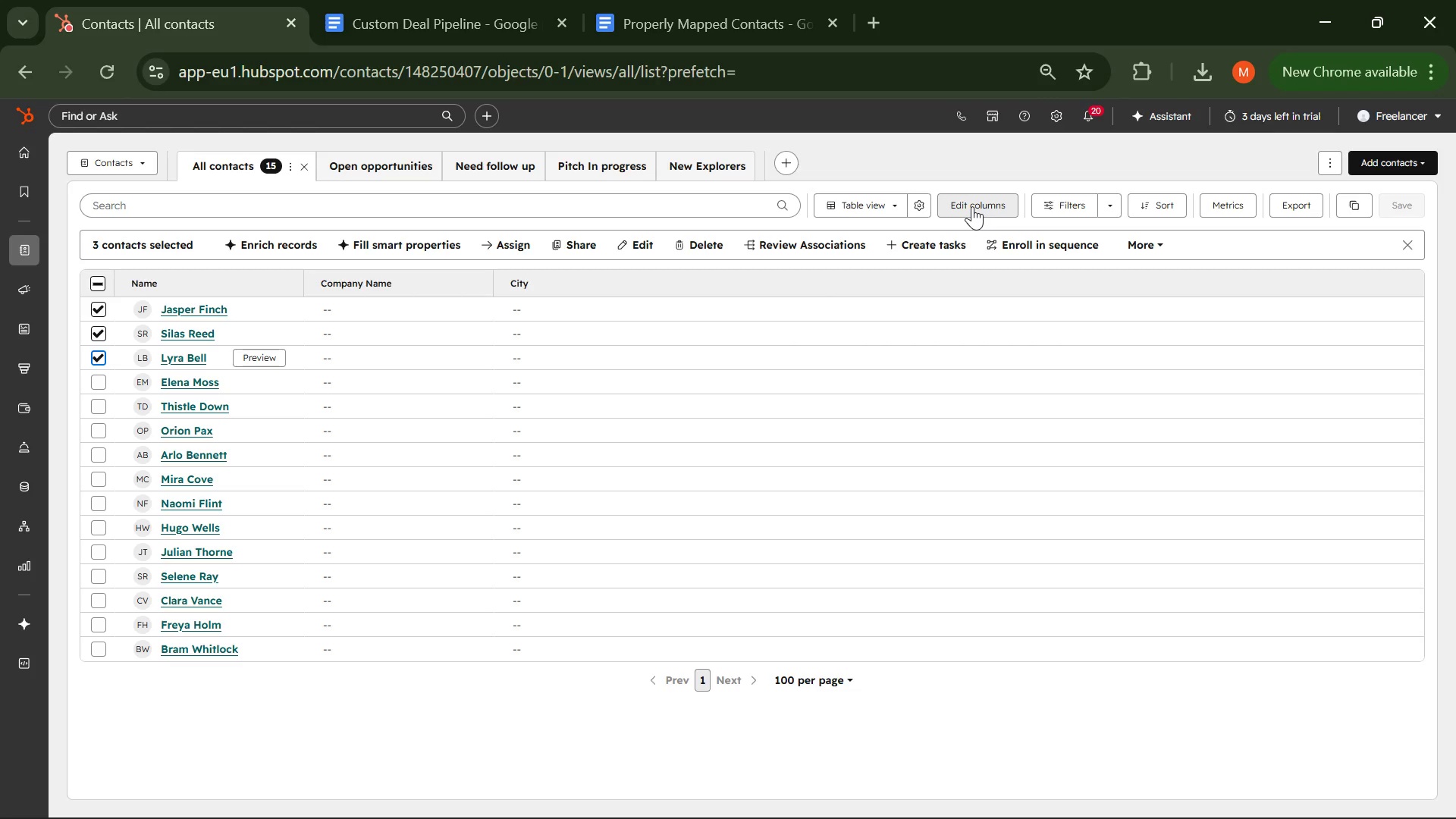 
wait(12.56)
 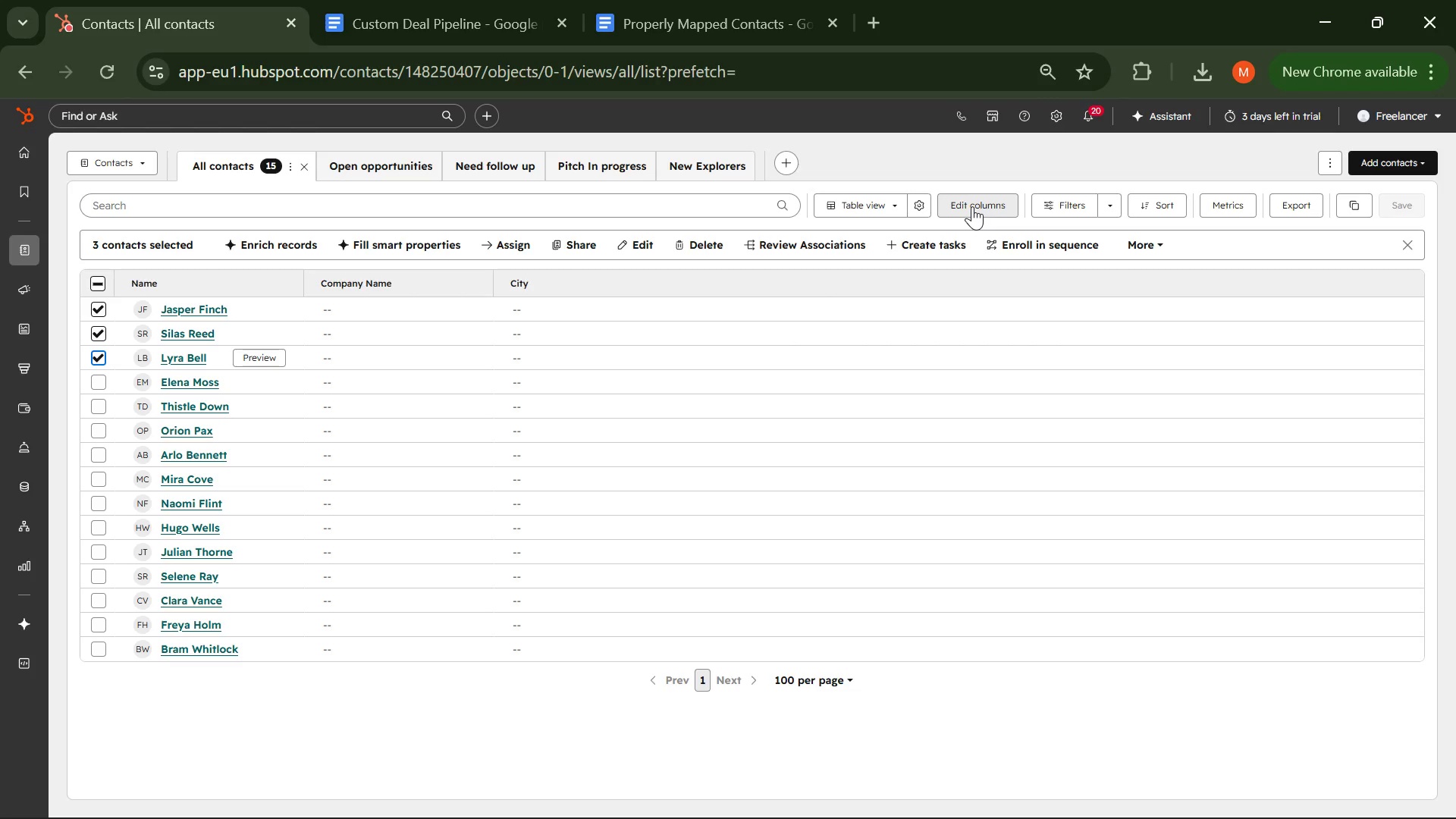 
left_click([972, 206])
 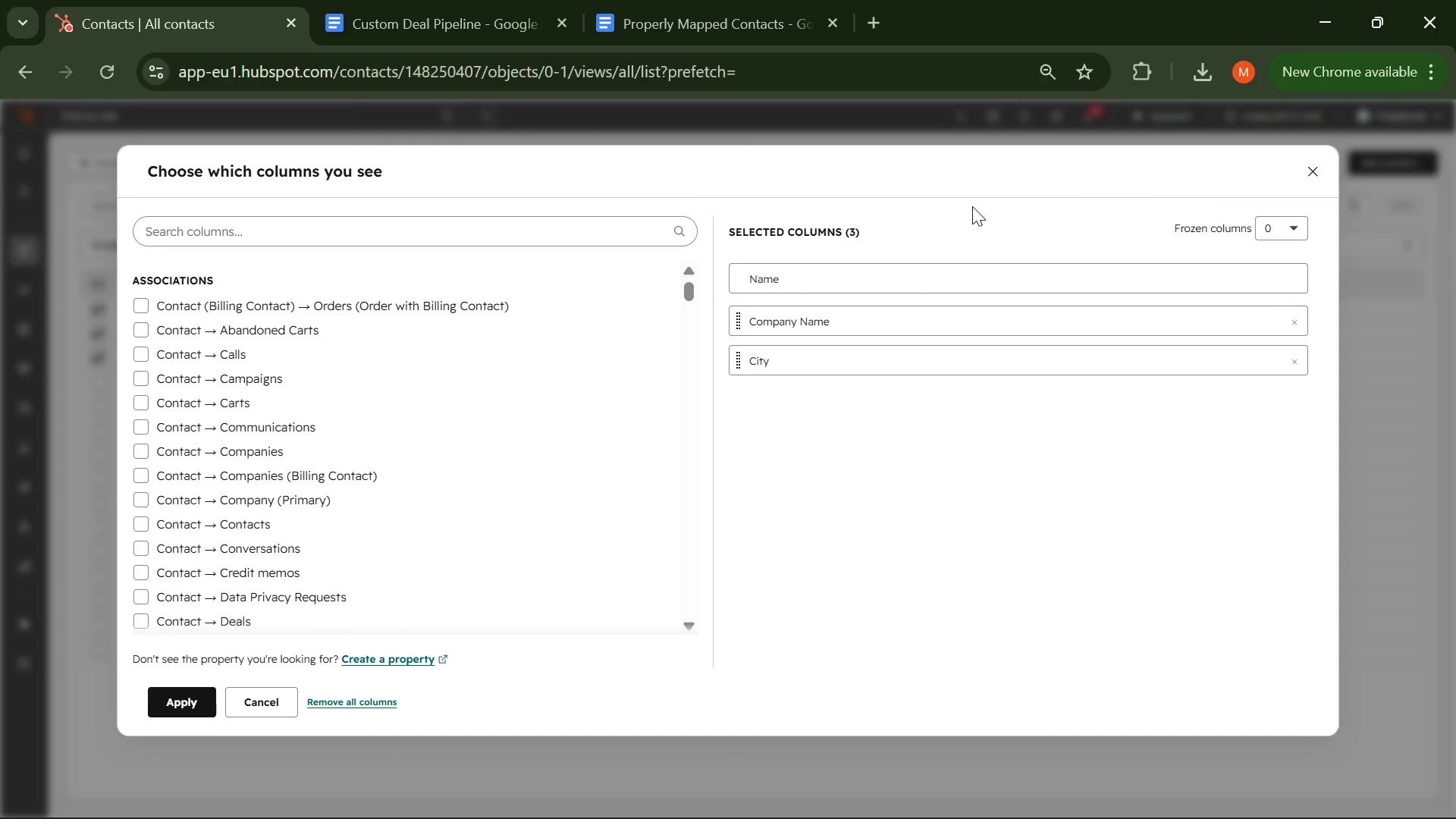 
wait(11.27)
 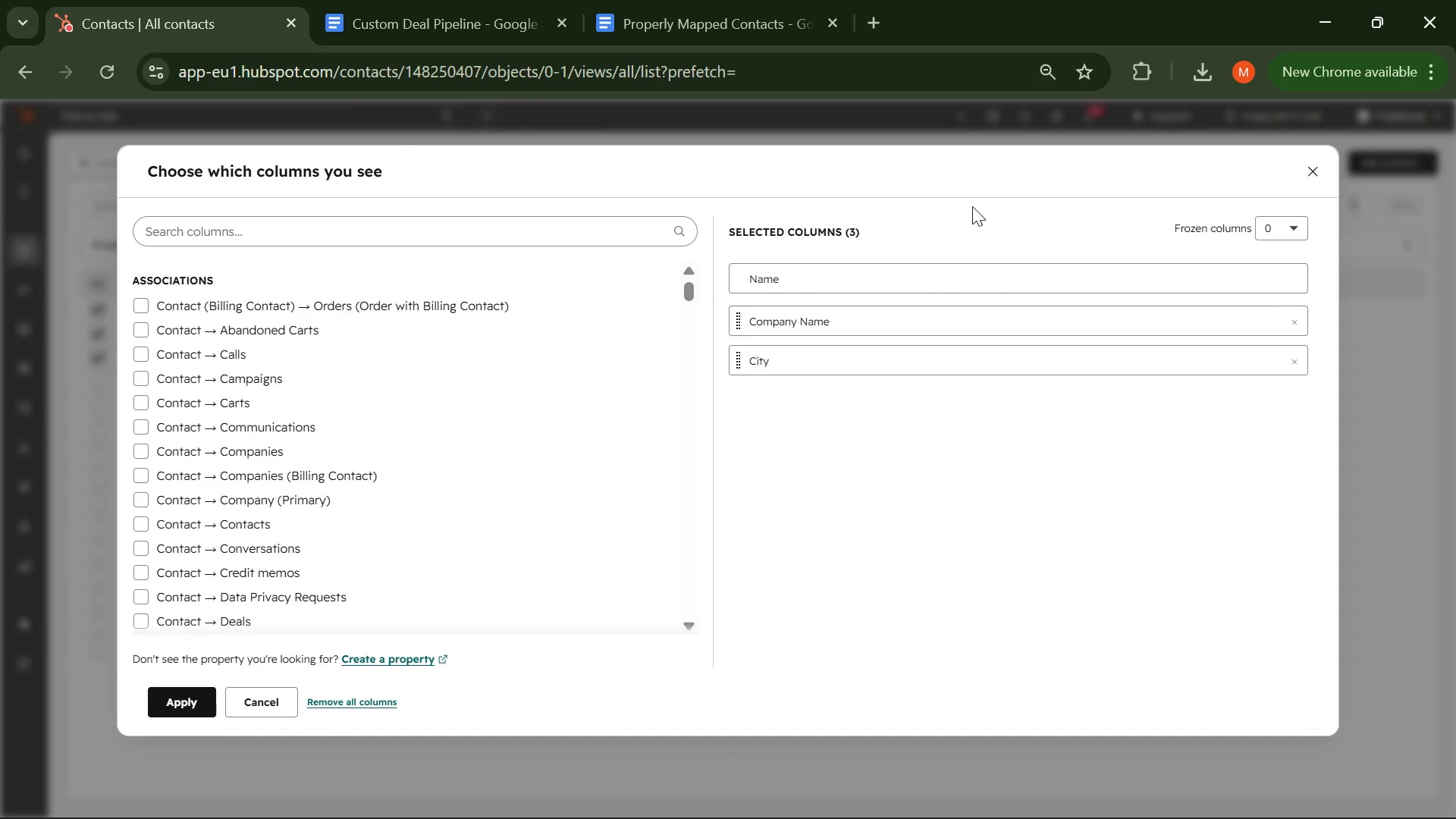 
left_click([1298, 325])
 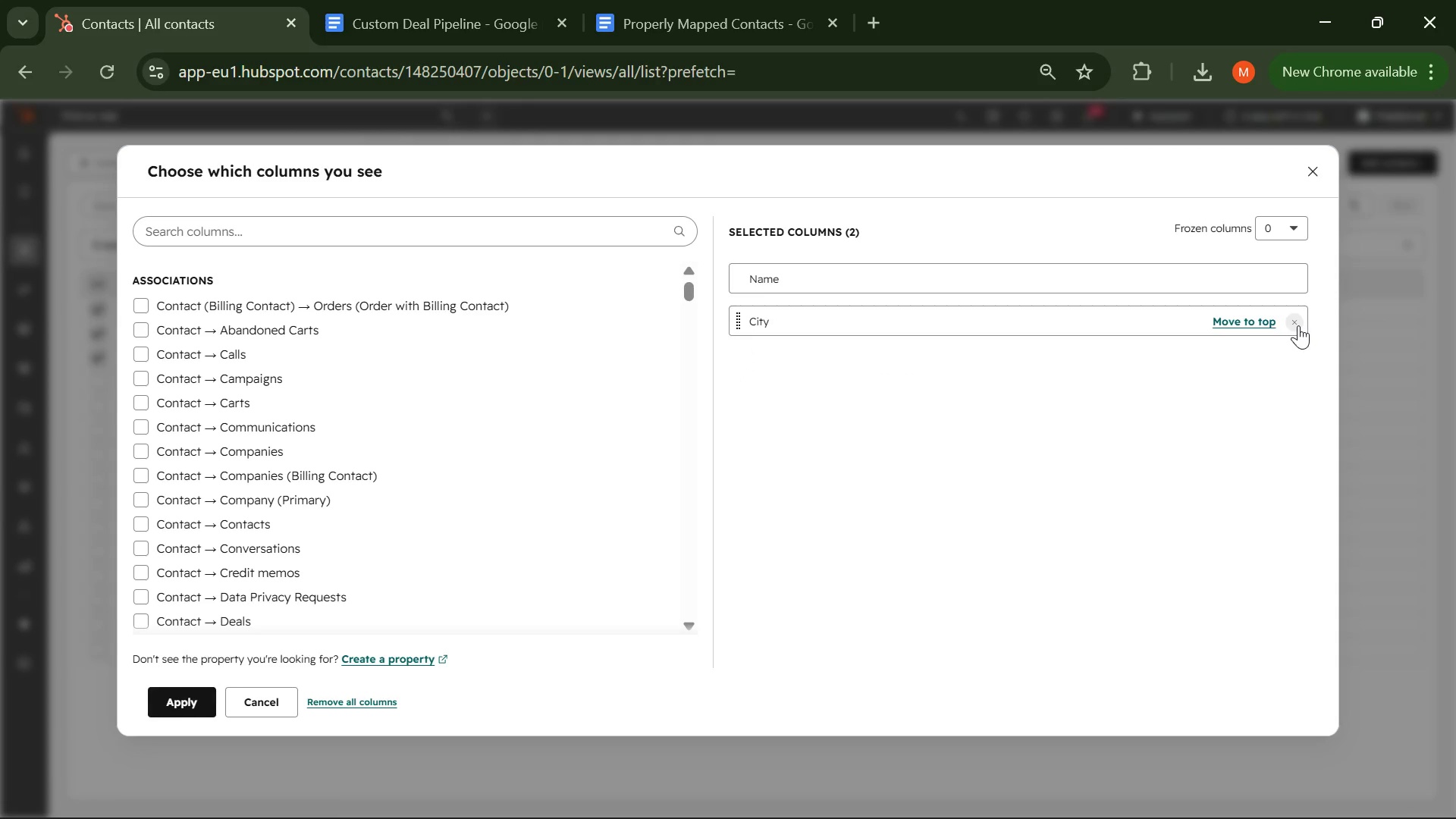 
left_click([1298, 325])
 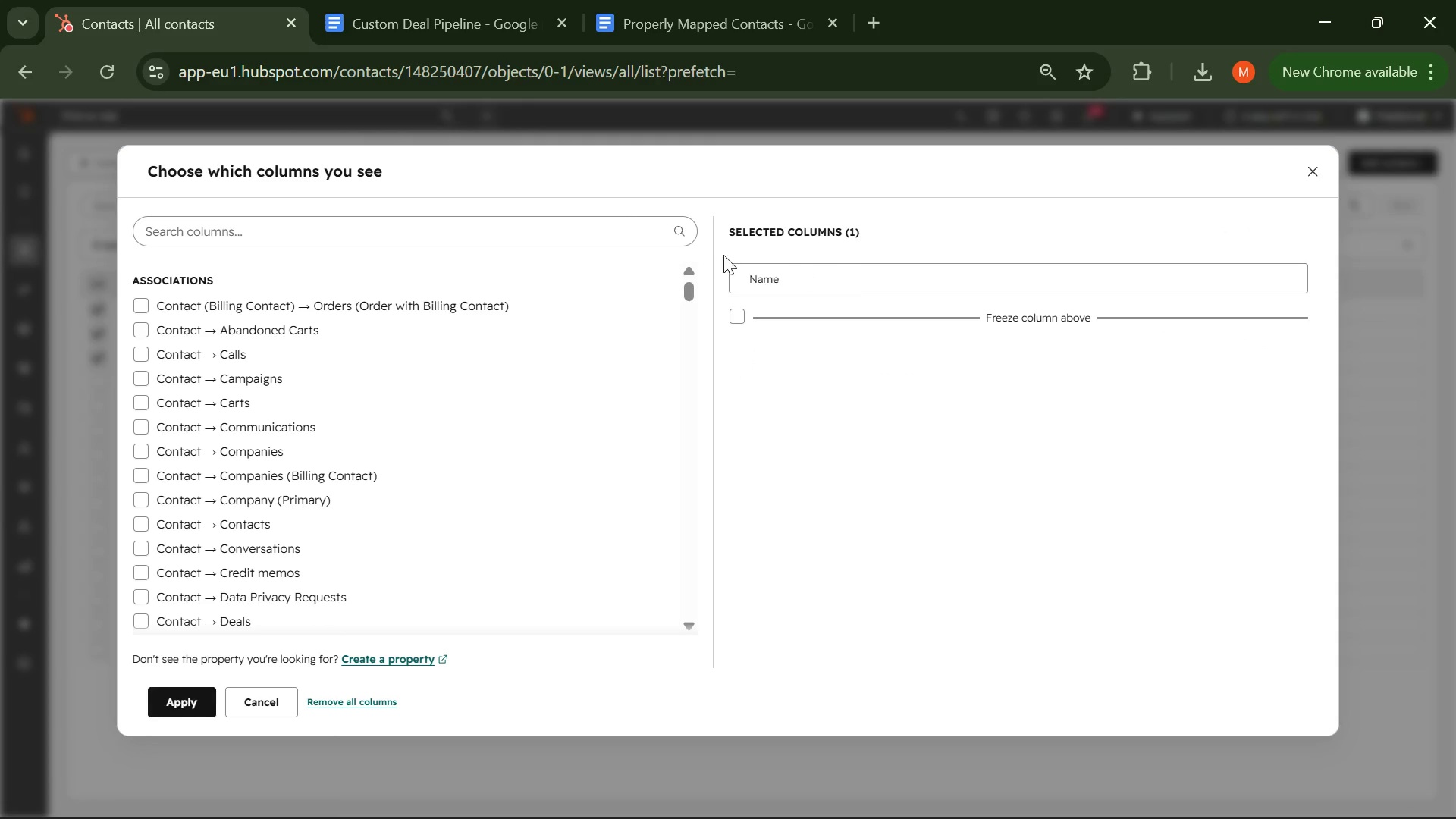 
left_click([510, 209])
 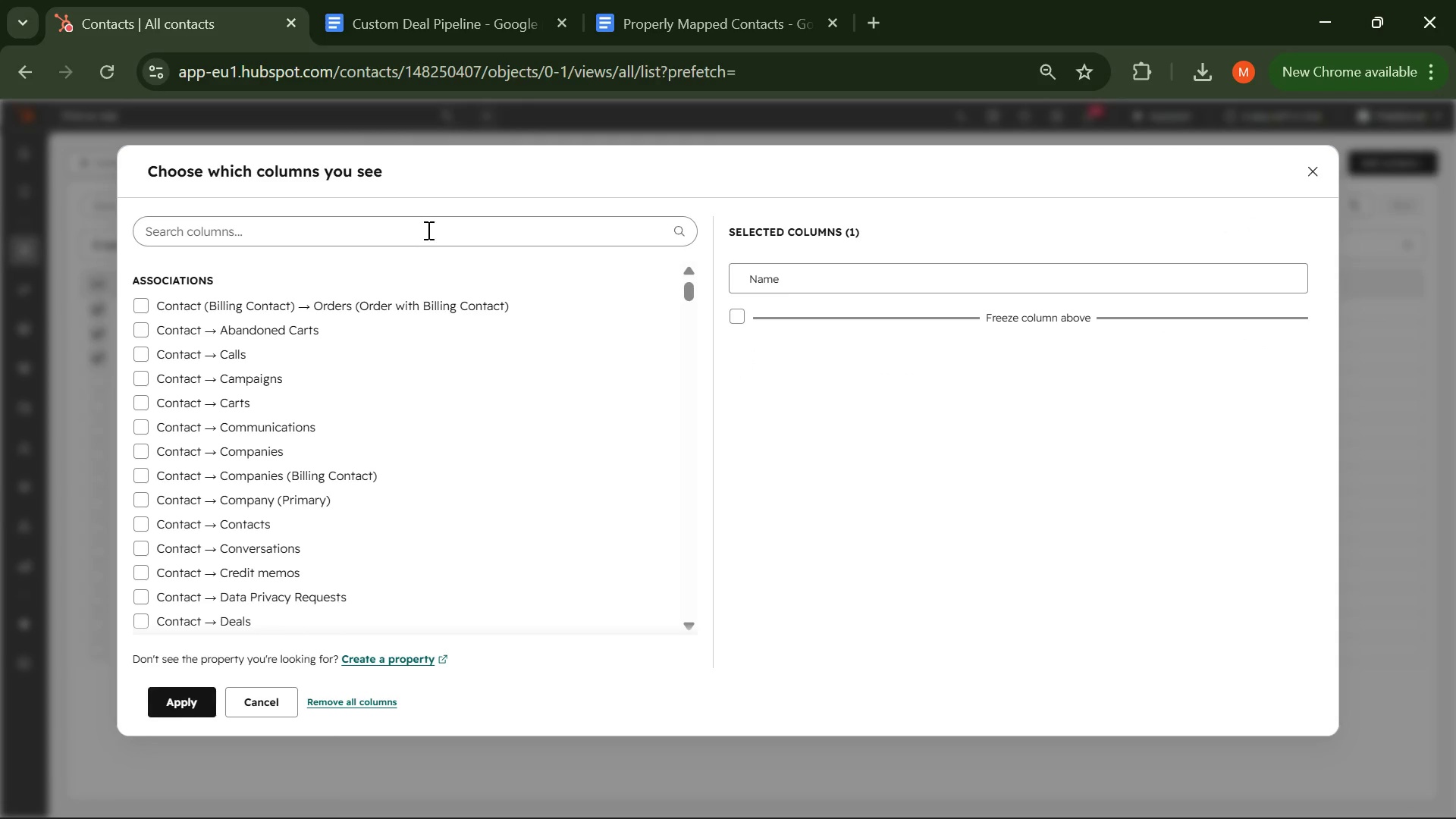 
left_click([382, 246])
 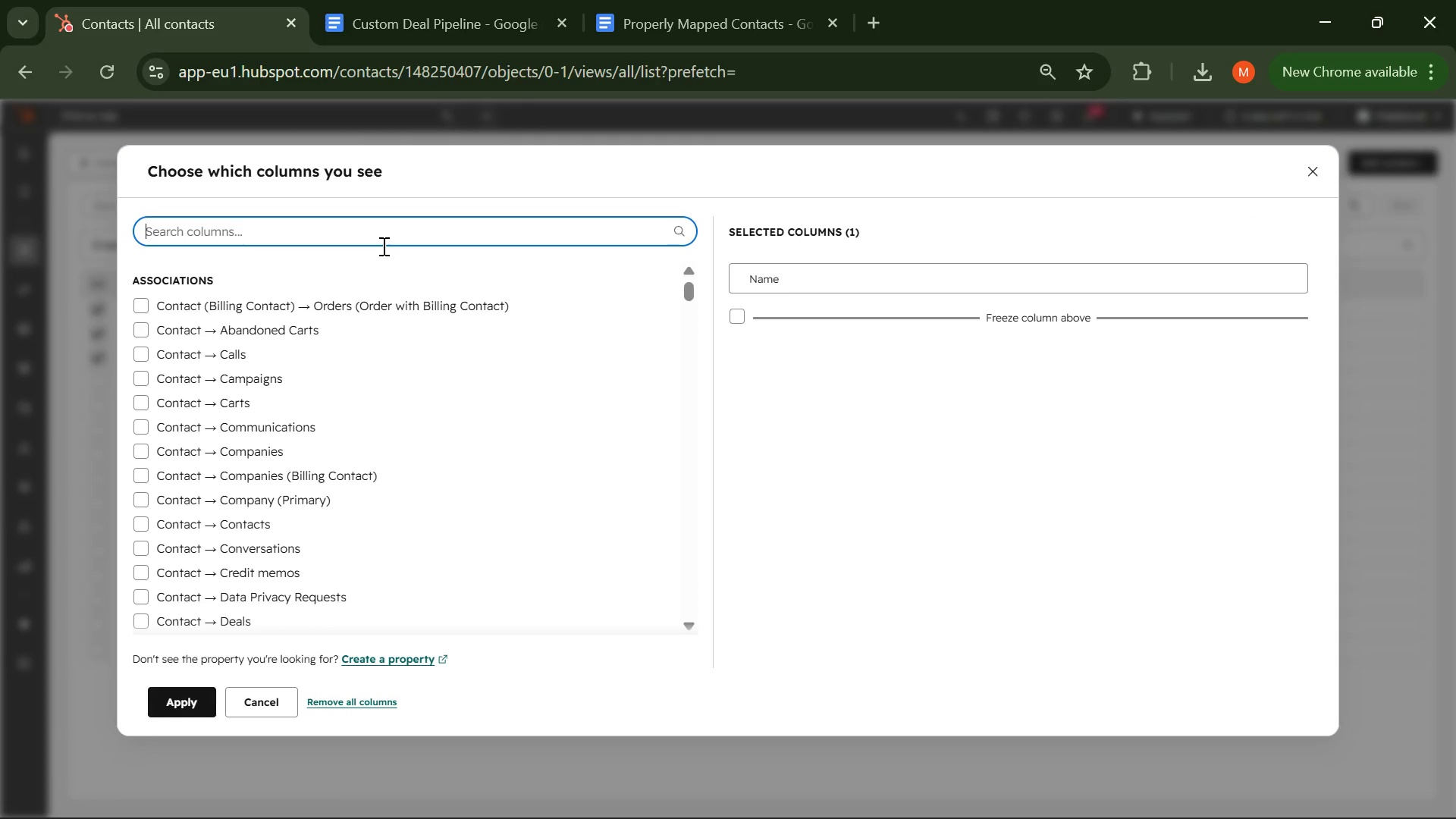 
type(Lod)
 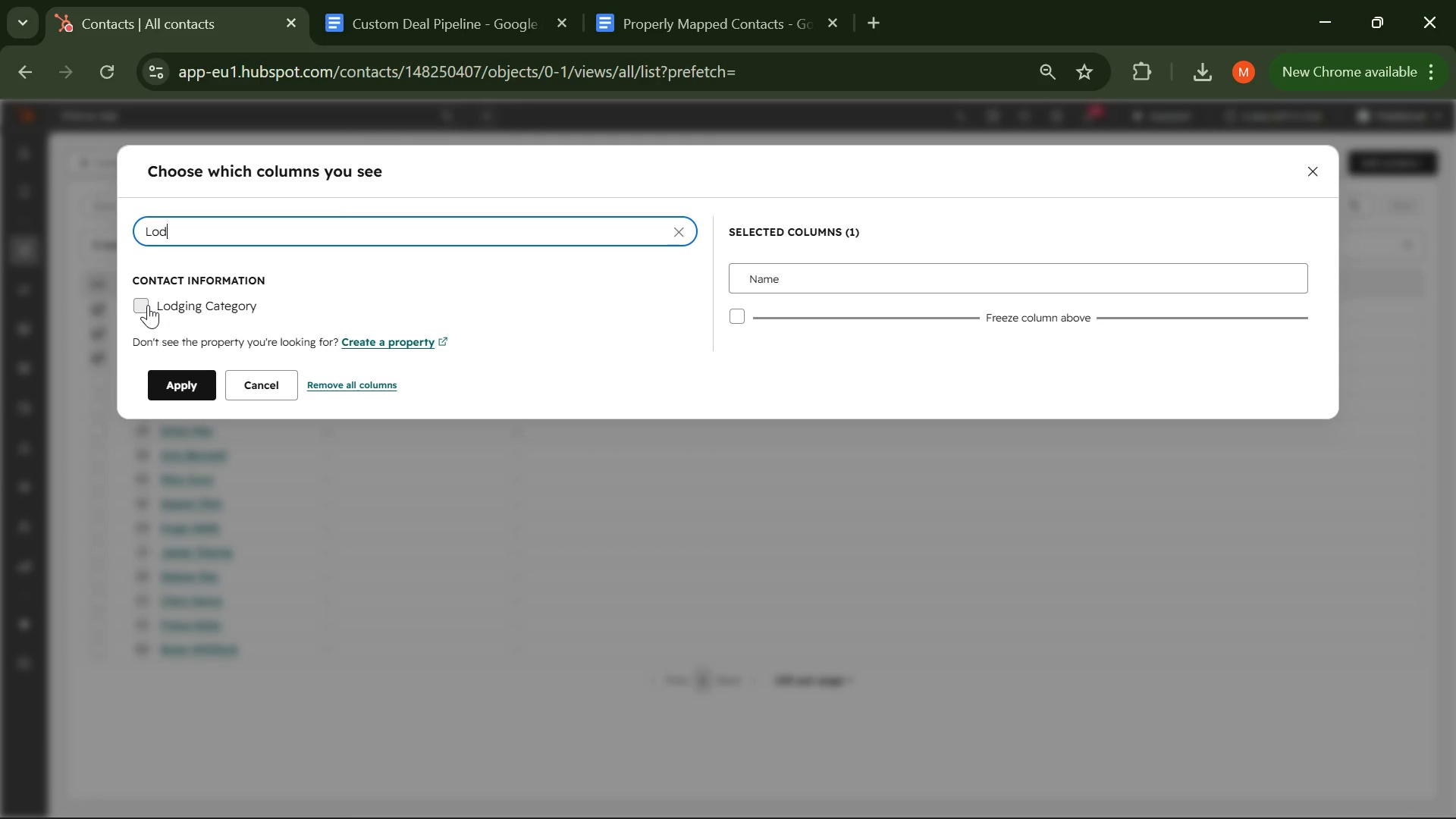 
left_click([148, 305])
 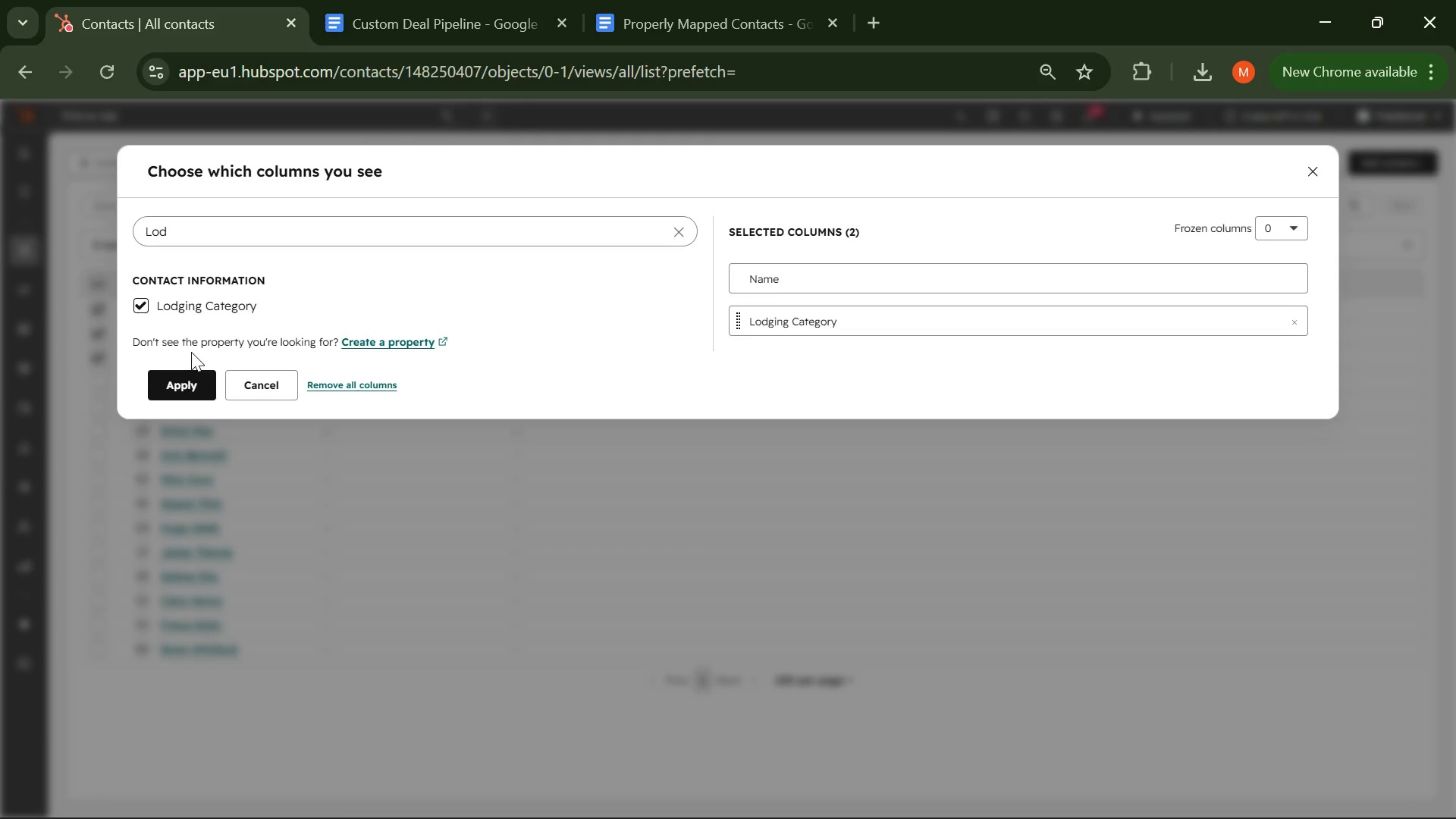 
wait(8.38)
 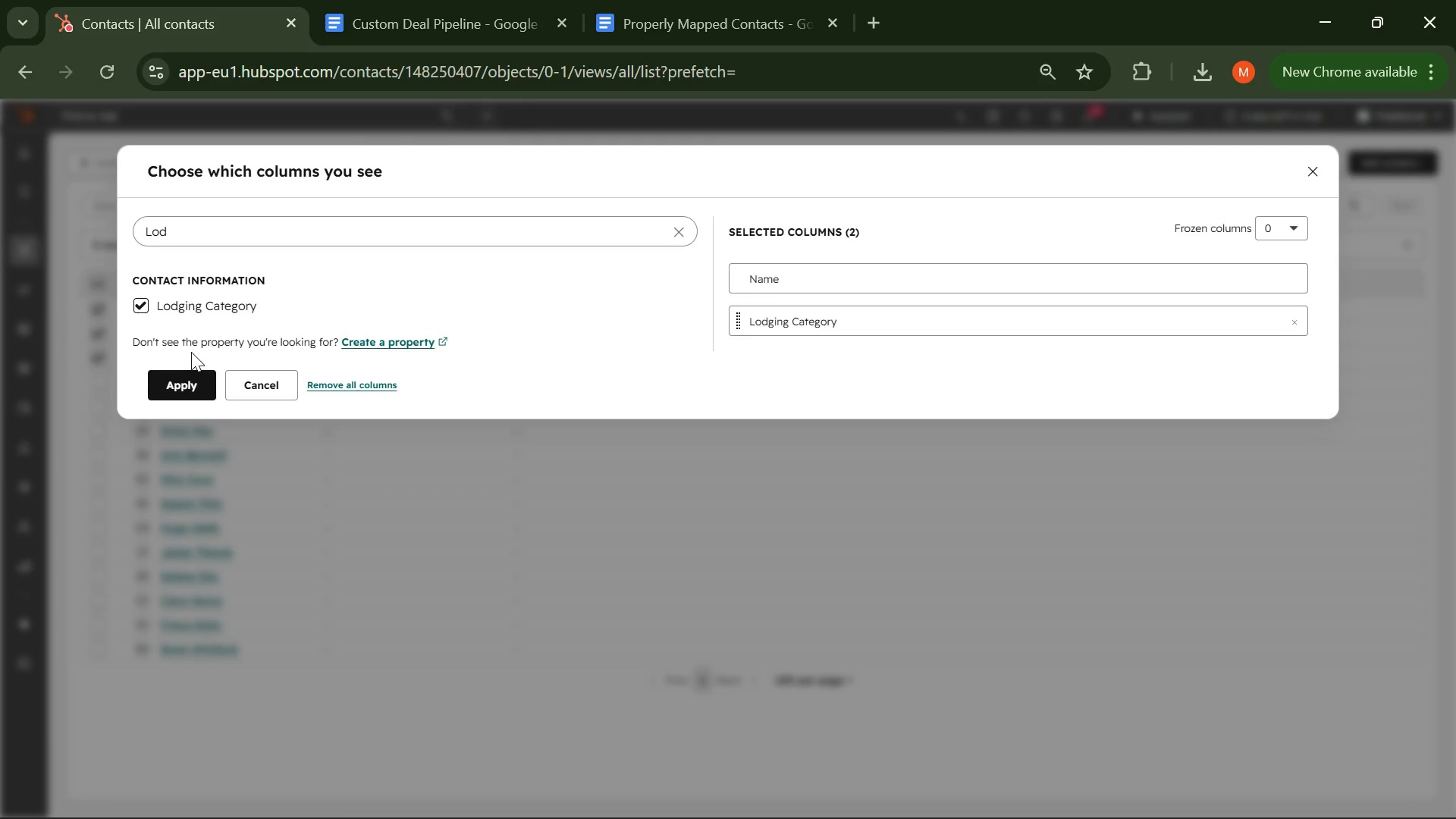 
left_click([1305, 184])
 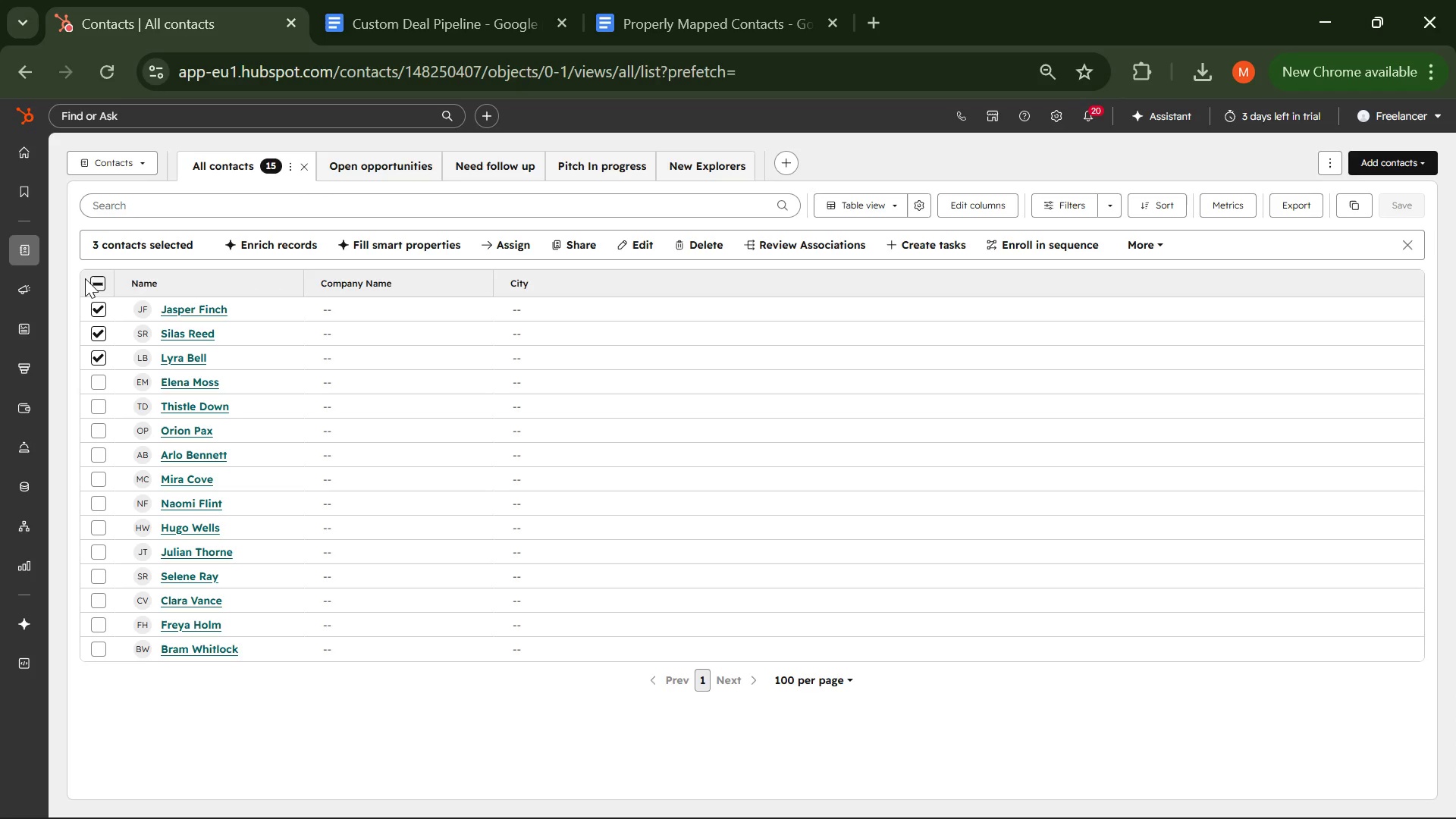 
left_click([102, 286])
 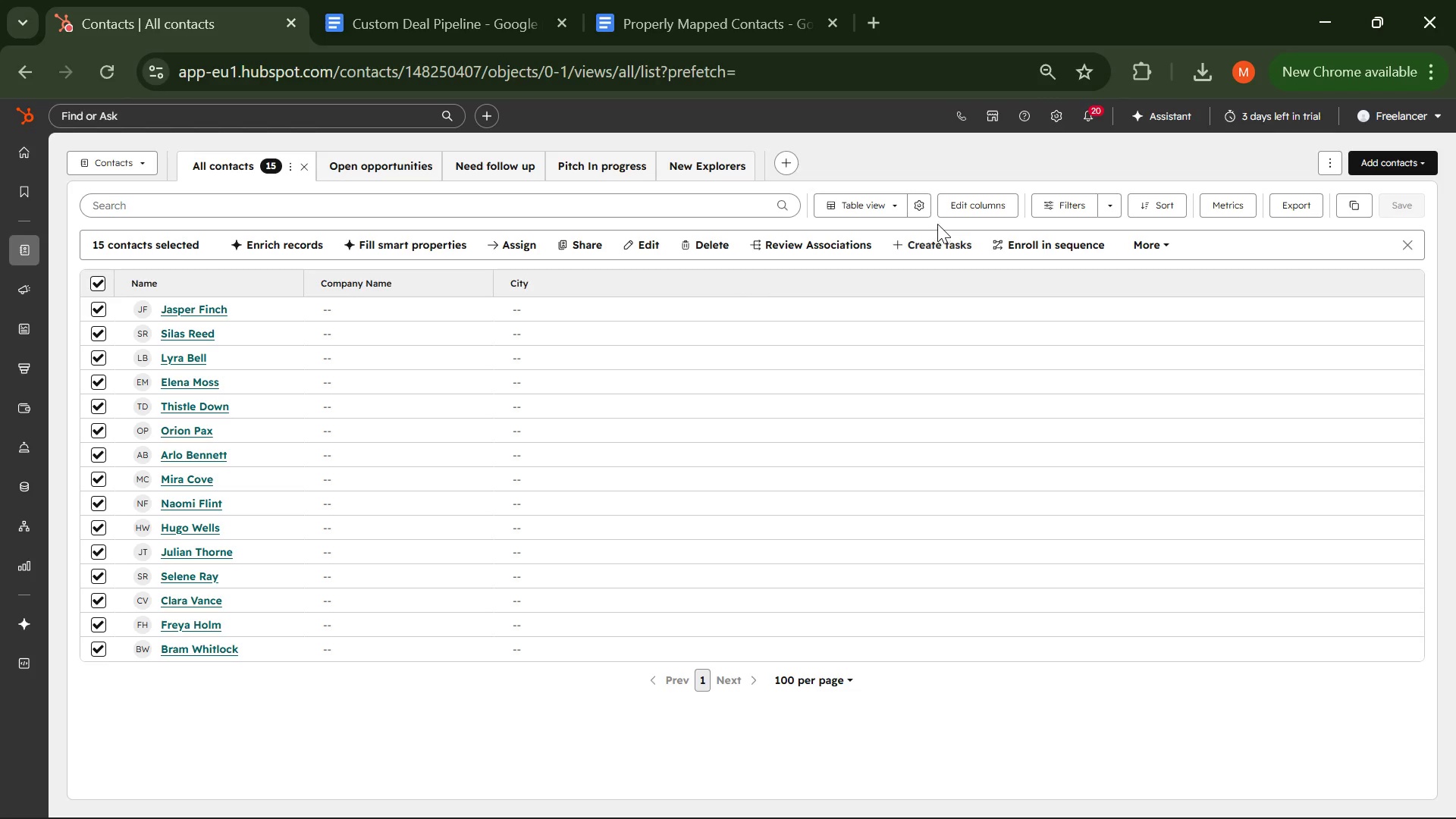 
left_click([967, 211])
 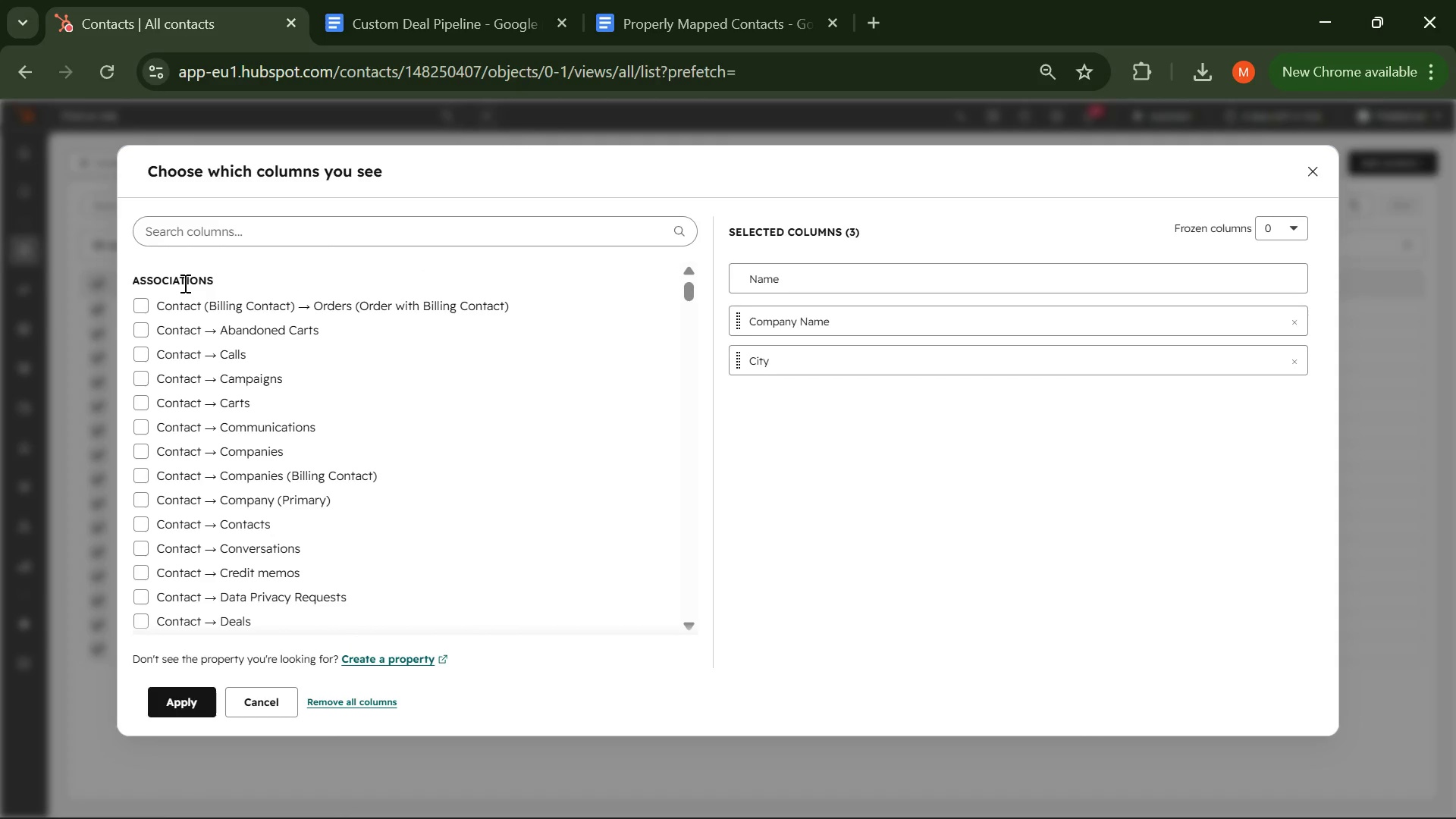 
wait(6.97)
 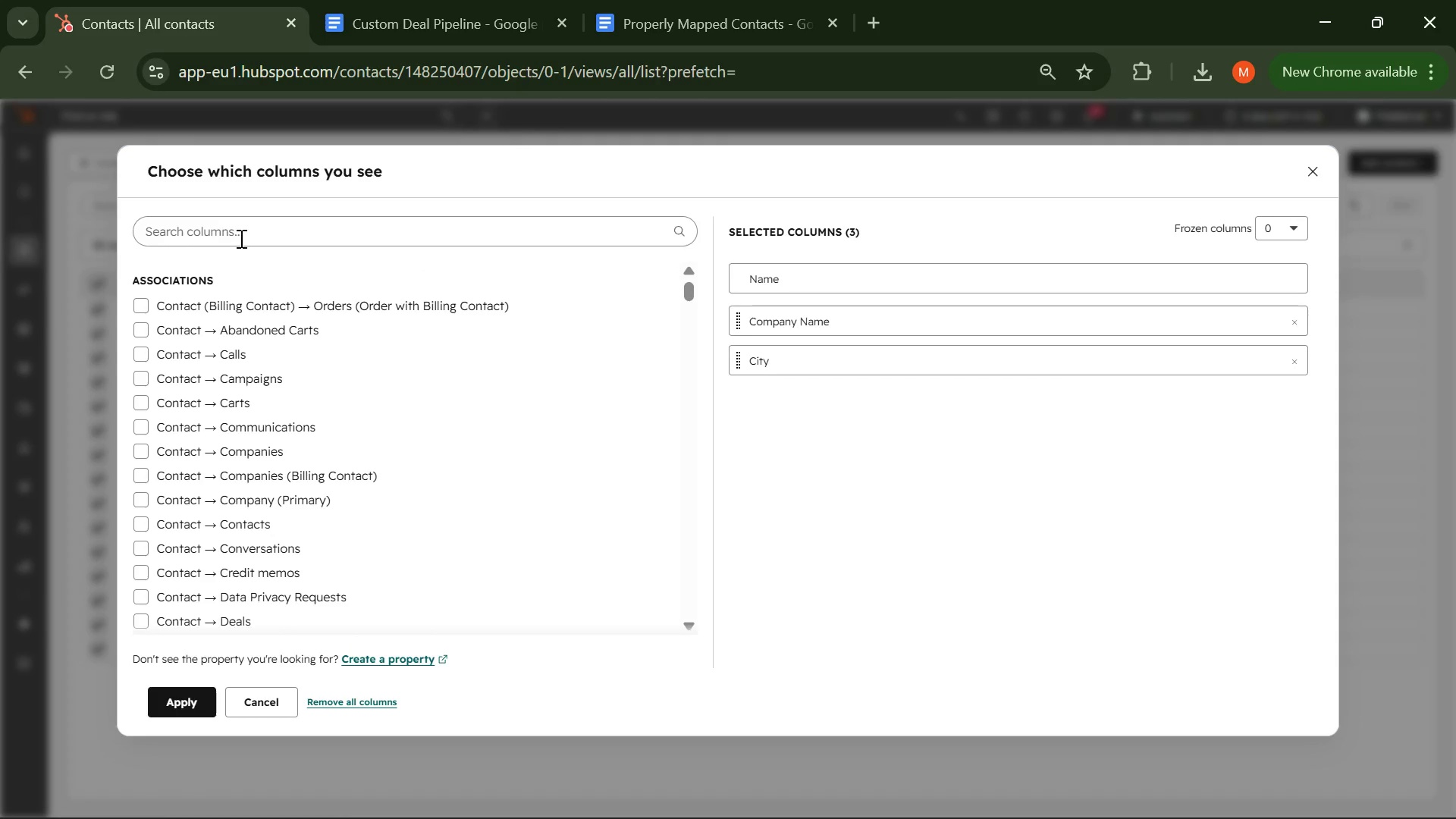 
left_click([177, 237])
 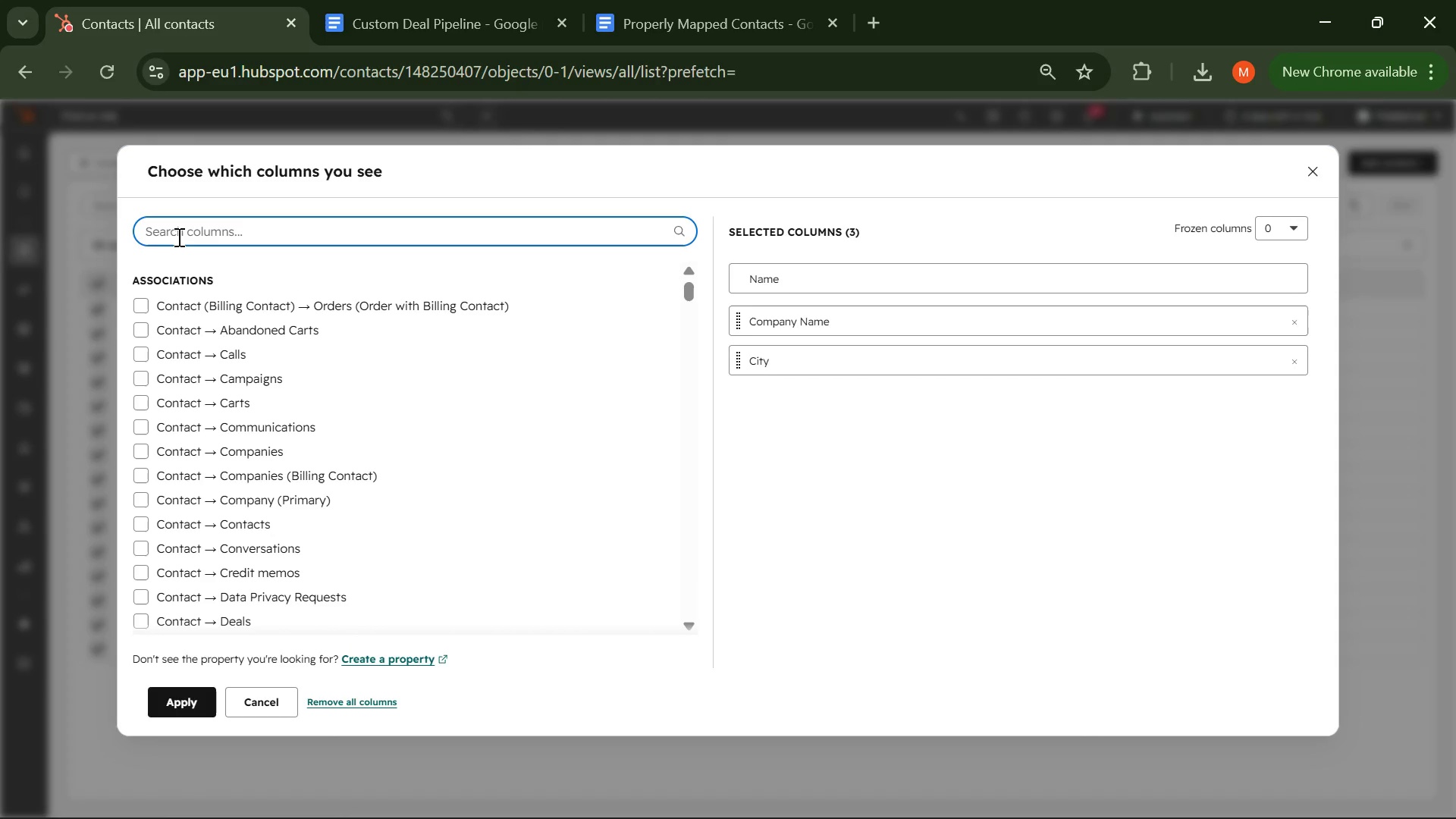 
type(Lodg)
 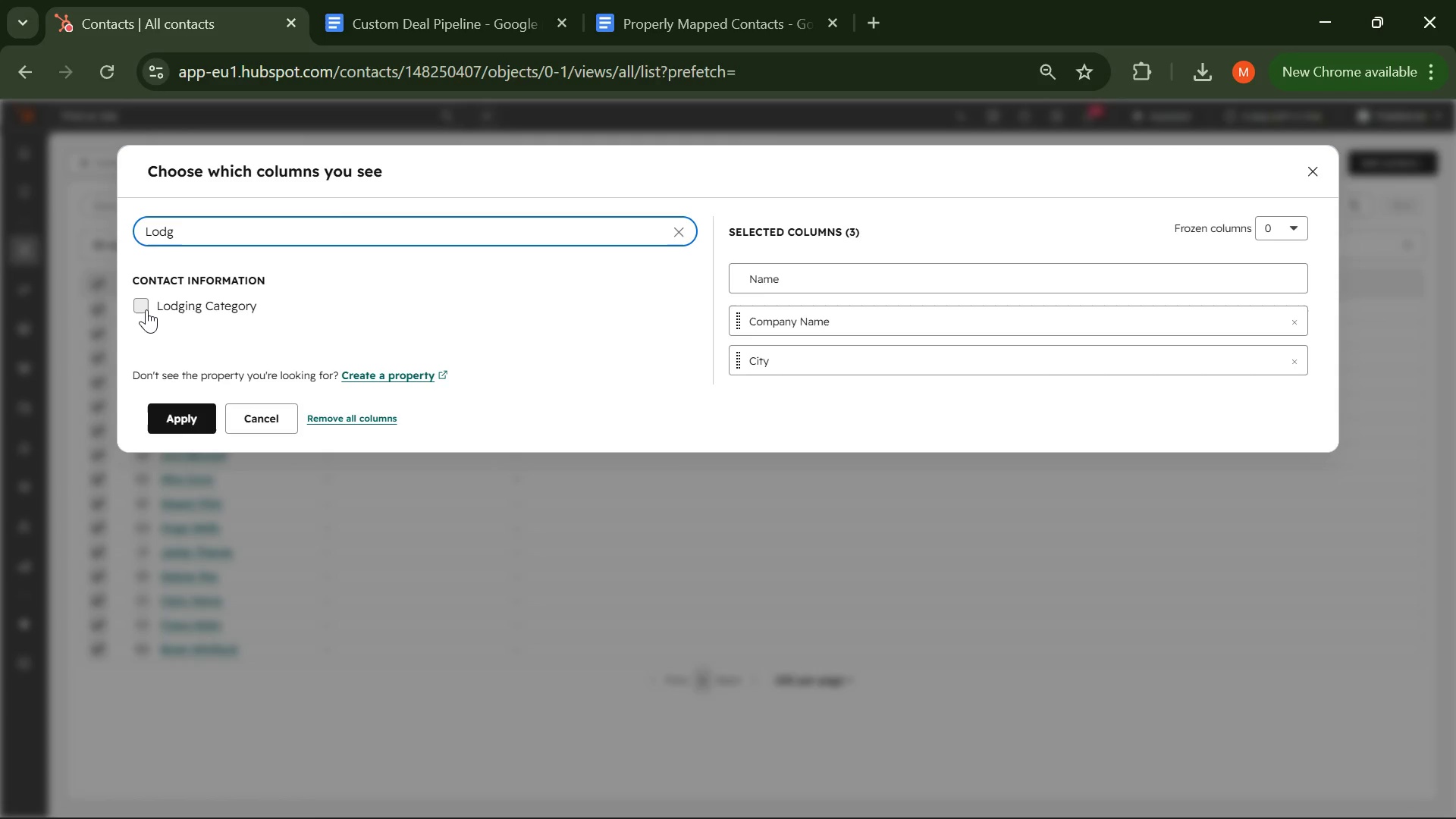 
left_click([146, 310])
 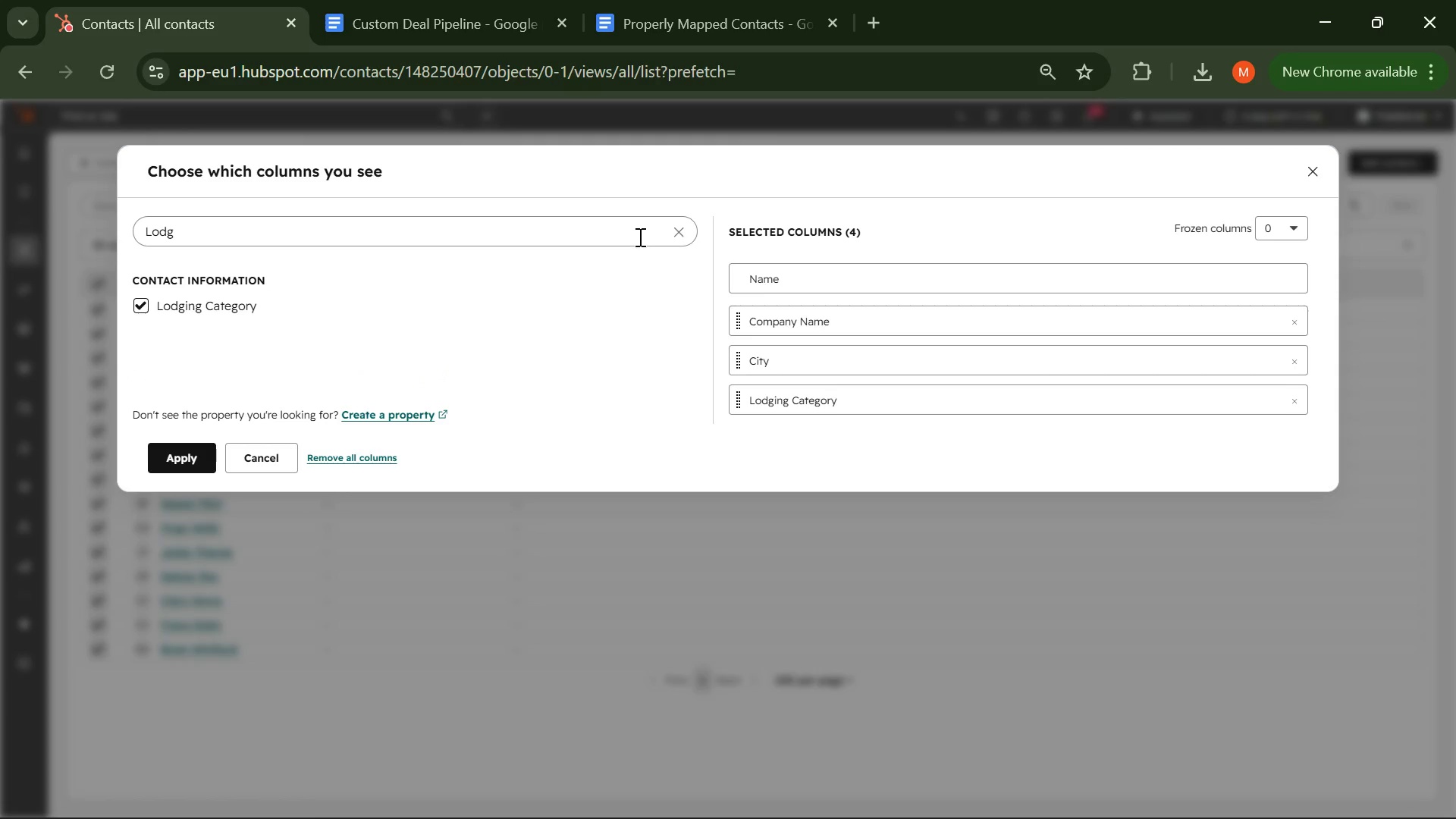 
left_click([670, 236])
 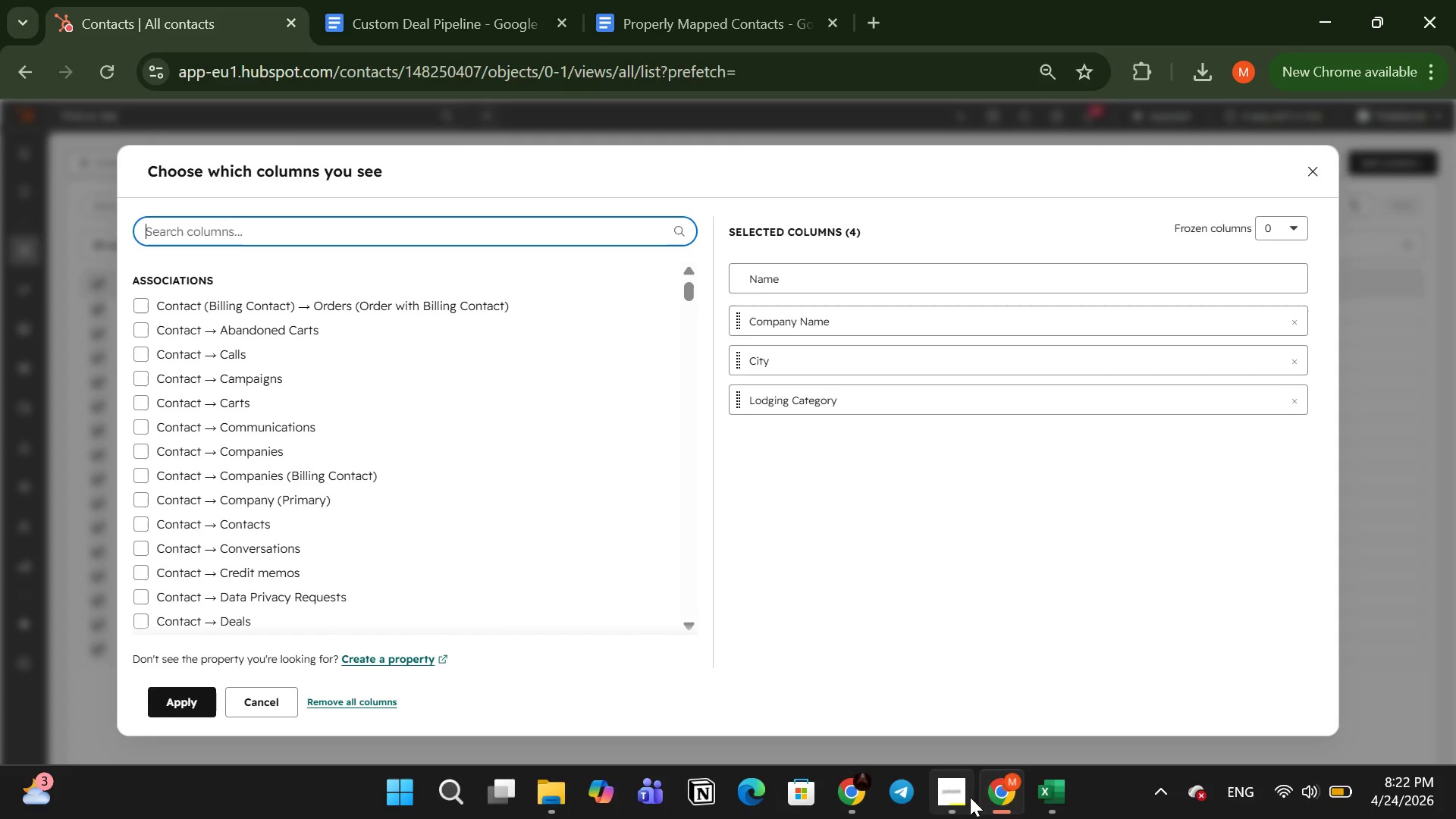 
left_click([1041, 795])
 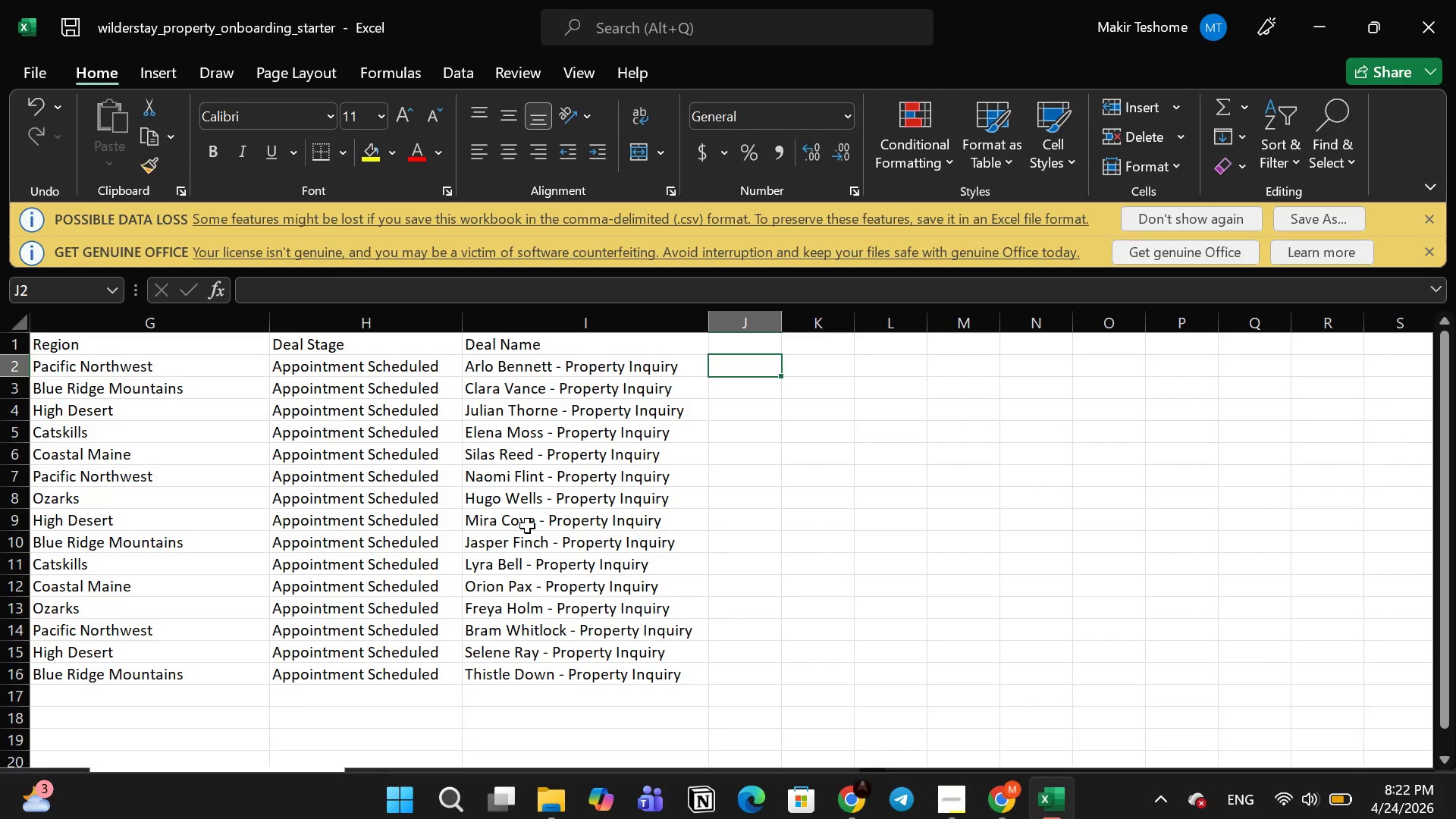 
scroll: coordinate [527, 526], scroll_direction: up, amount: 11.0
 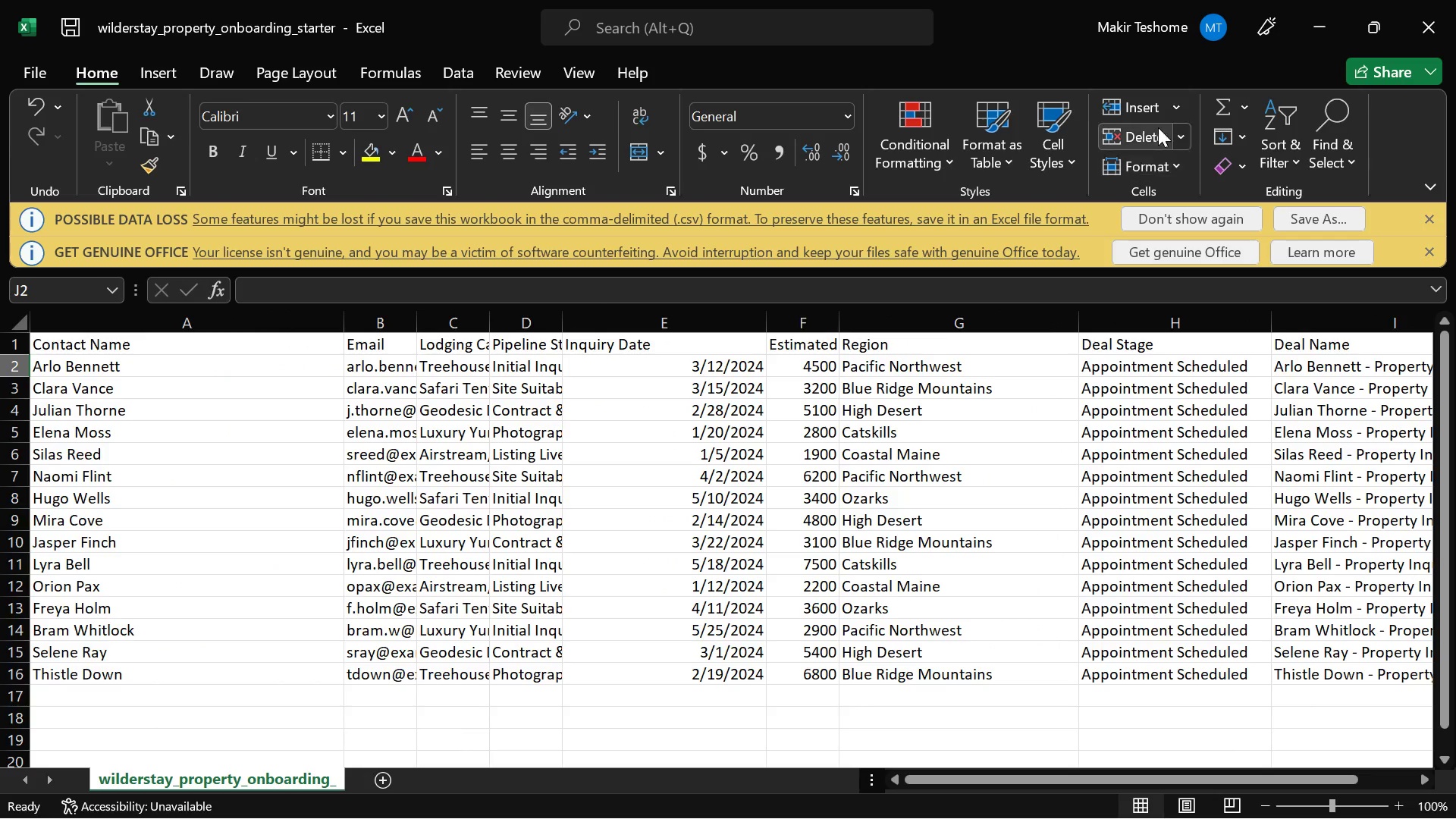 
left_click([1295, 26])
 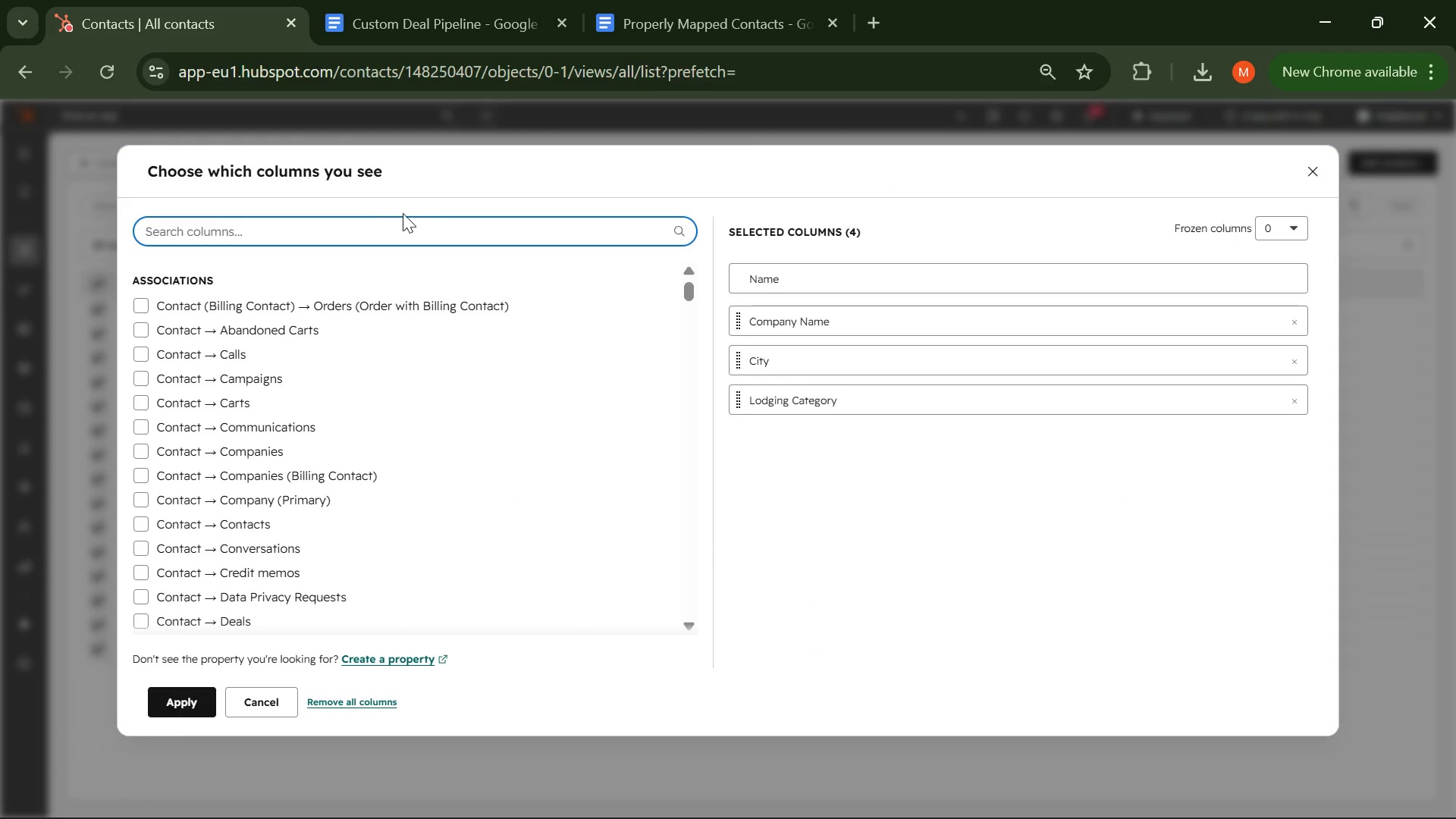 
left_click([362, 207])
 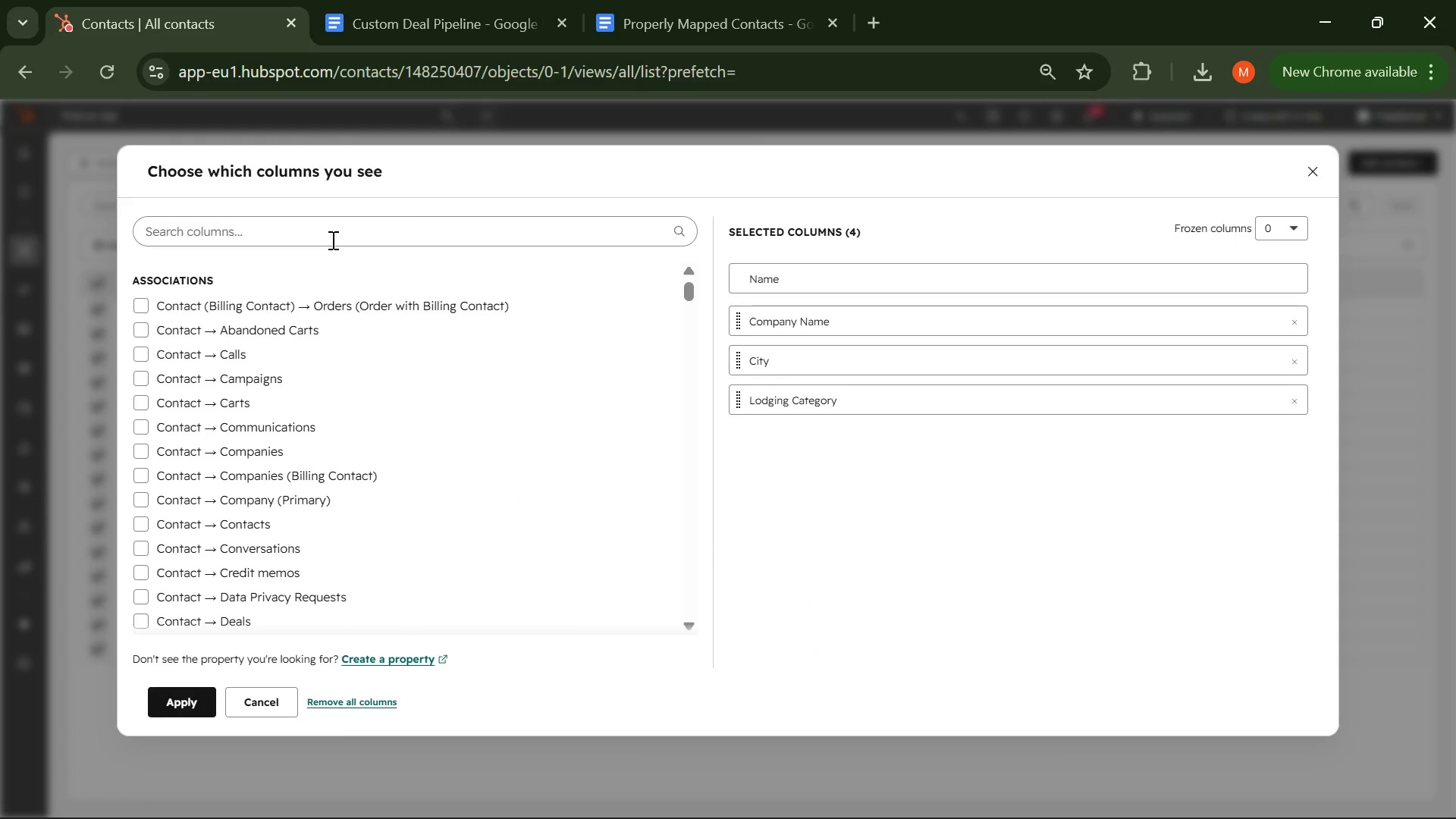 
left_click([331, 240])
 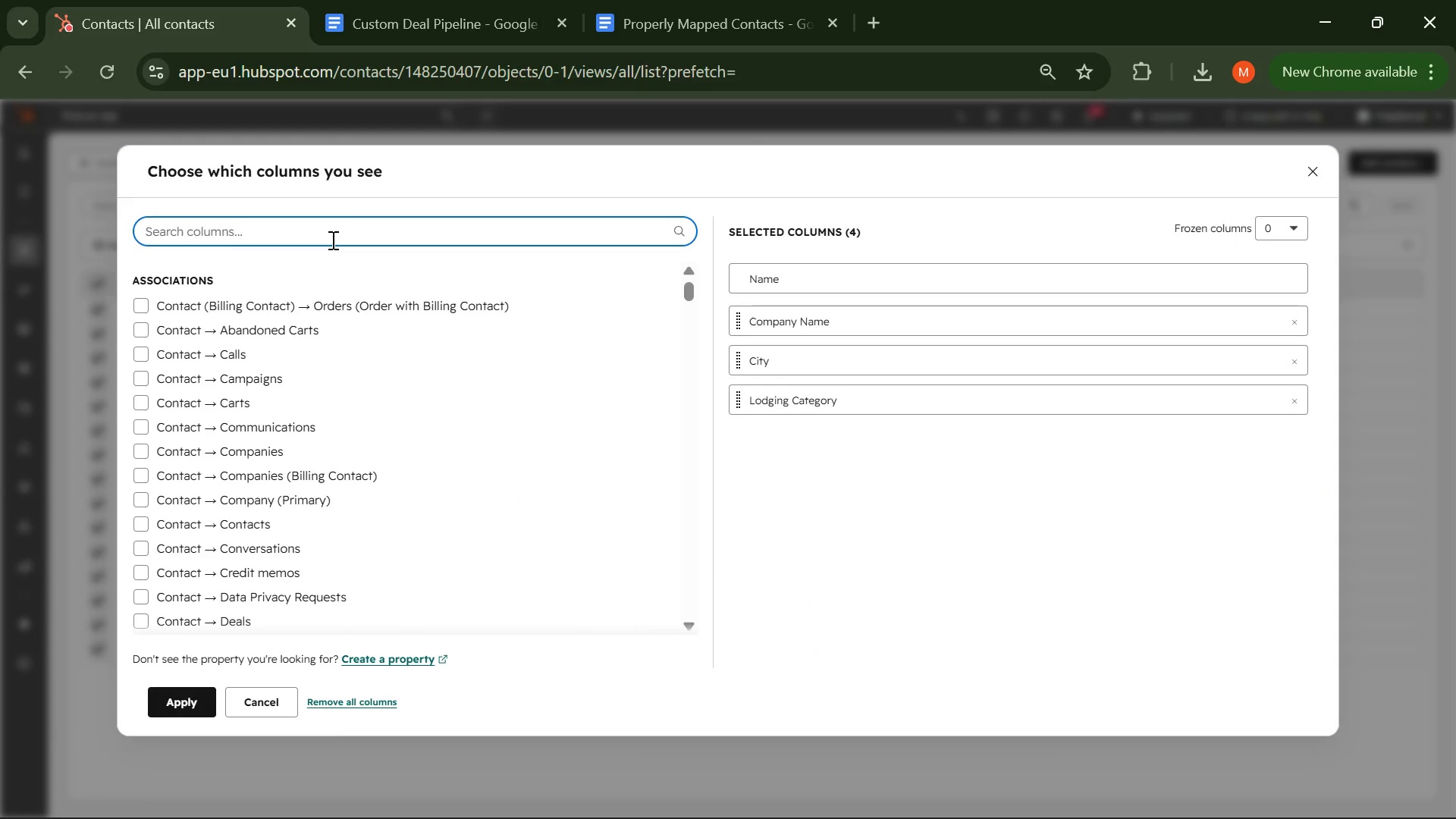 
type(Pip)
 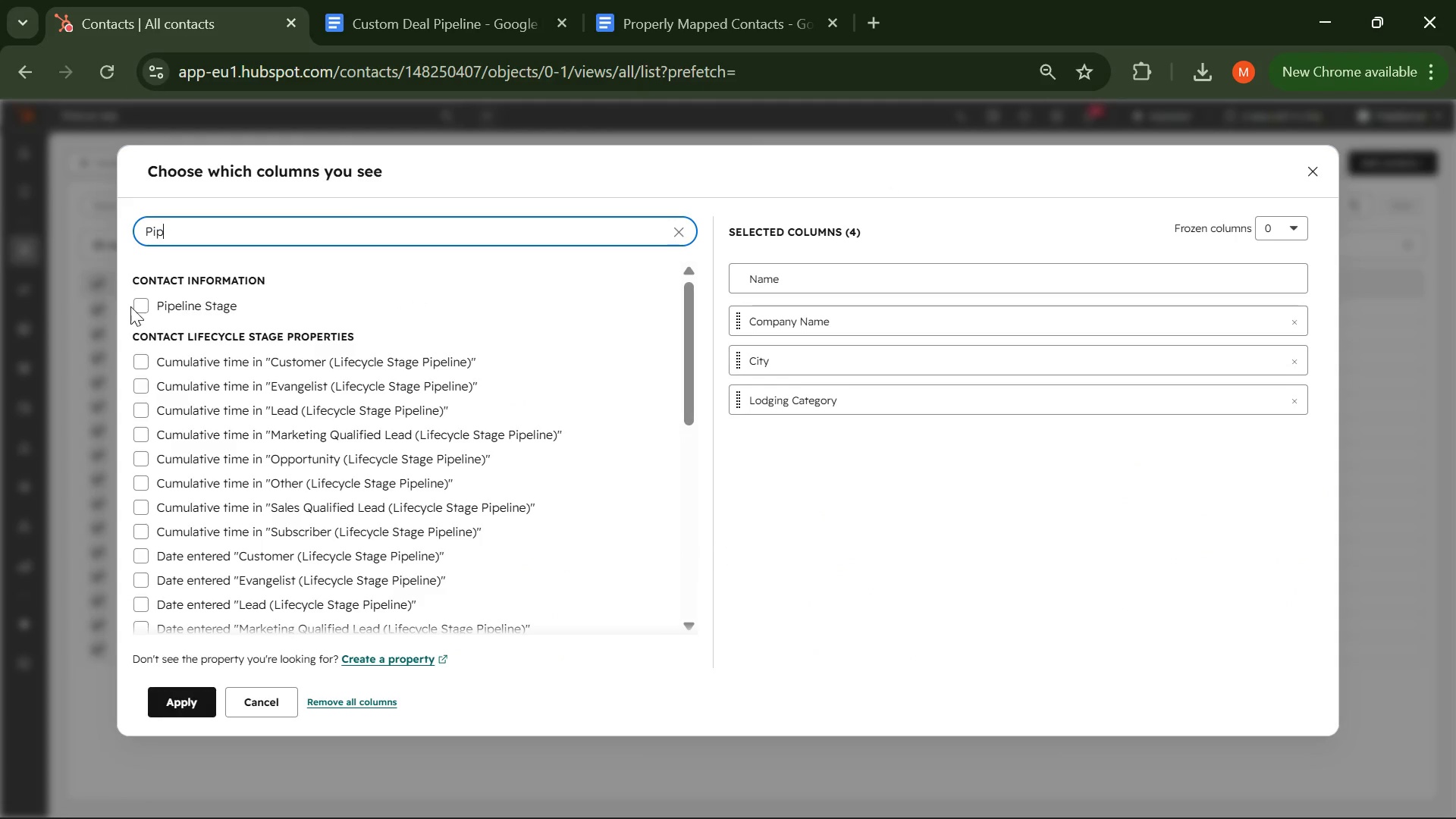 
left_click([146, 306])
 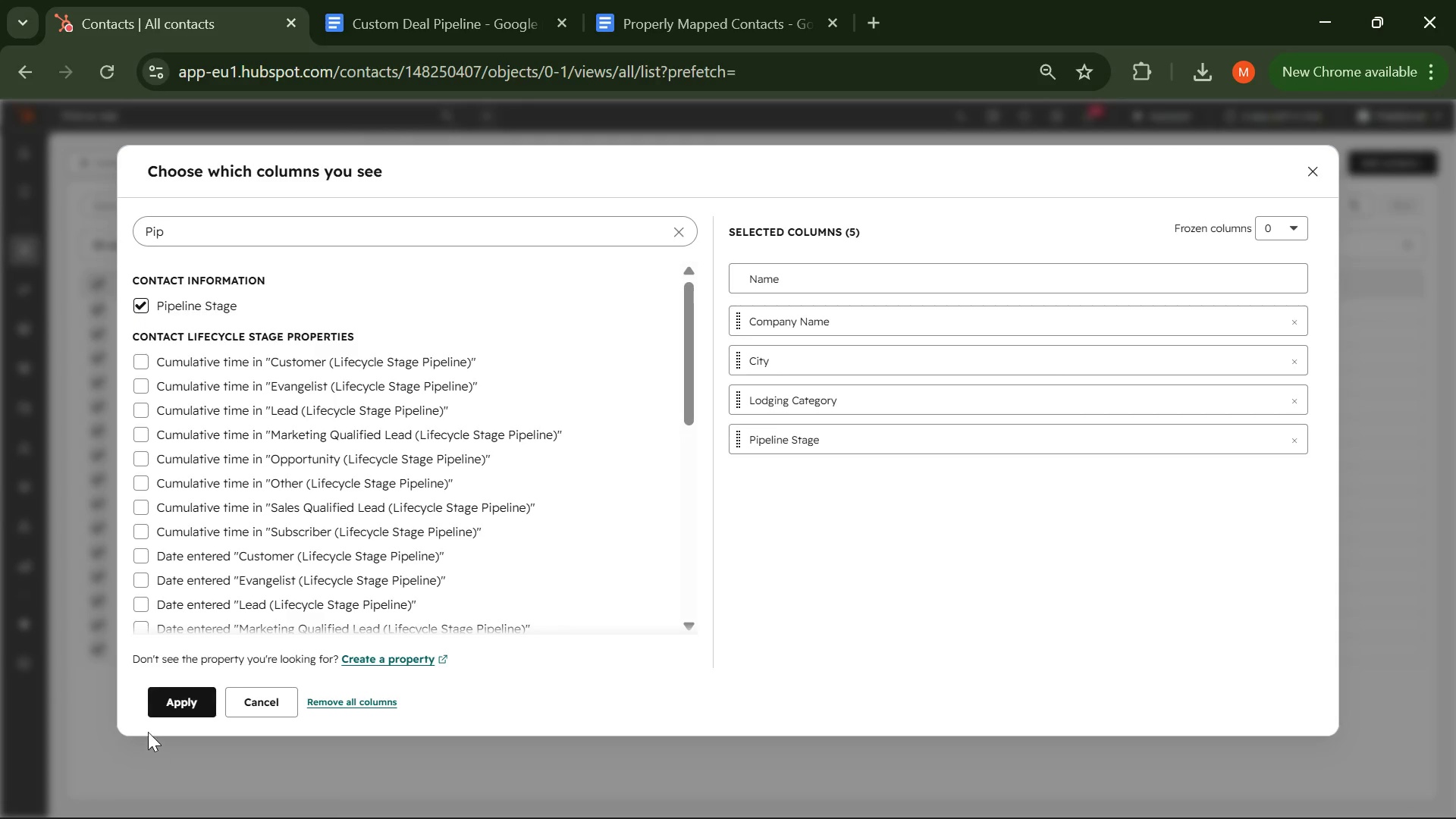 
left_click([160, 700])
 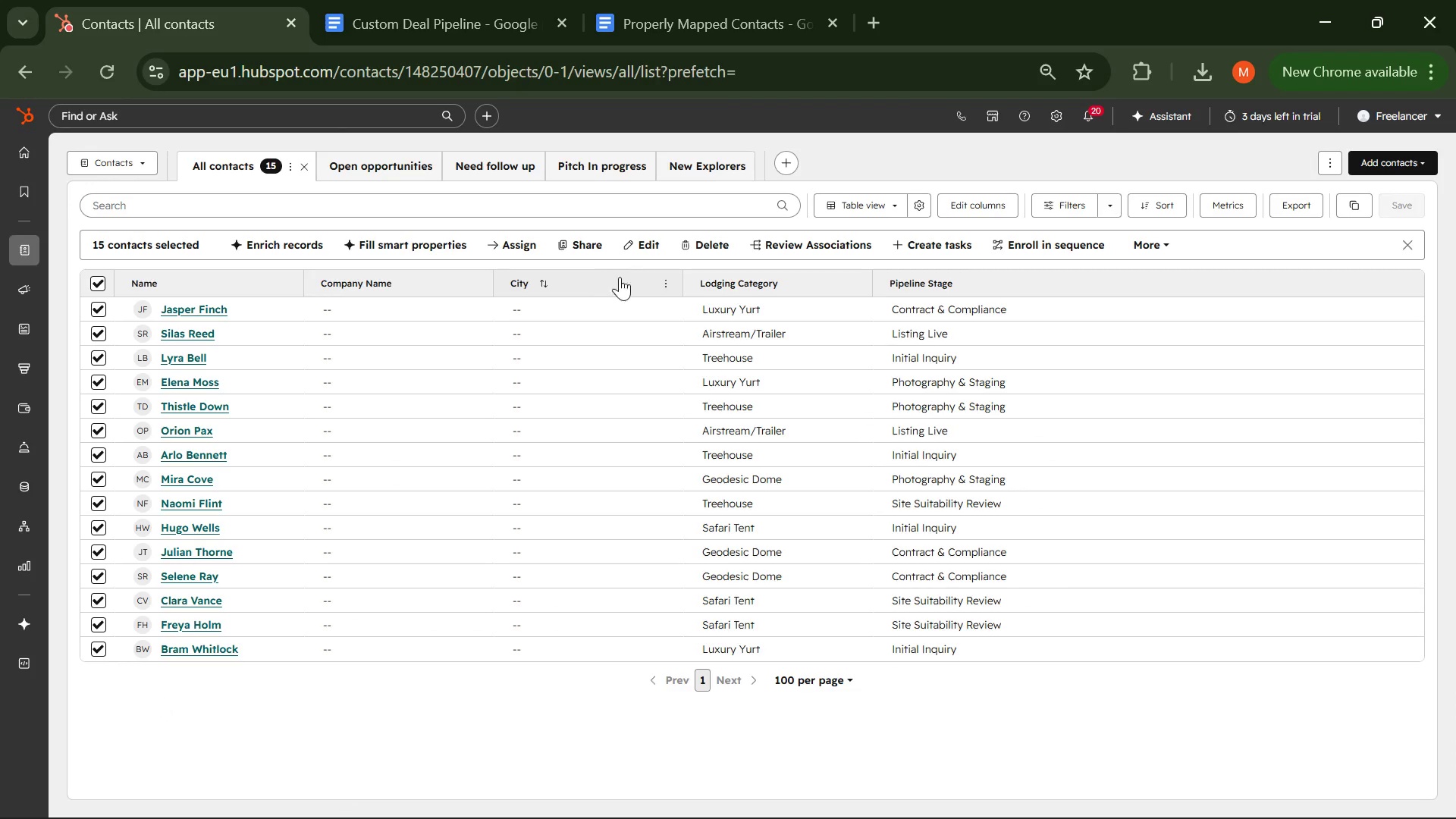 
wait(5.16)
 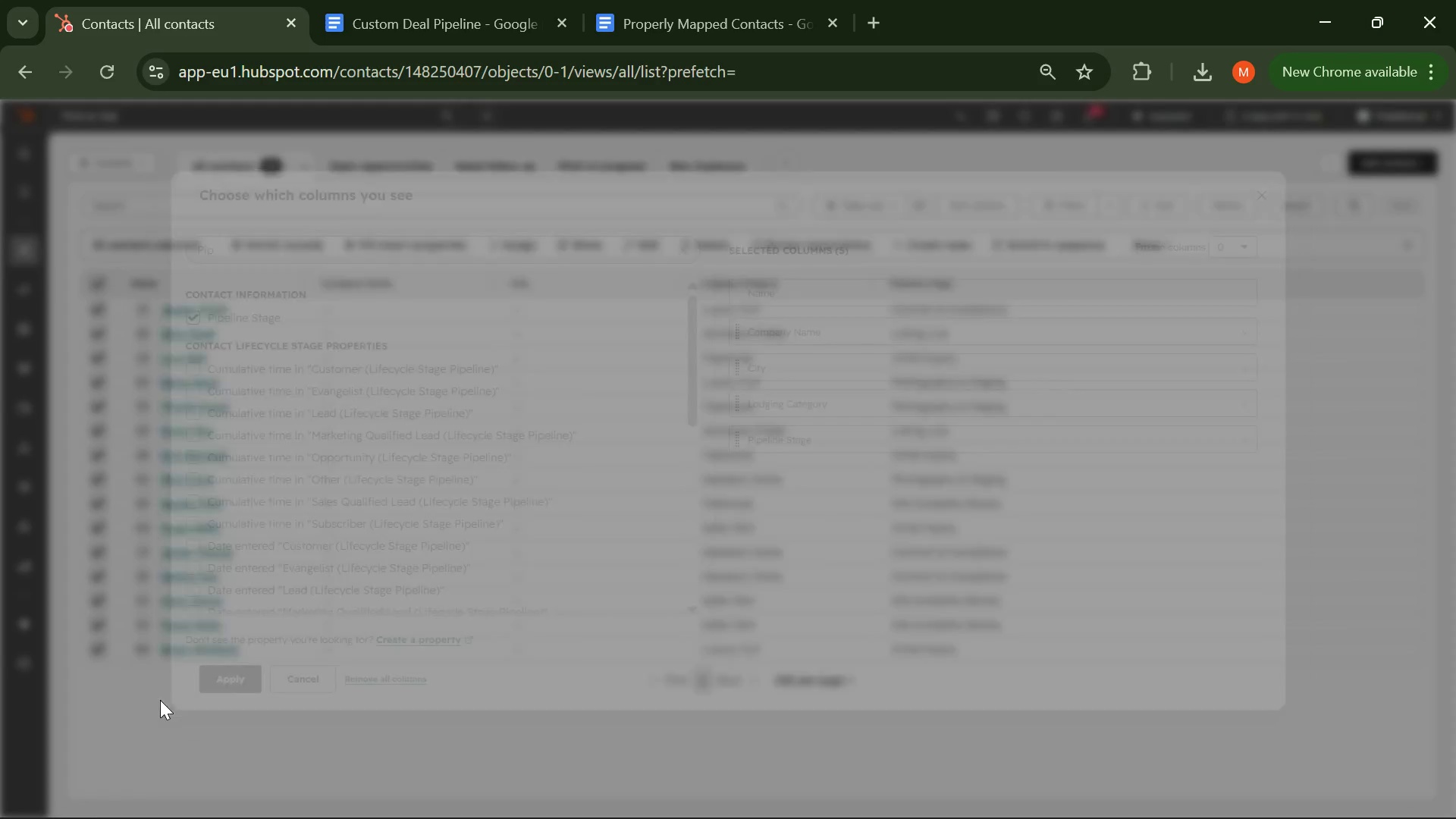 
left_click([667, 284])
 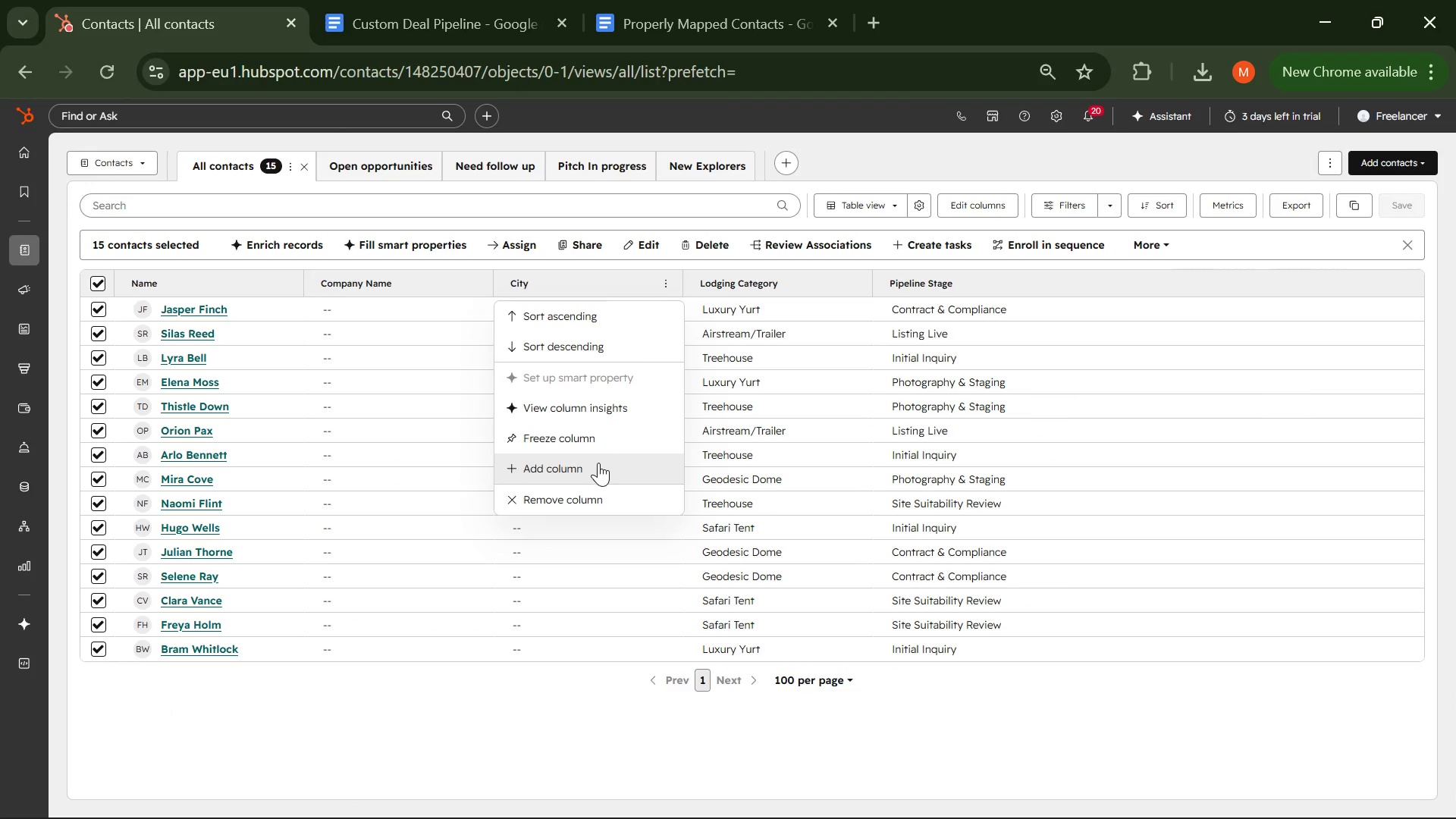 
left_click([590, 494])
 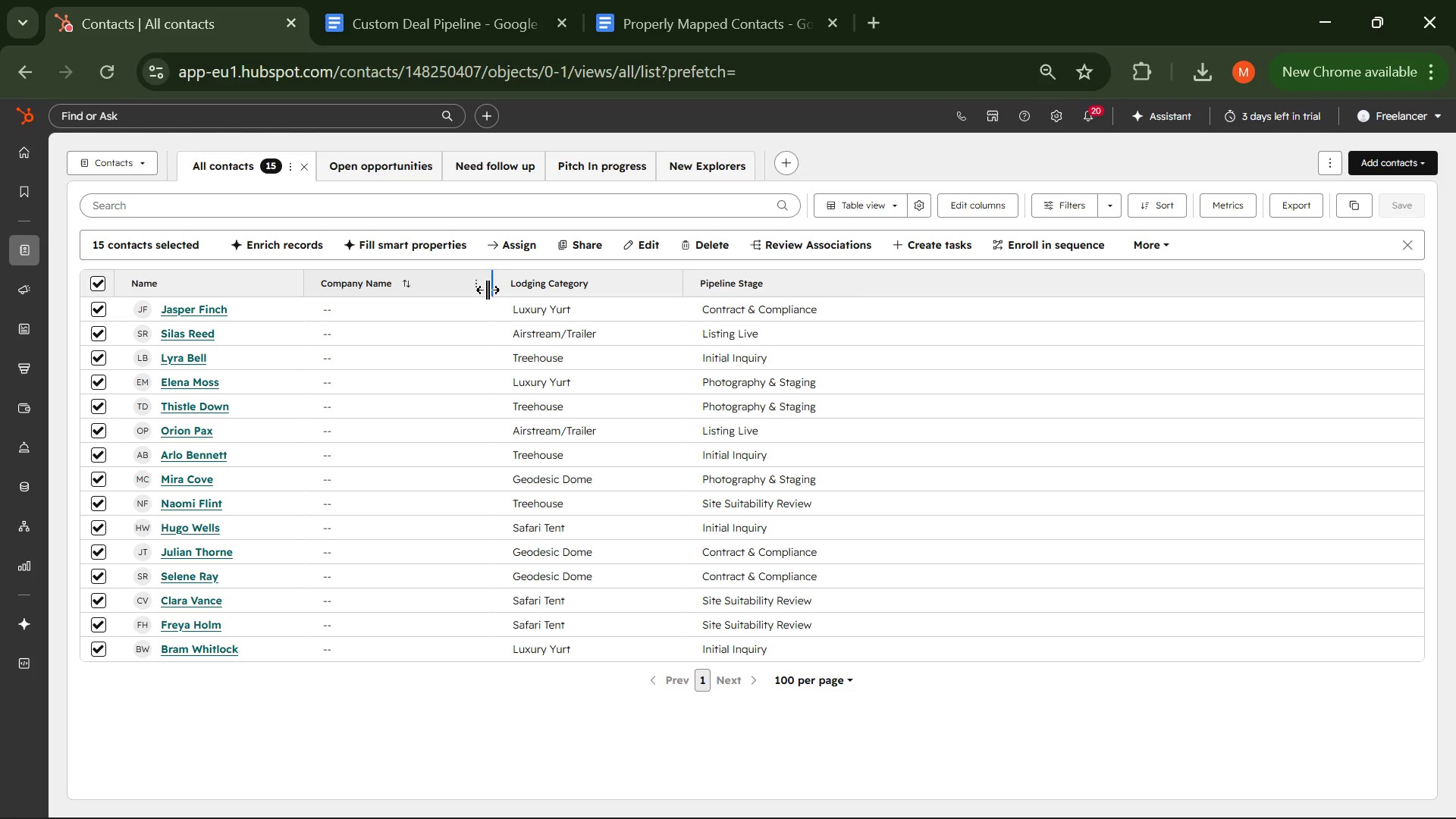 
left_click([482, 284])
 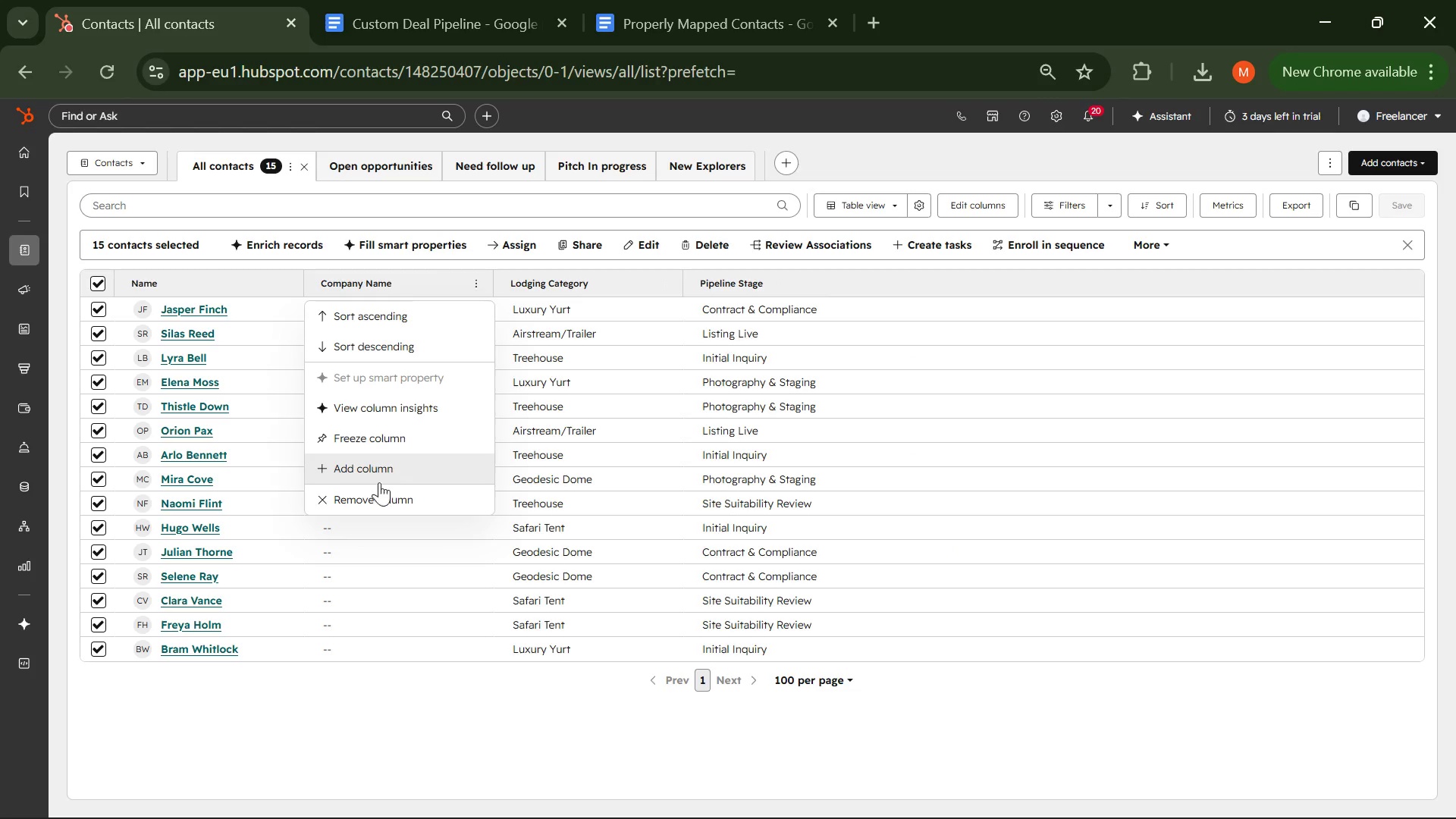 
left_click([374, 492])
 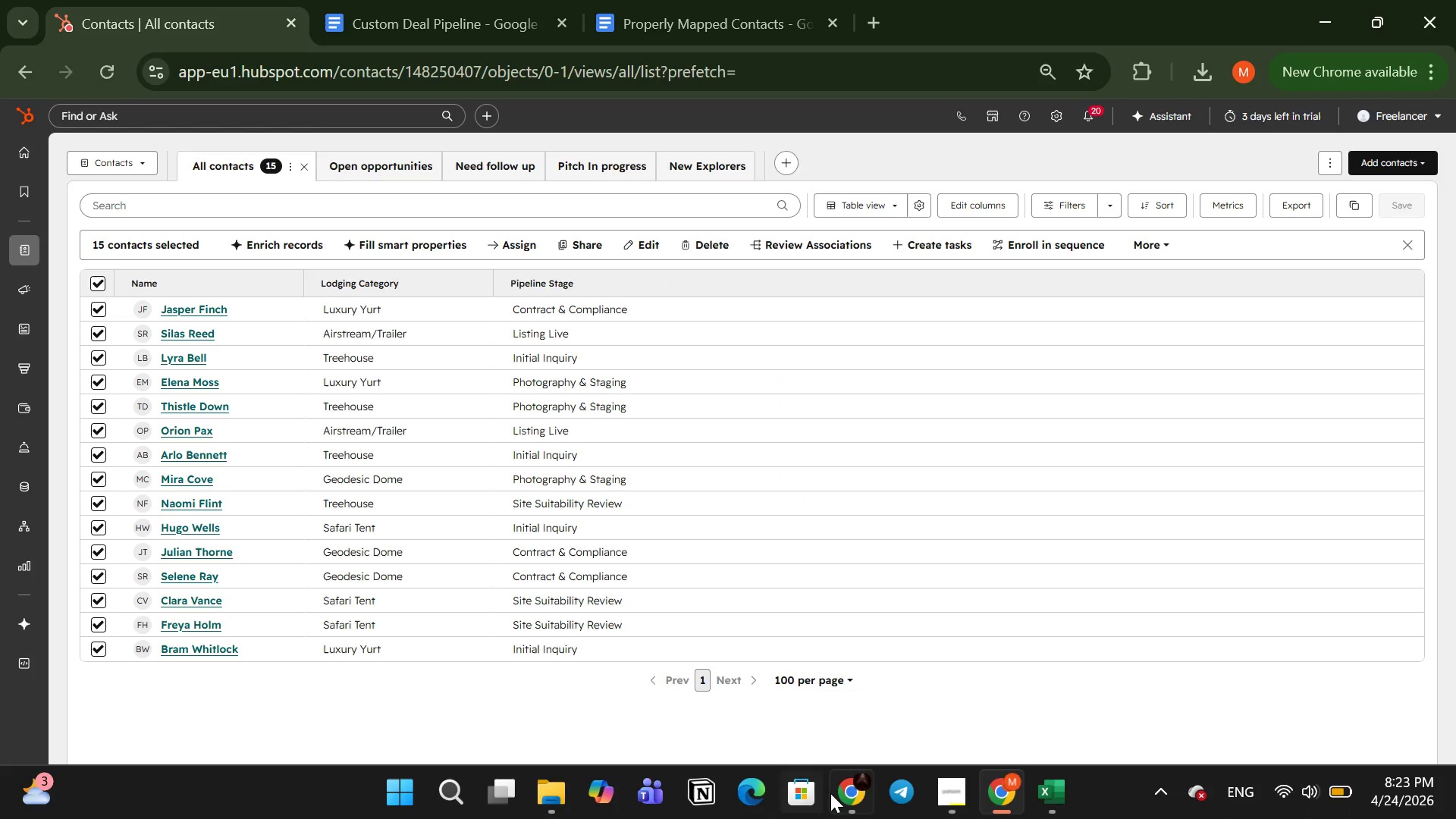 
left_click([836, 795])
 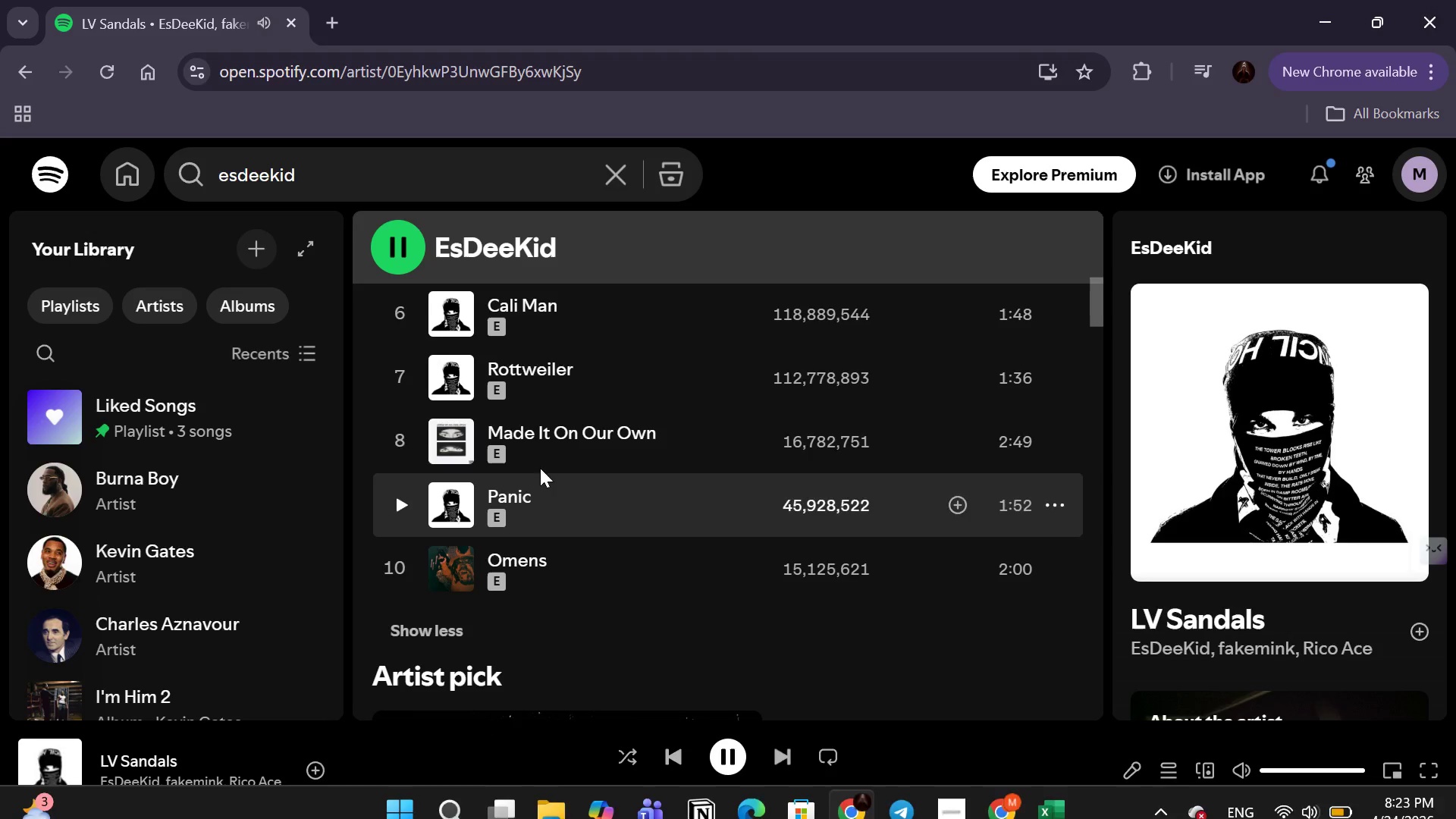 
scroll: coordinate [485, 445], scroll_direction: down, amount: 5.0
 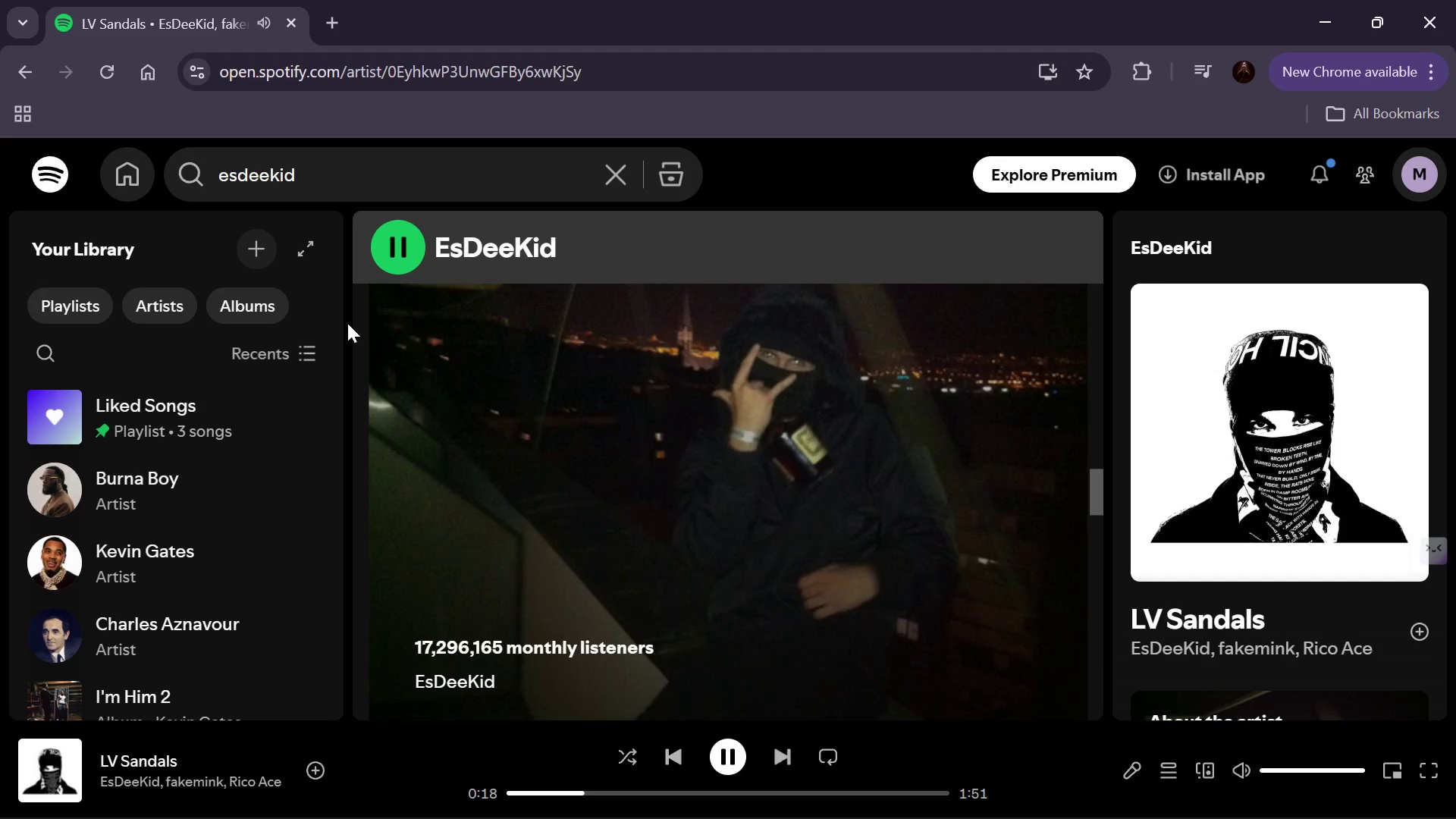 
left_click([65, 165])
 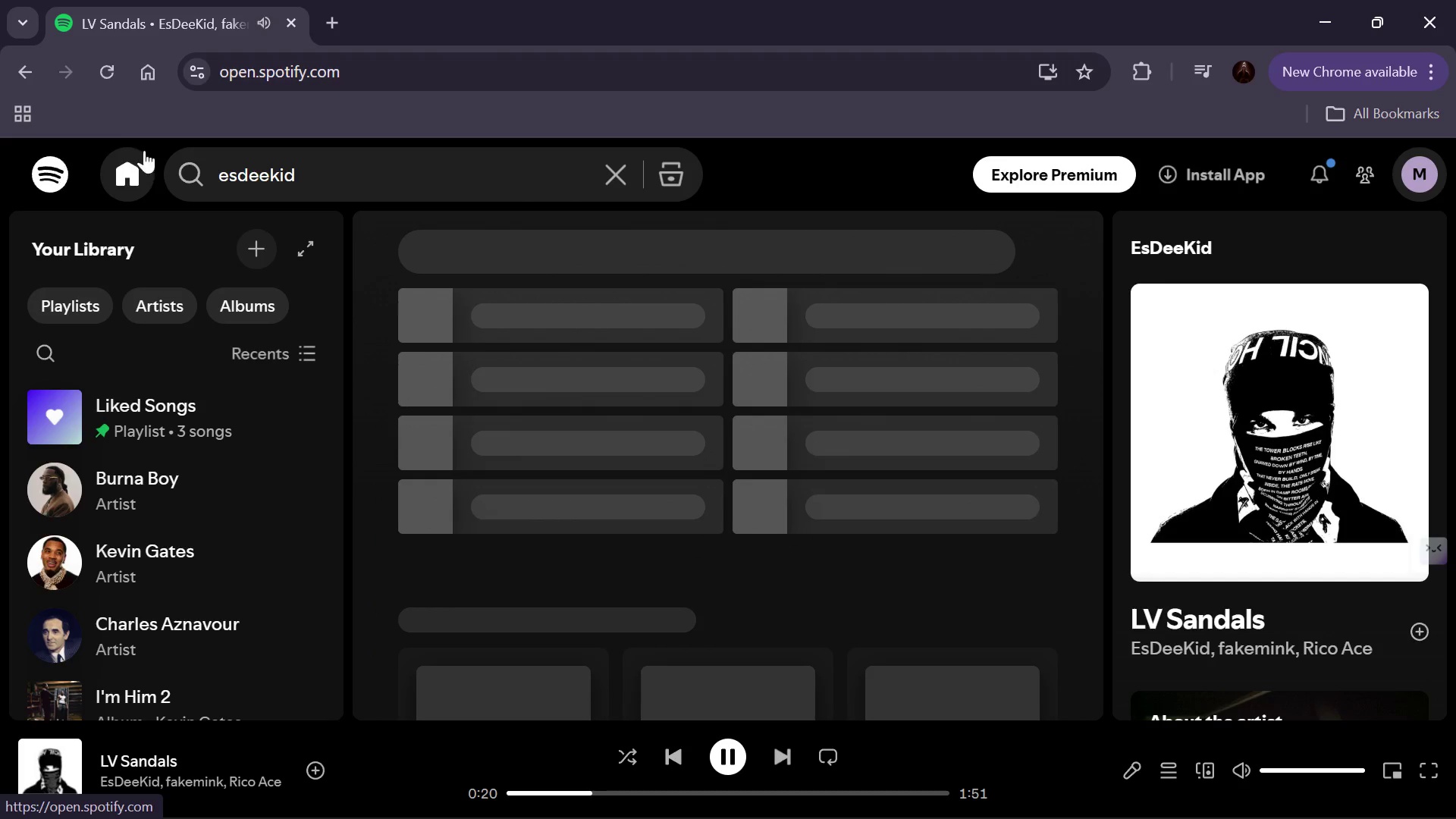 
left_click([626, 172])
 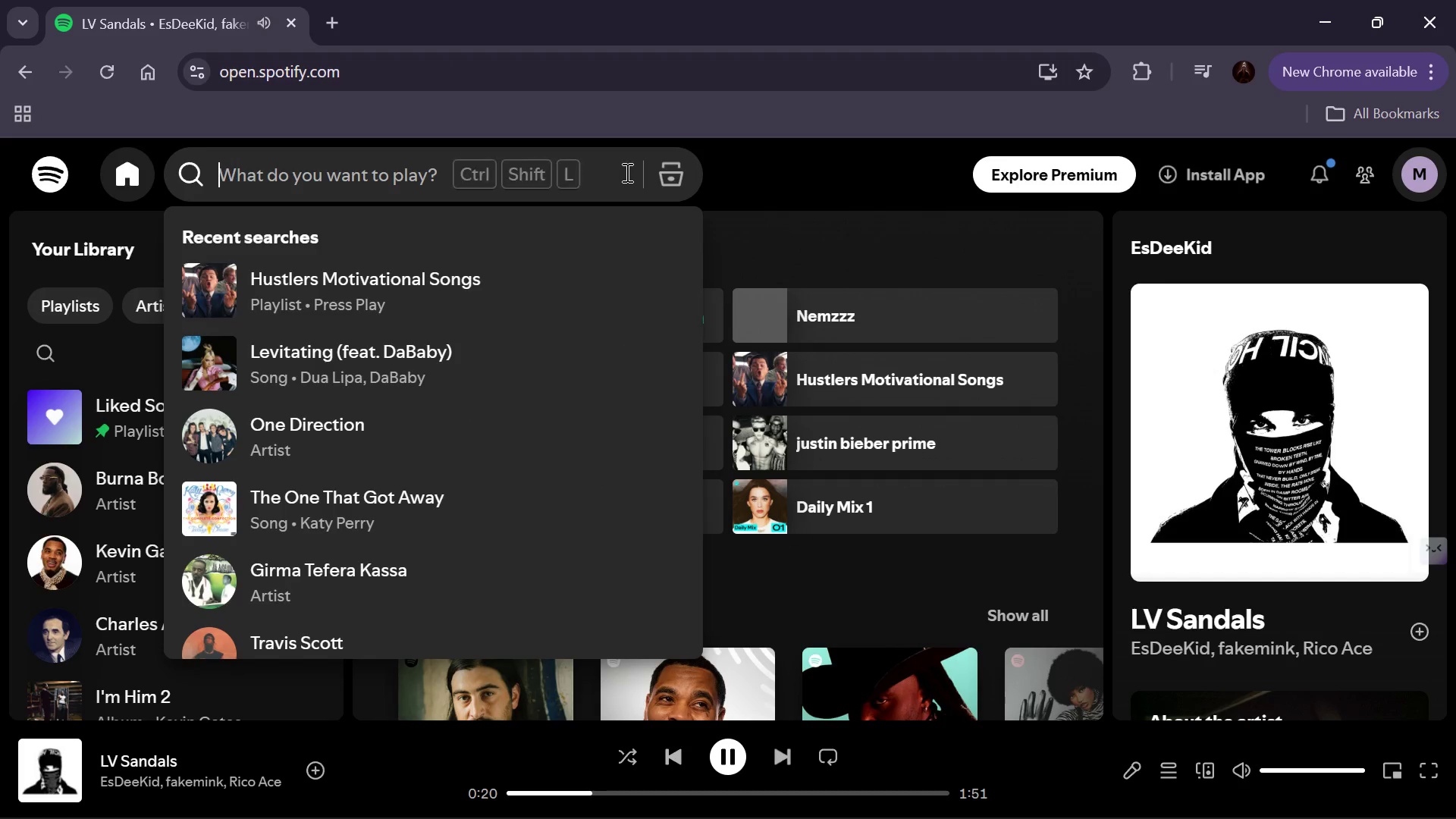 
type(50 sent )
key(Backspace)
key(Backspace)
key(Backspace)
key(Backspace)
key(Backspace)
type(cent get )
 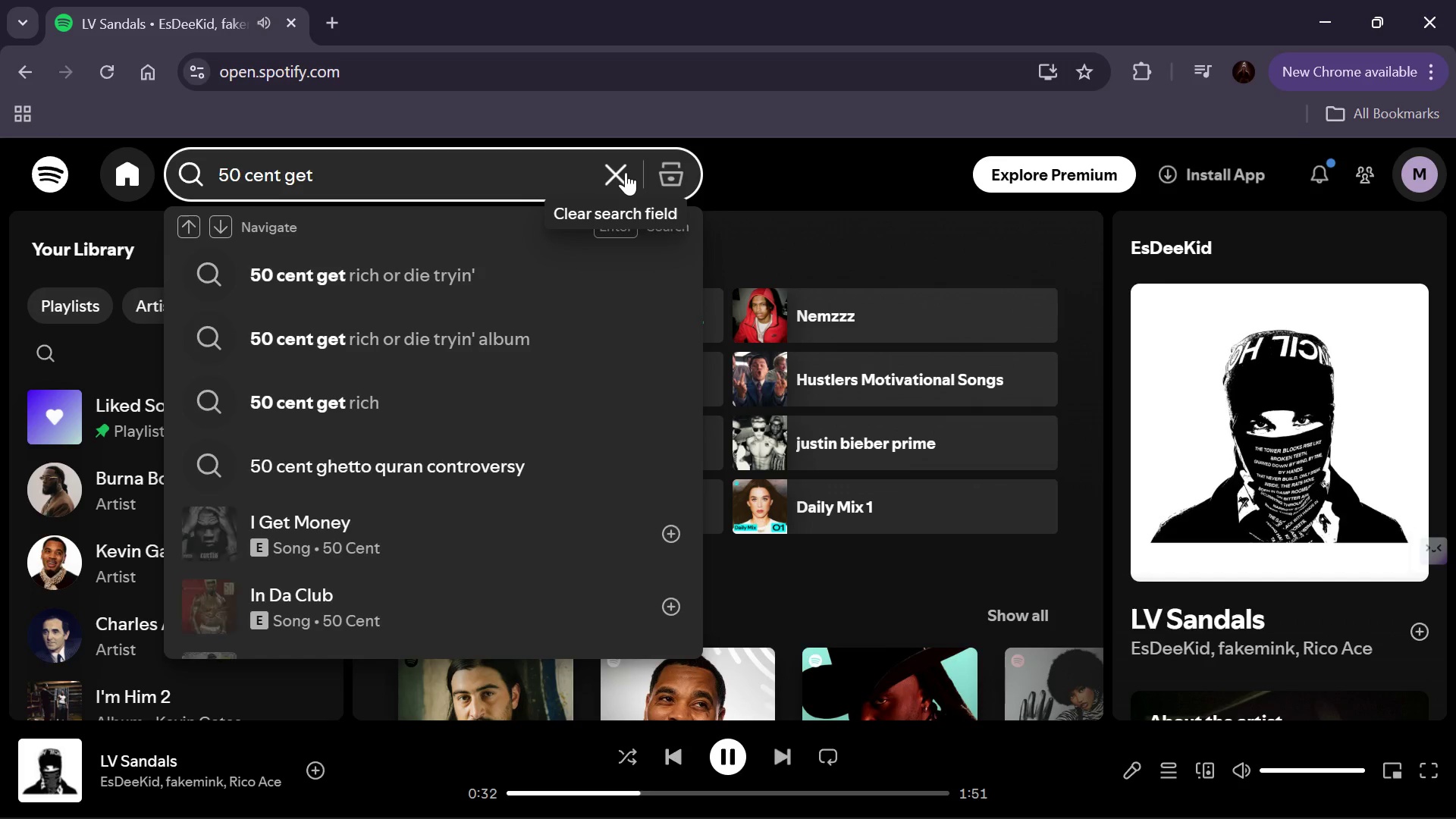 
left_click([407, 278])
 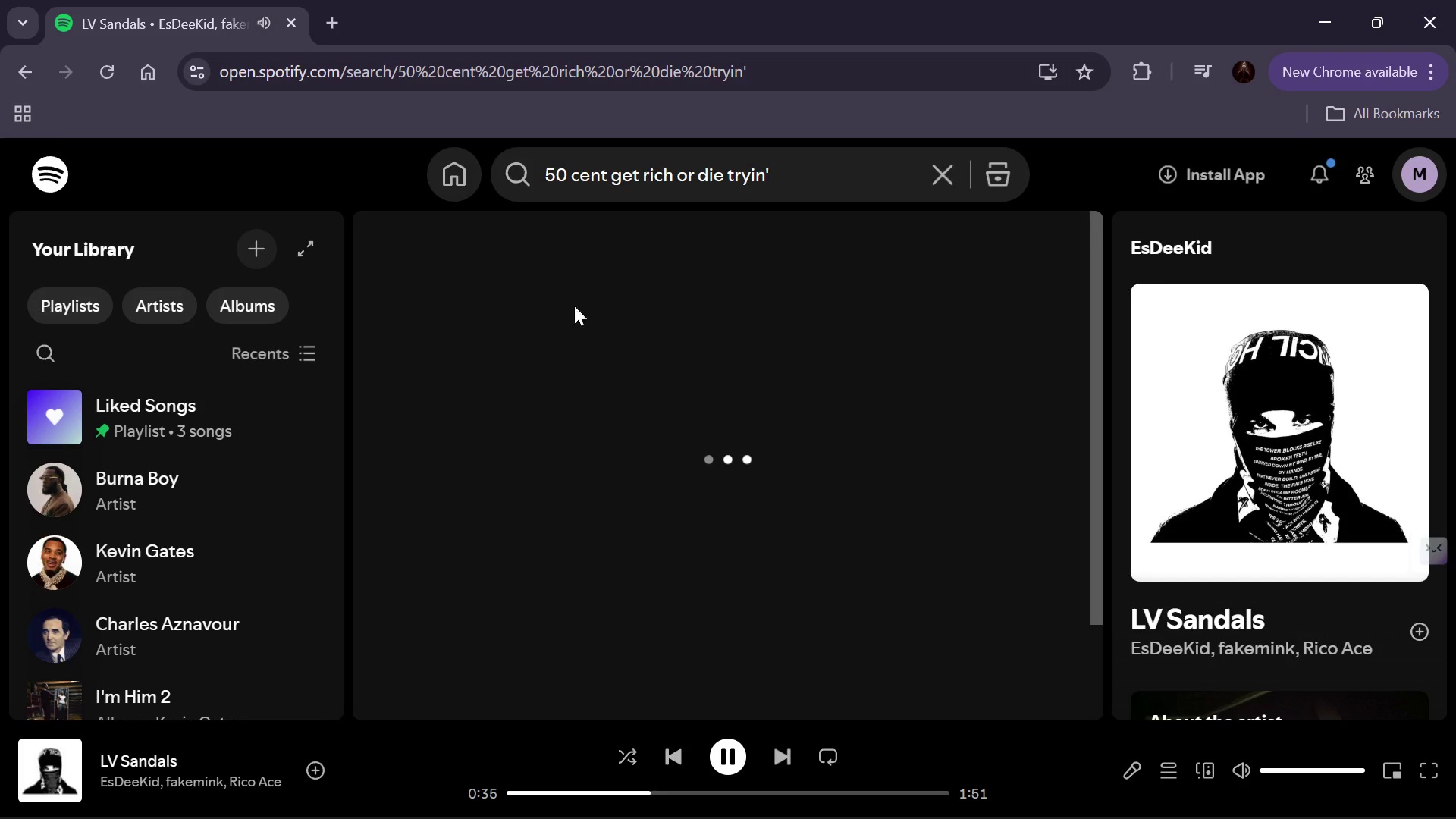 
scroll: coordinate [615, 384], scroll_direction: down, amount: 2.0
 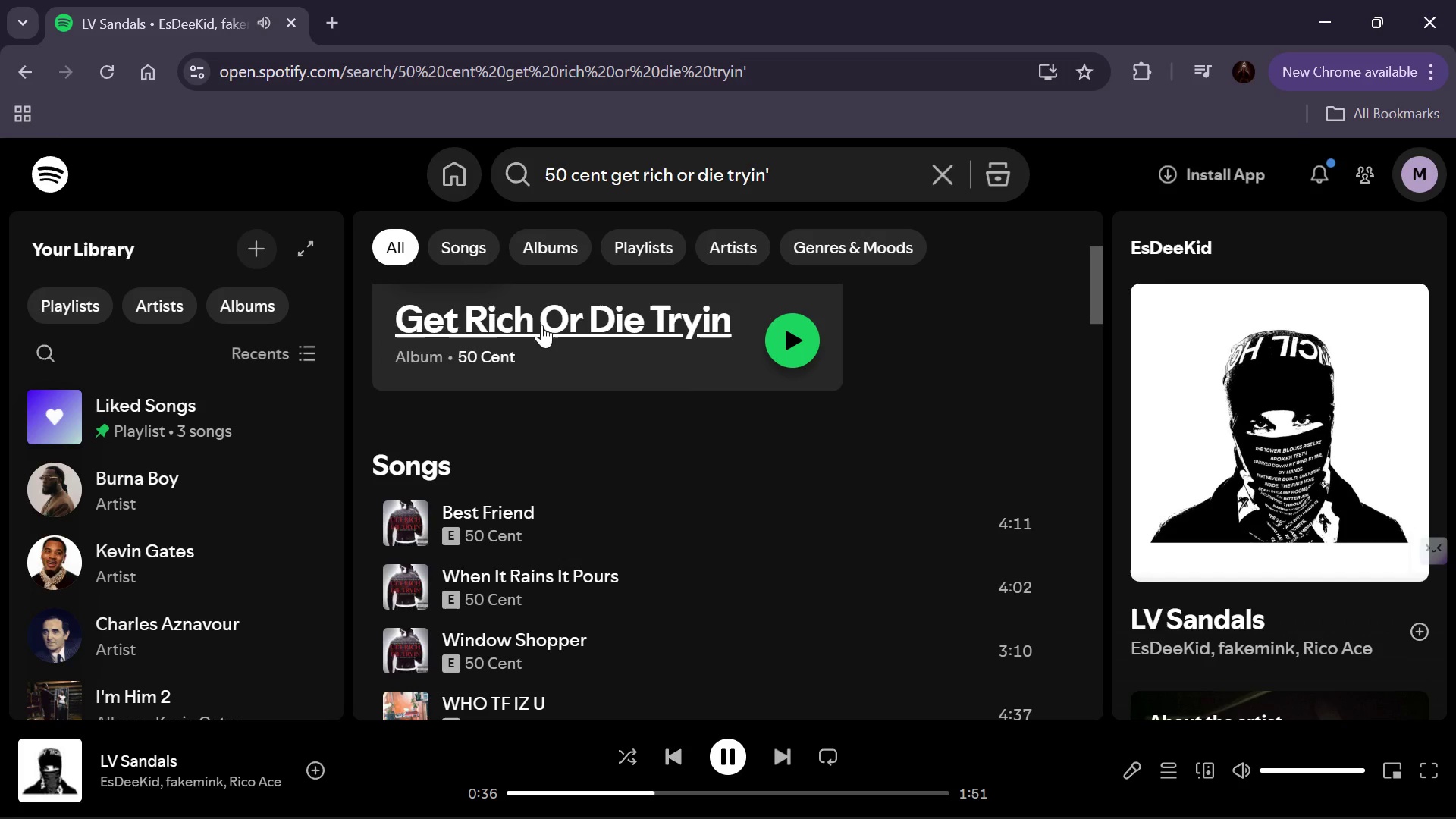 
left_click([541, 316])
 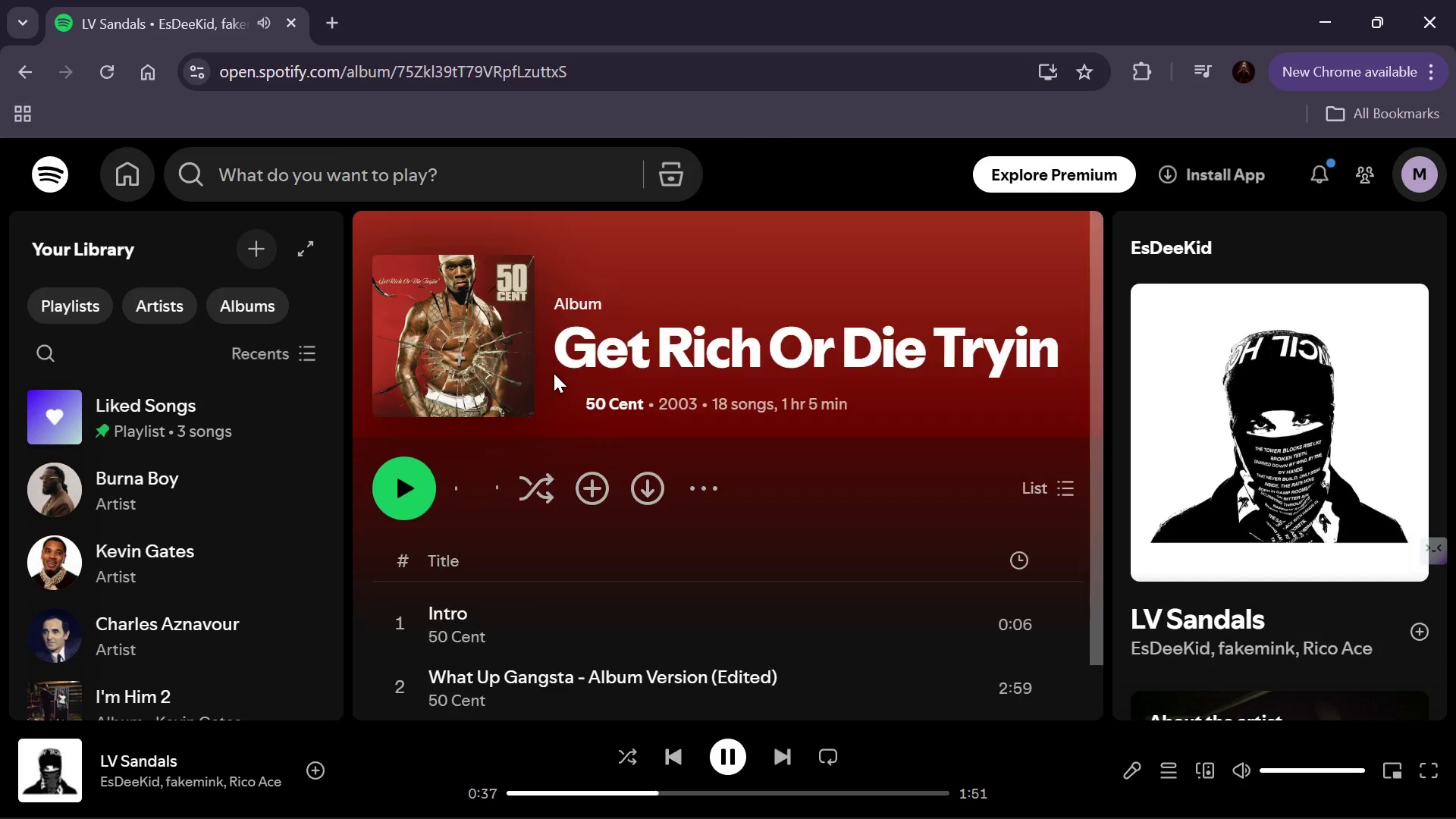 
scroll: coordinate [554, 400], scroll_direction: down, amount: 2.0
 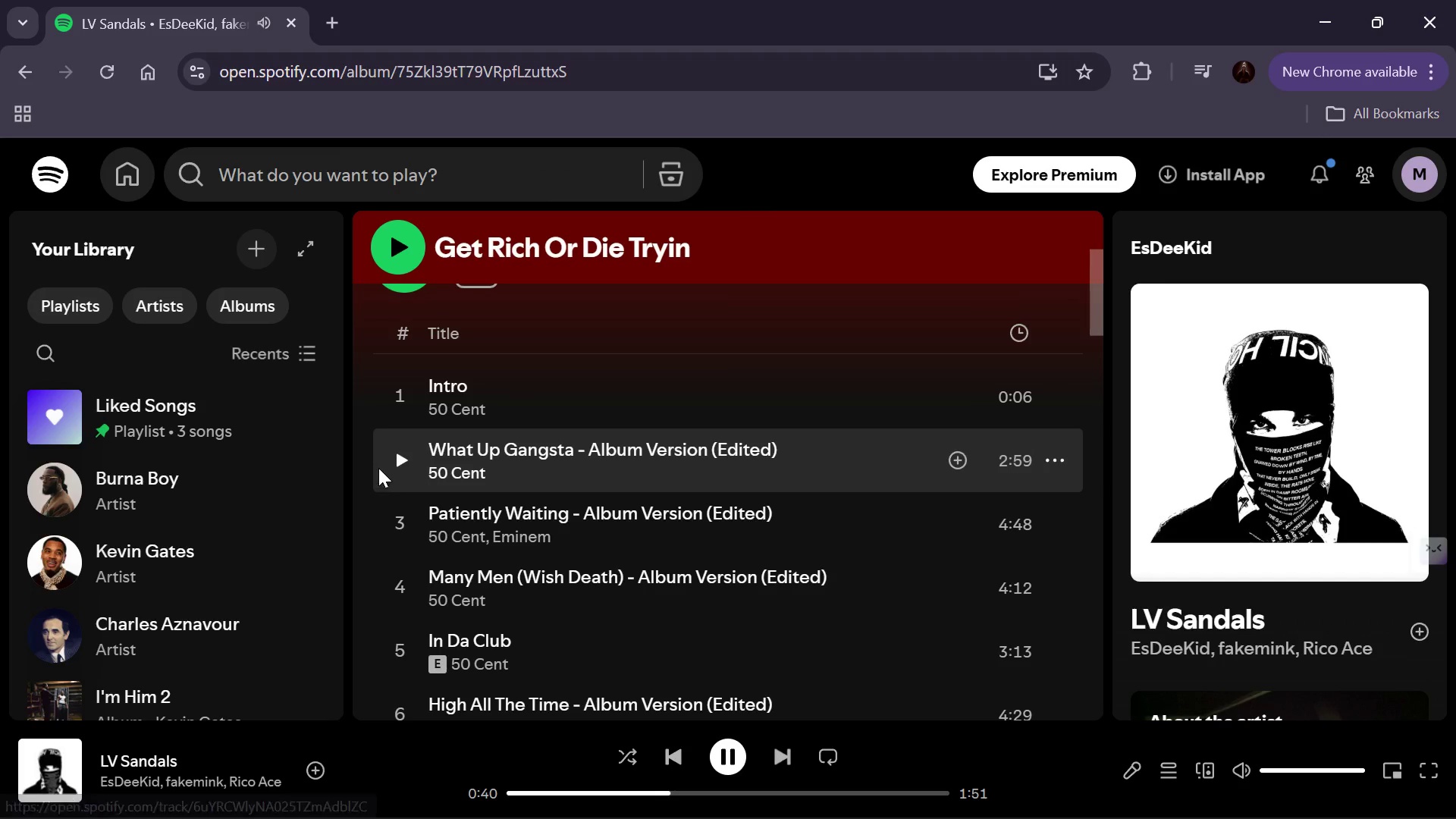 
left_click([398, 461])
 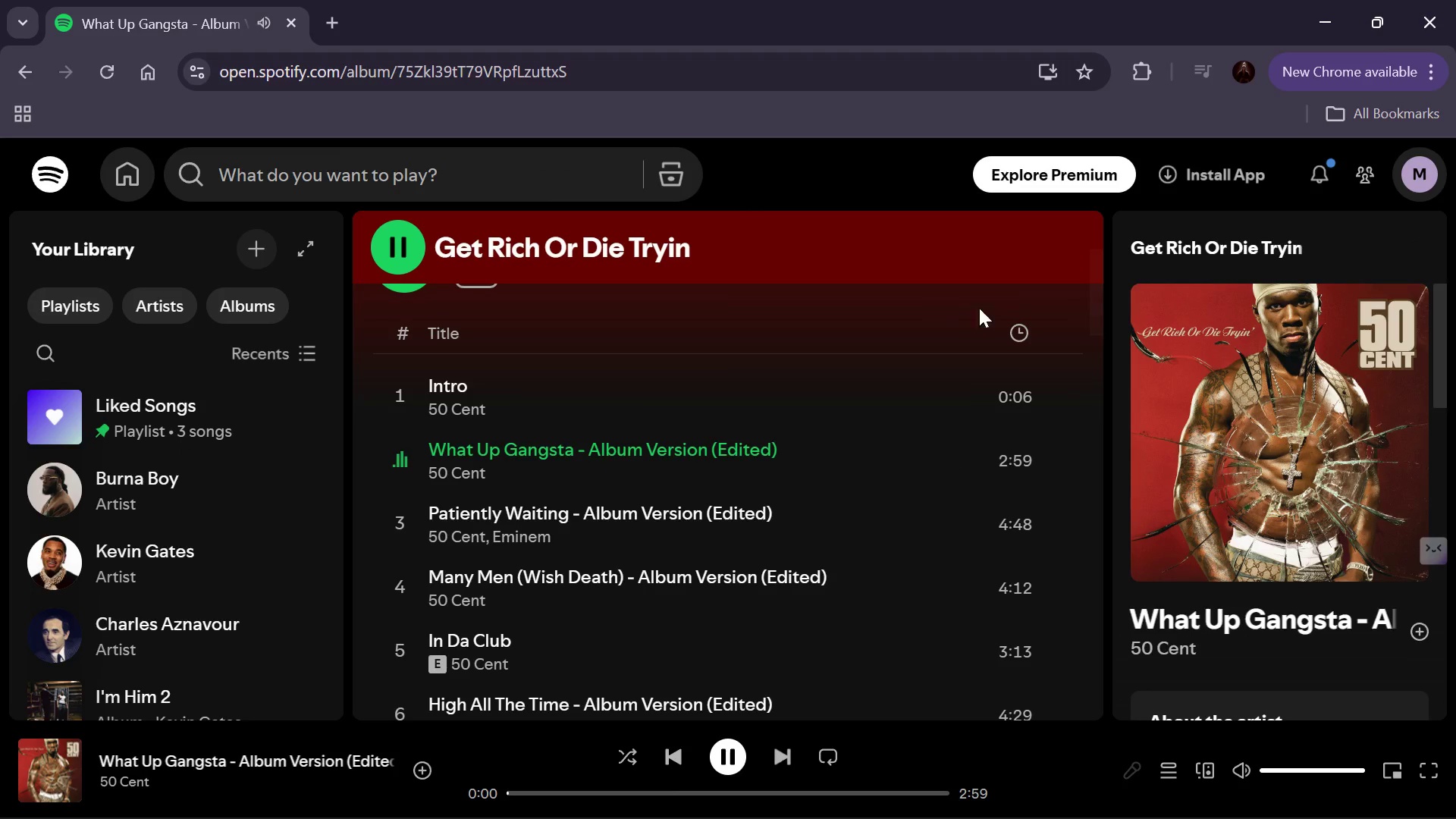 
left_click([1315, 18])
 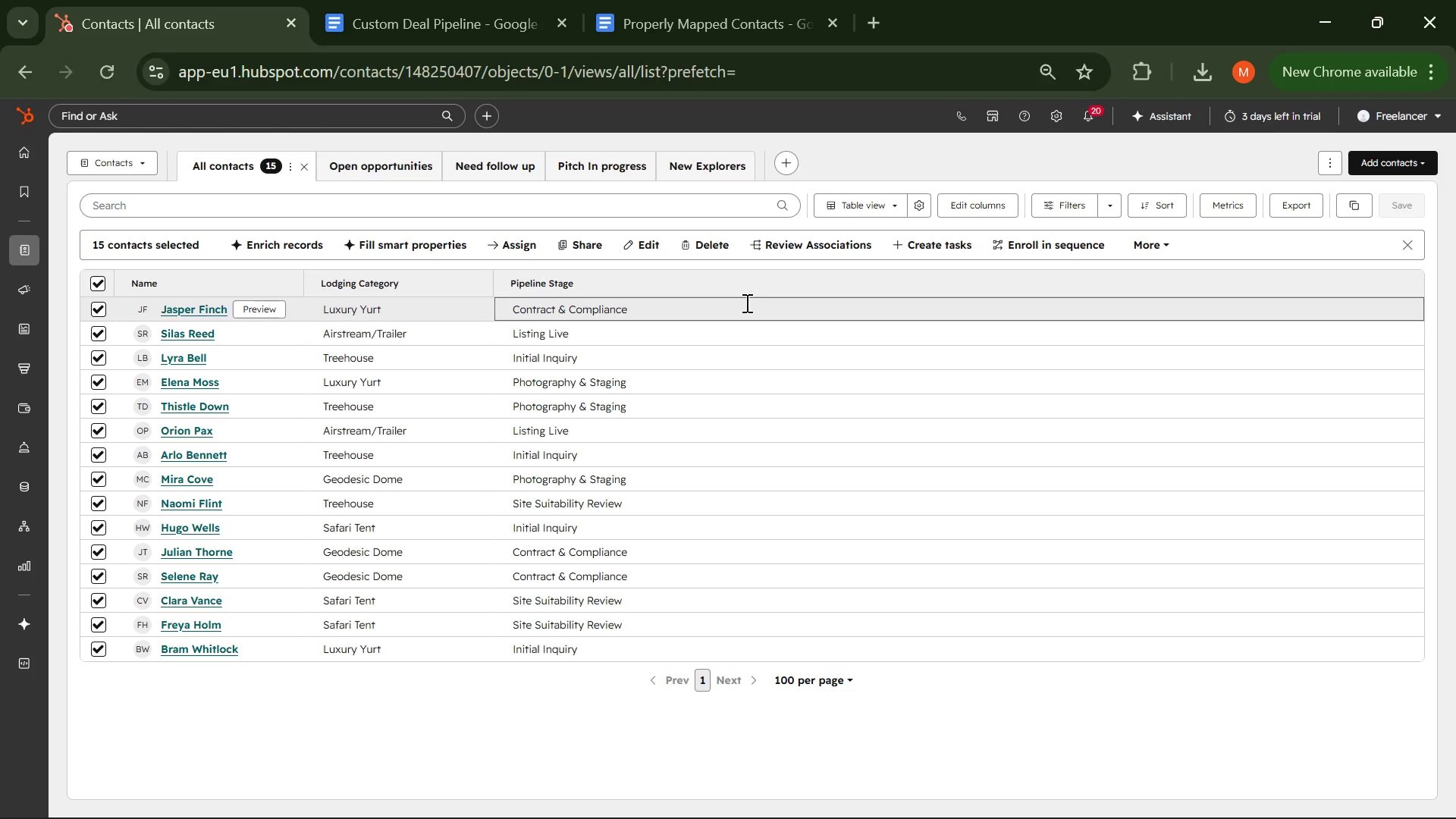 
wait(7.09)
 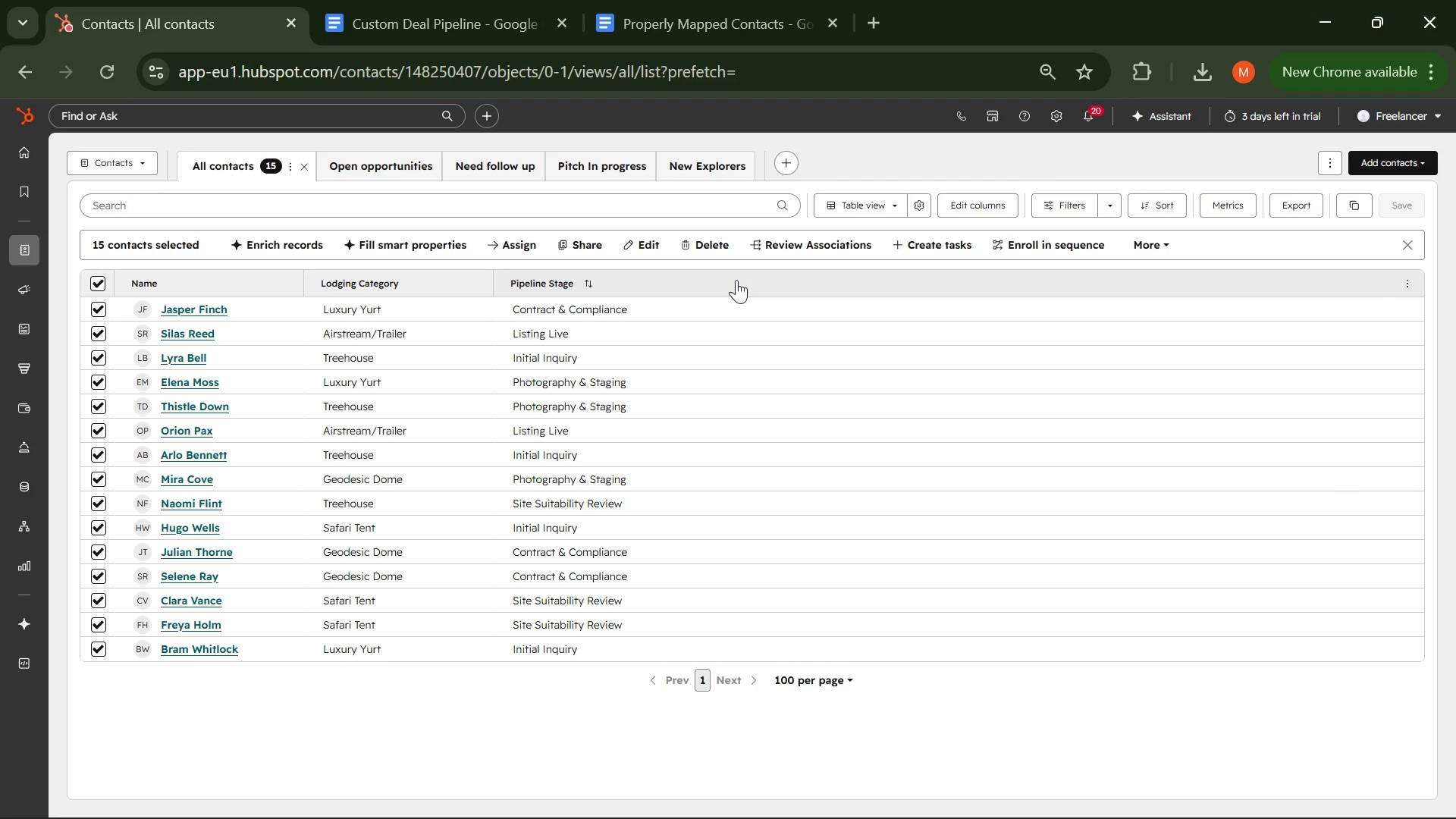 
key(PrintScreen)
 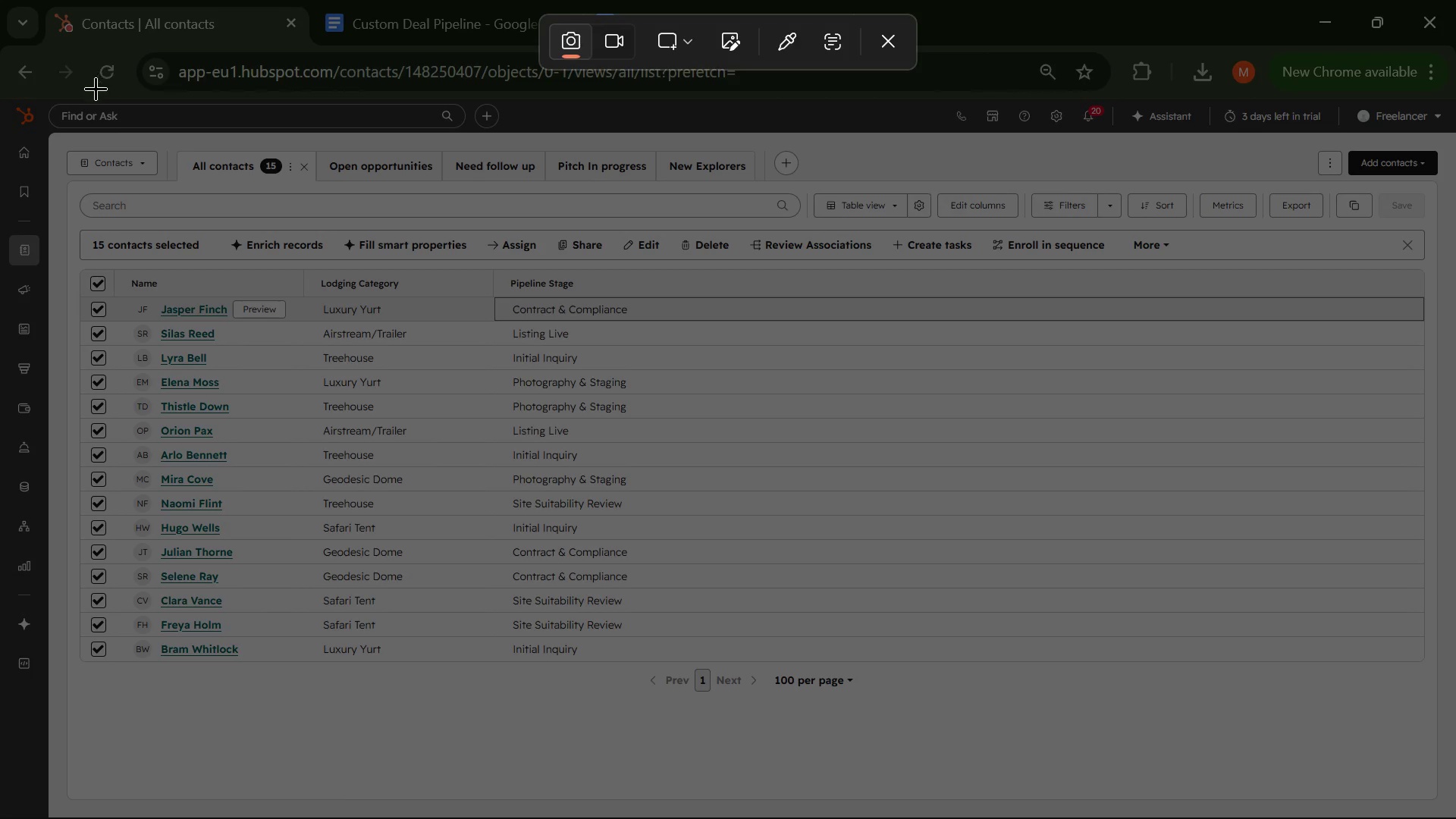 
left_click_drag(start_coordinate=[49, 136], to_coordinate=[1455, 818])
 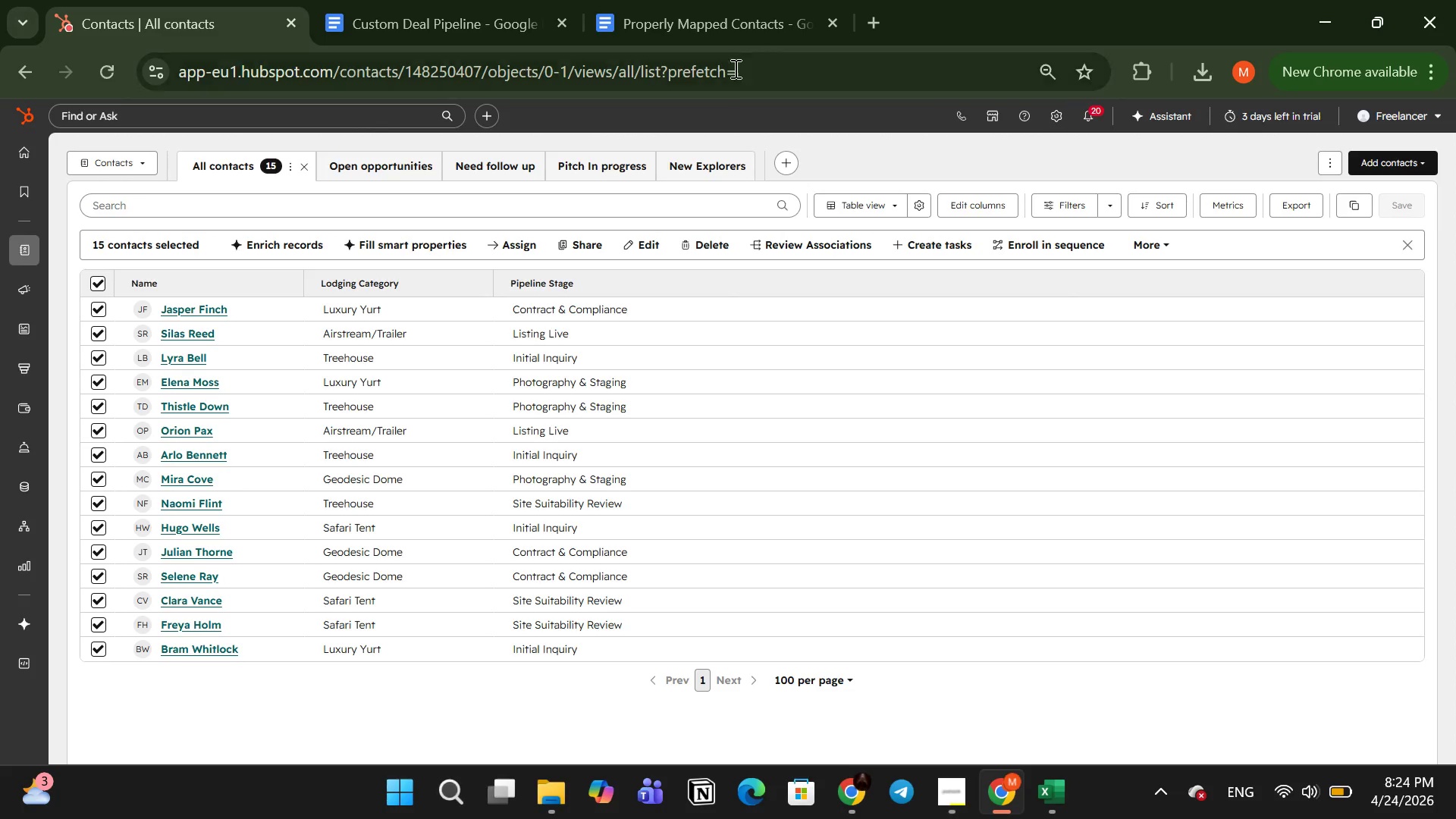 
left_click([720, 19])
 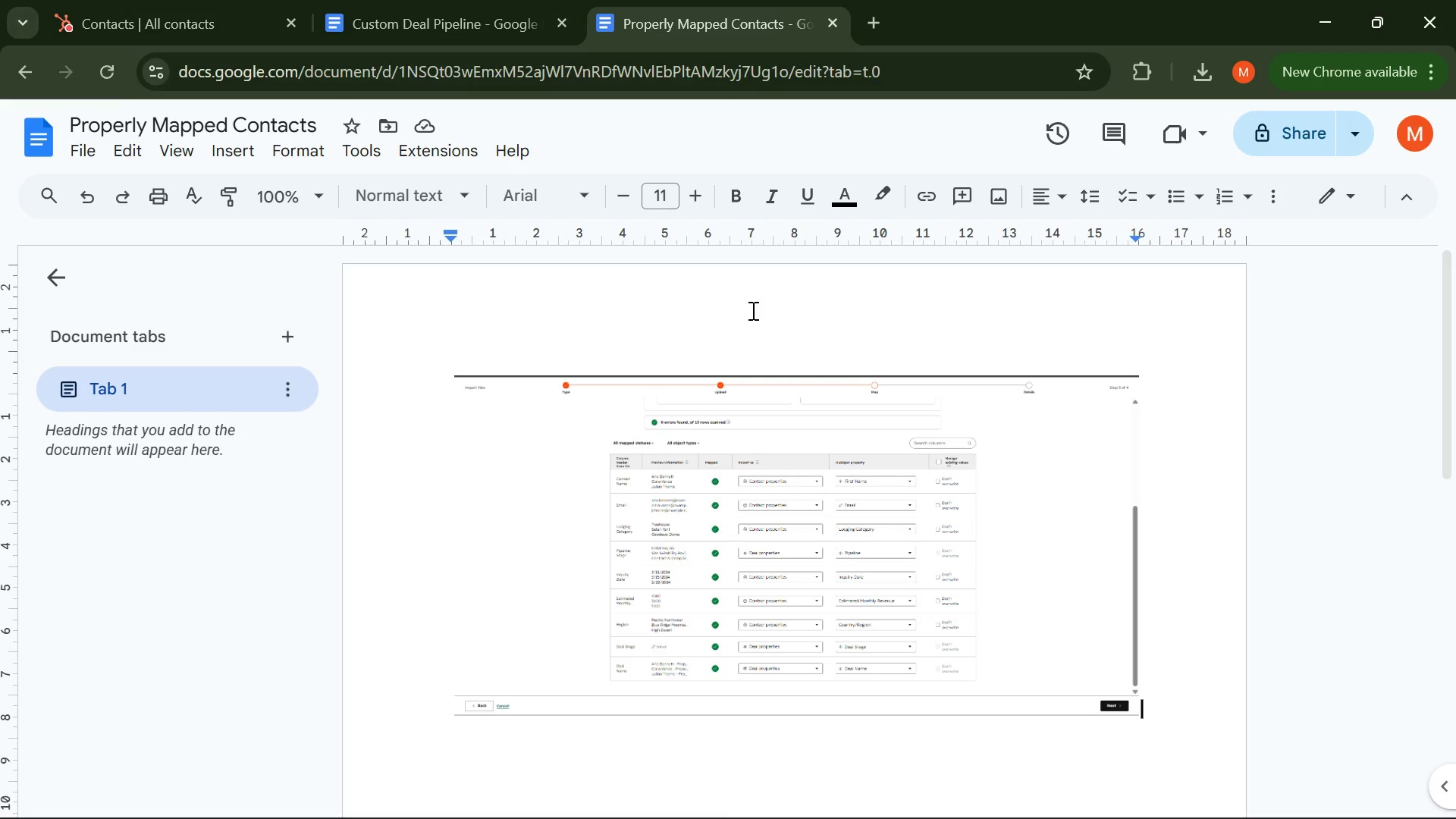 
scroll: coordinate [828, 306], scroll_direction: down, amount: 2.0
 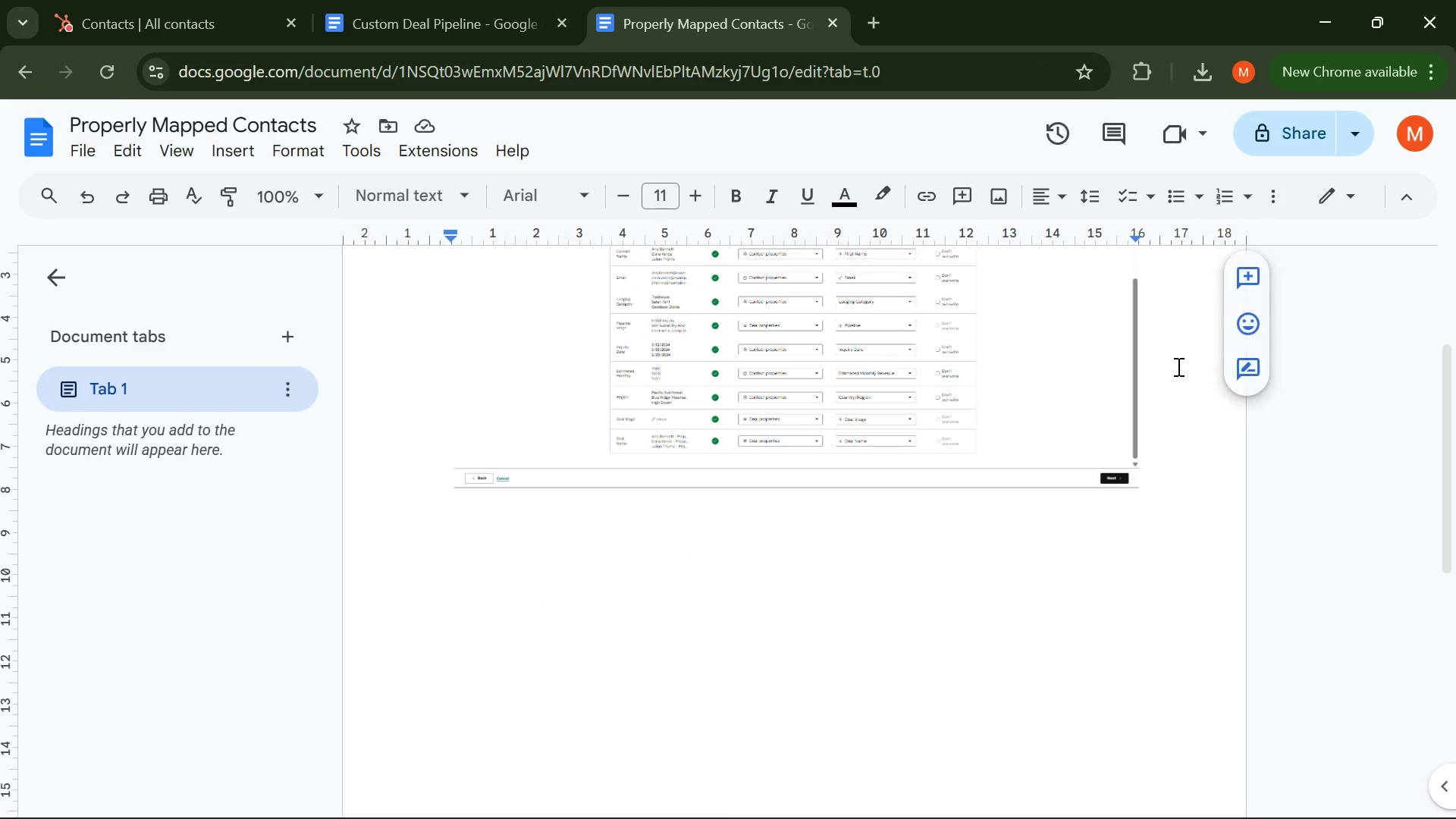 
key(Enter)
 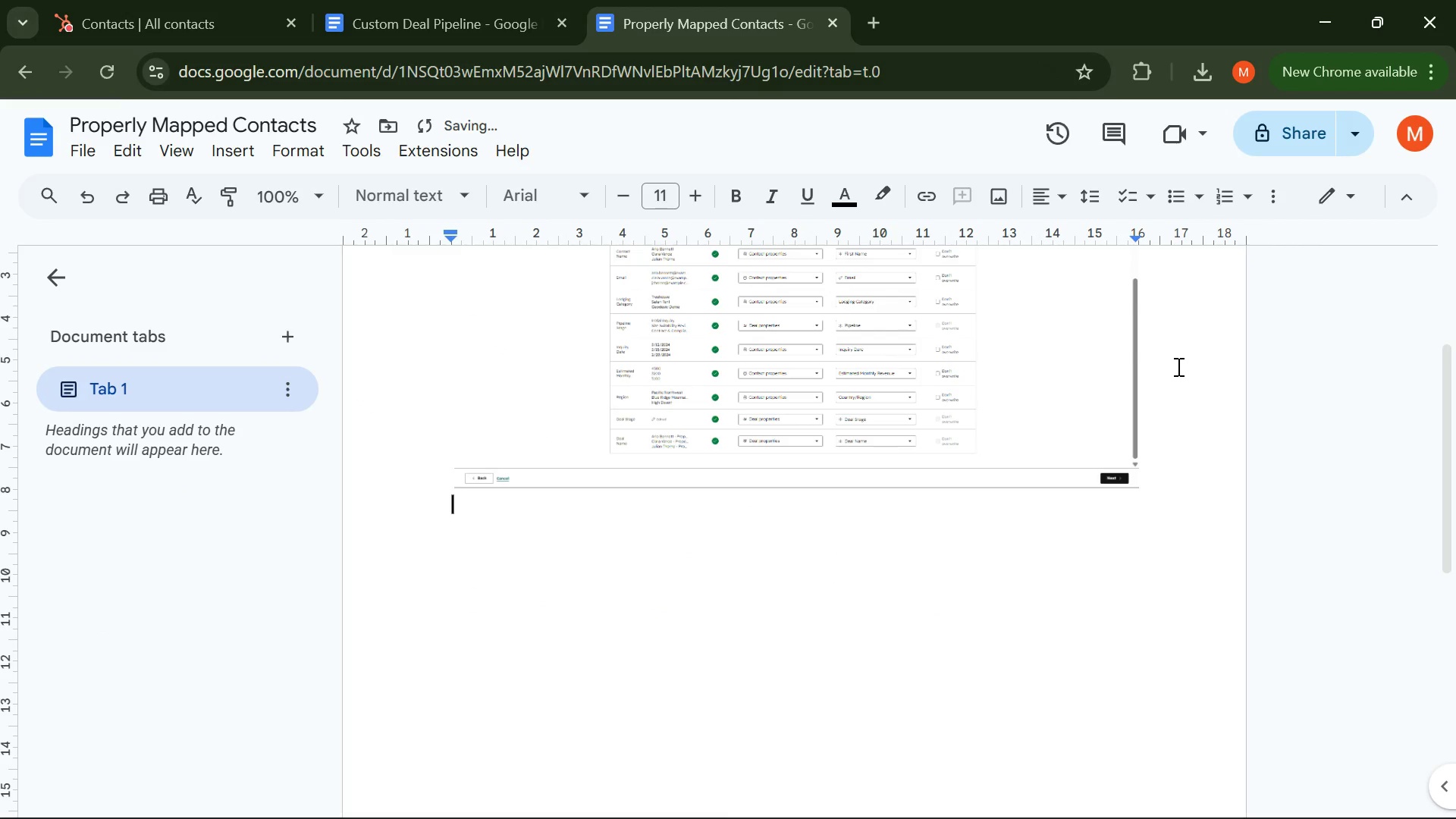 
key(Enter)
 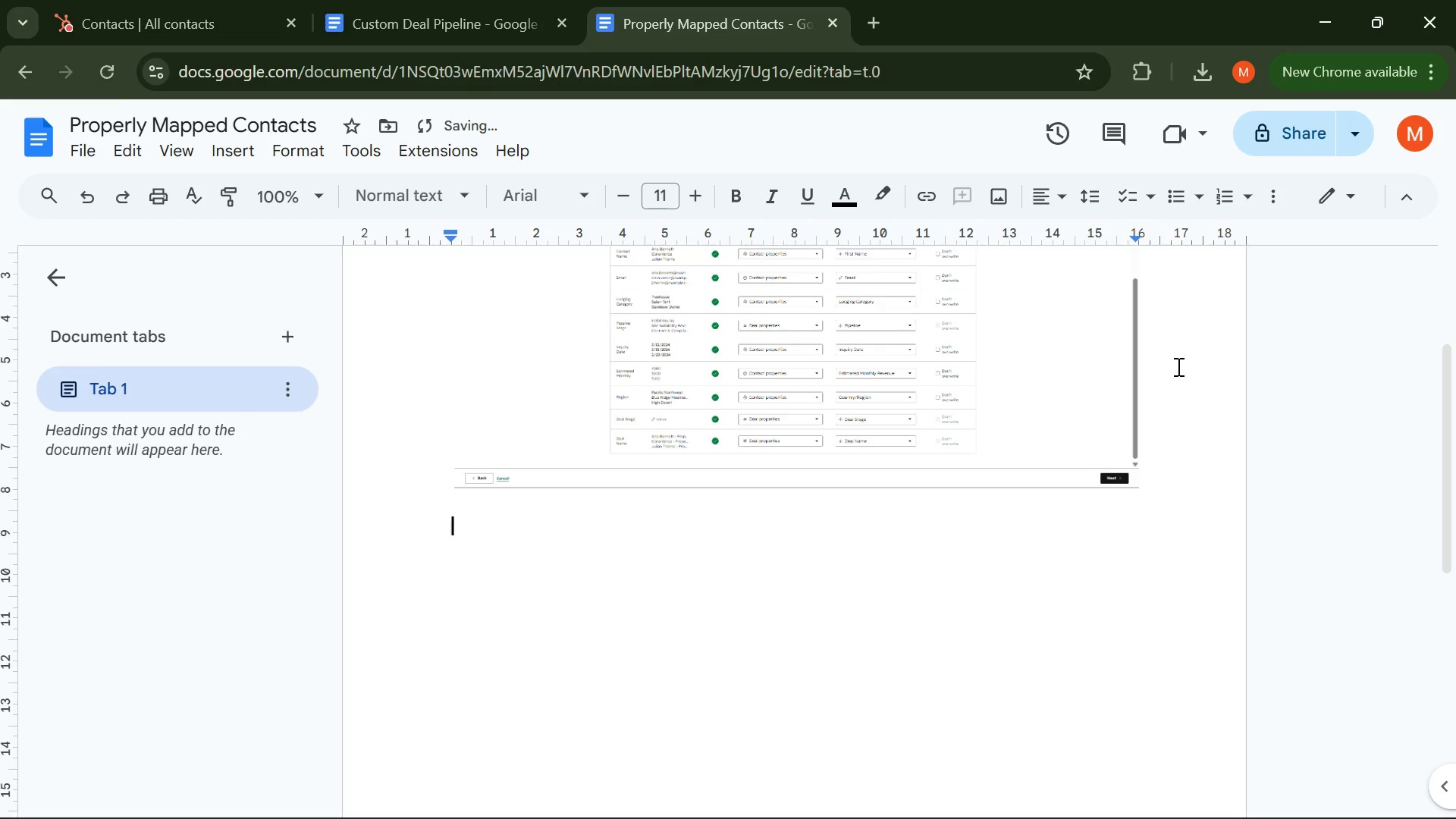 
key(Control+V)
 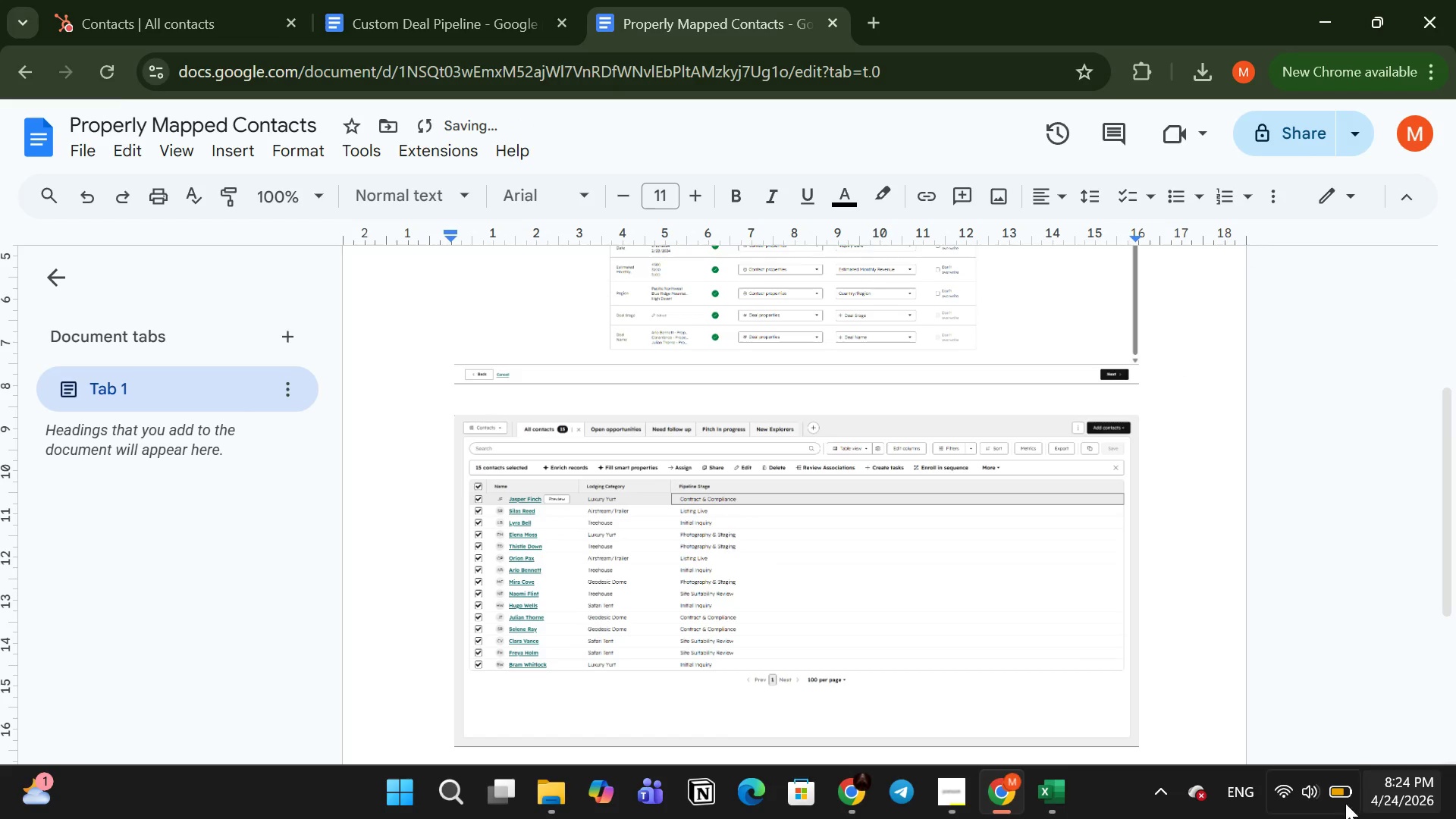 
left_click([950, 812])